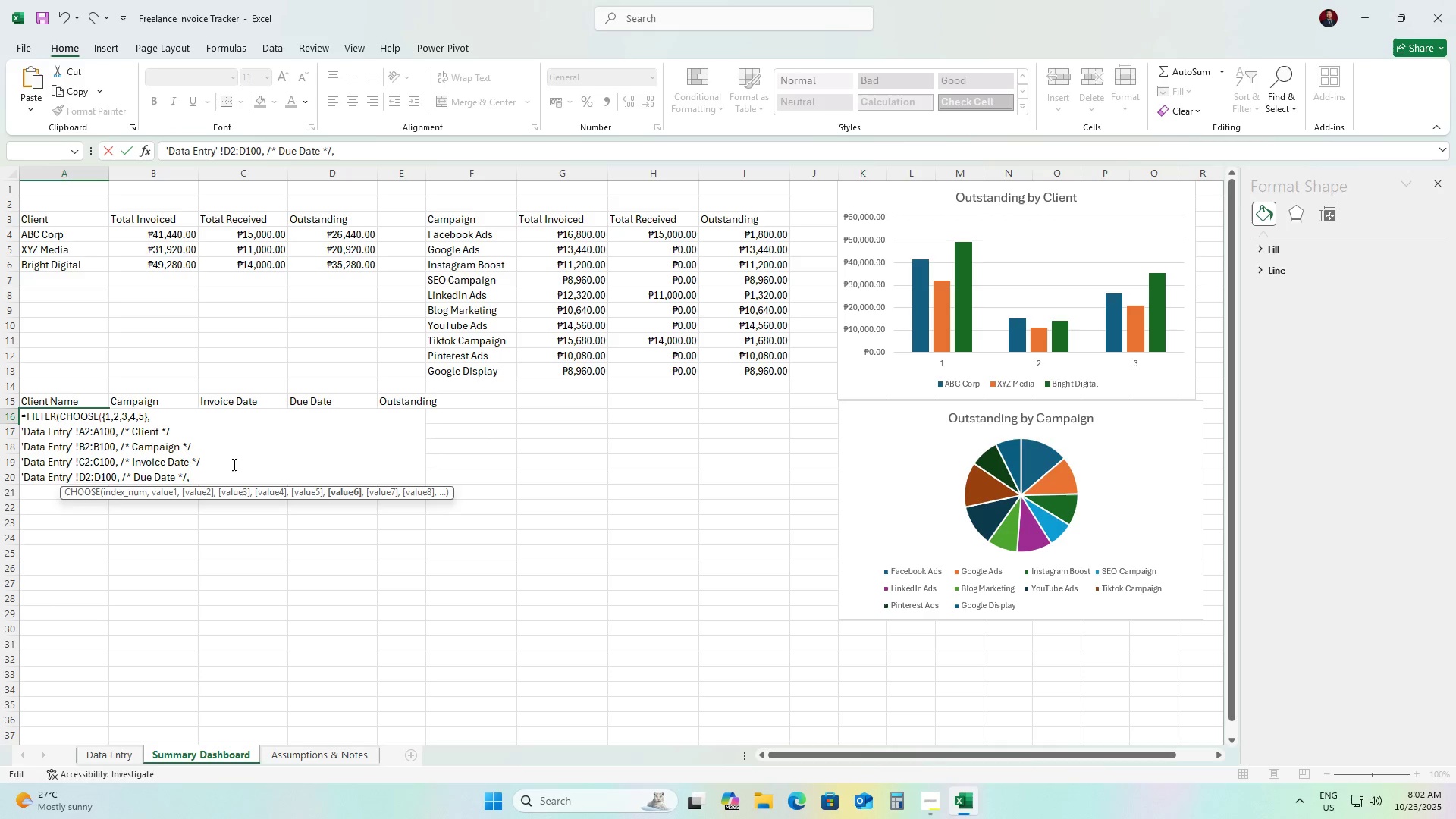 
hold_key(key=AltLeft, duration=1.3)
 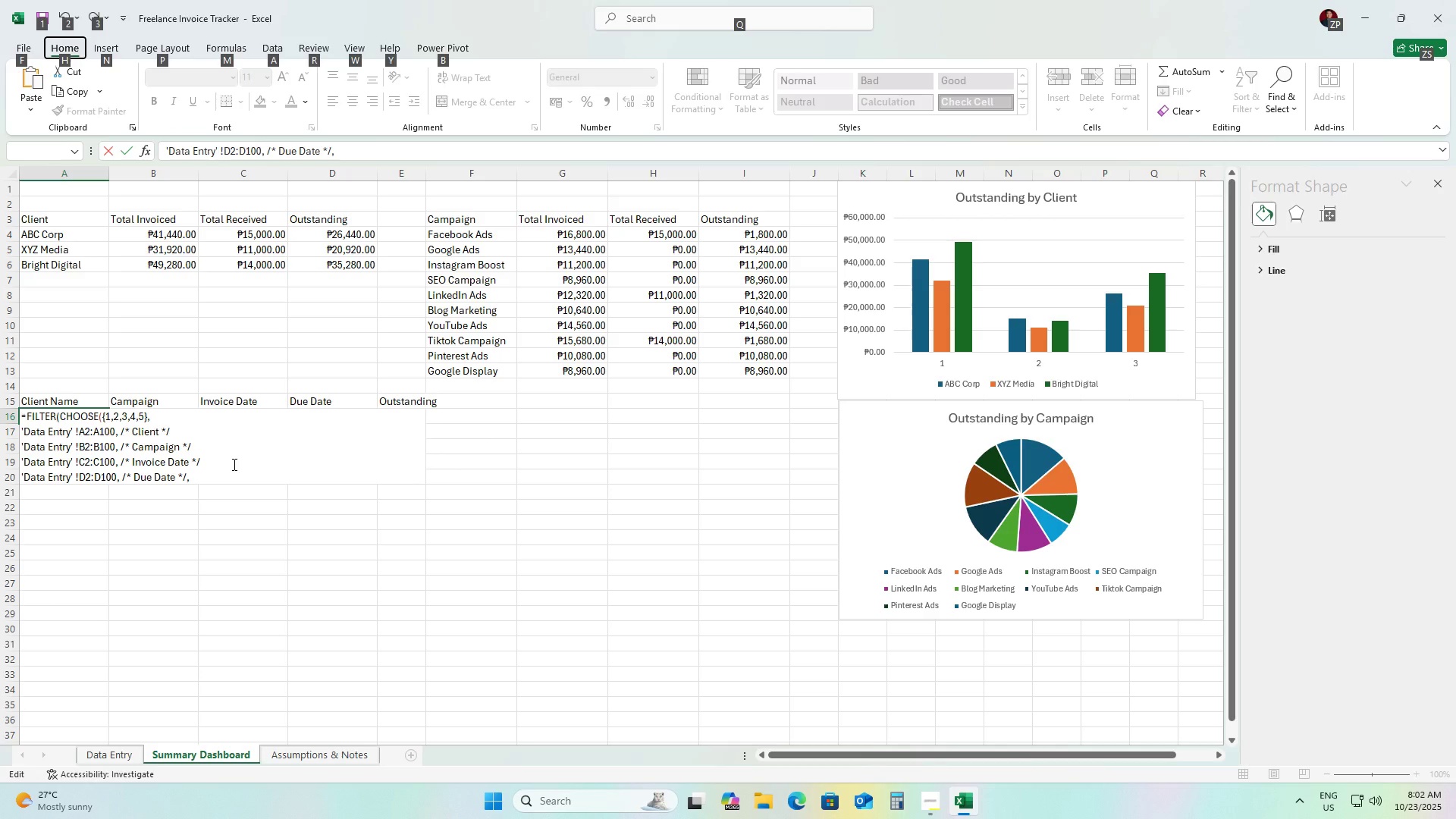 
key(Backspace)
 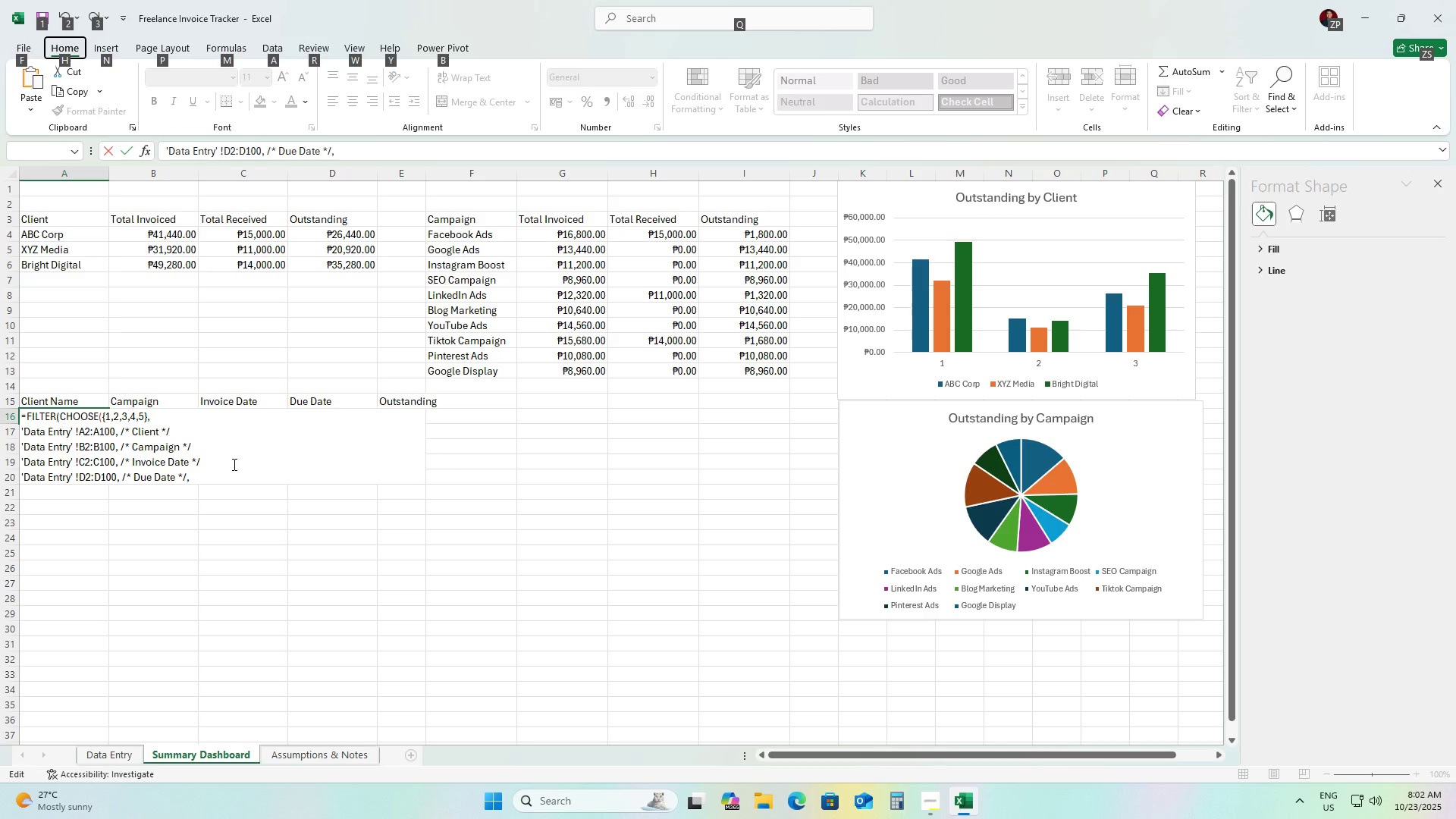 
hold_key(key=AltLeft, duration=0.38)
 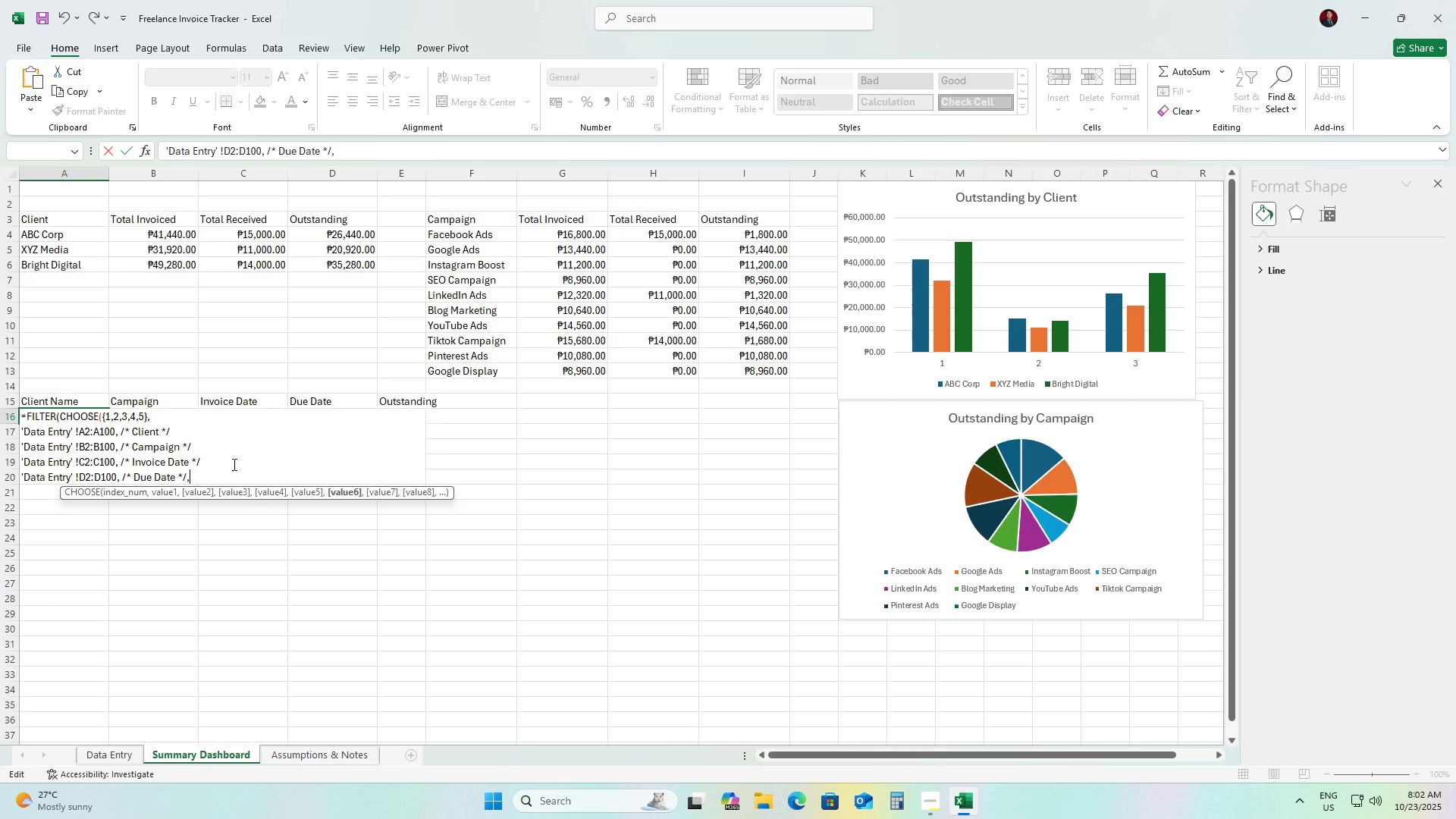 
key(Alt+Enter)
 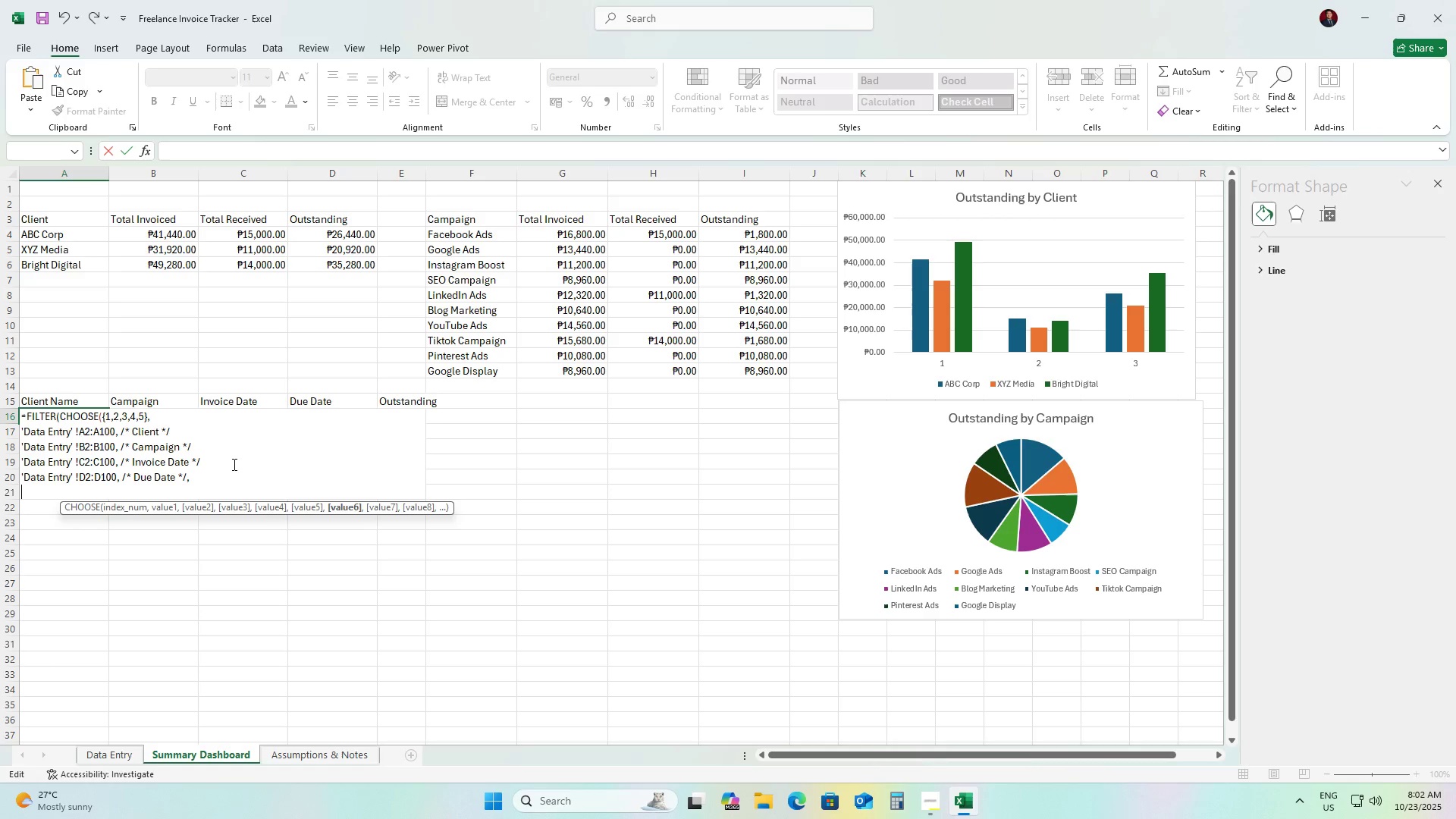 
left_click([210, 482])
 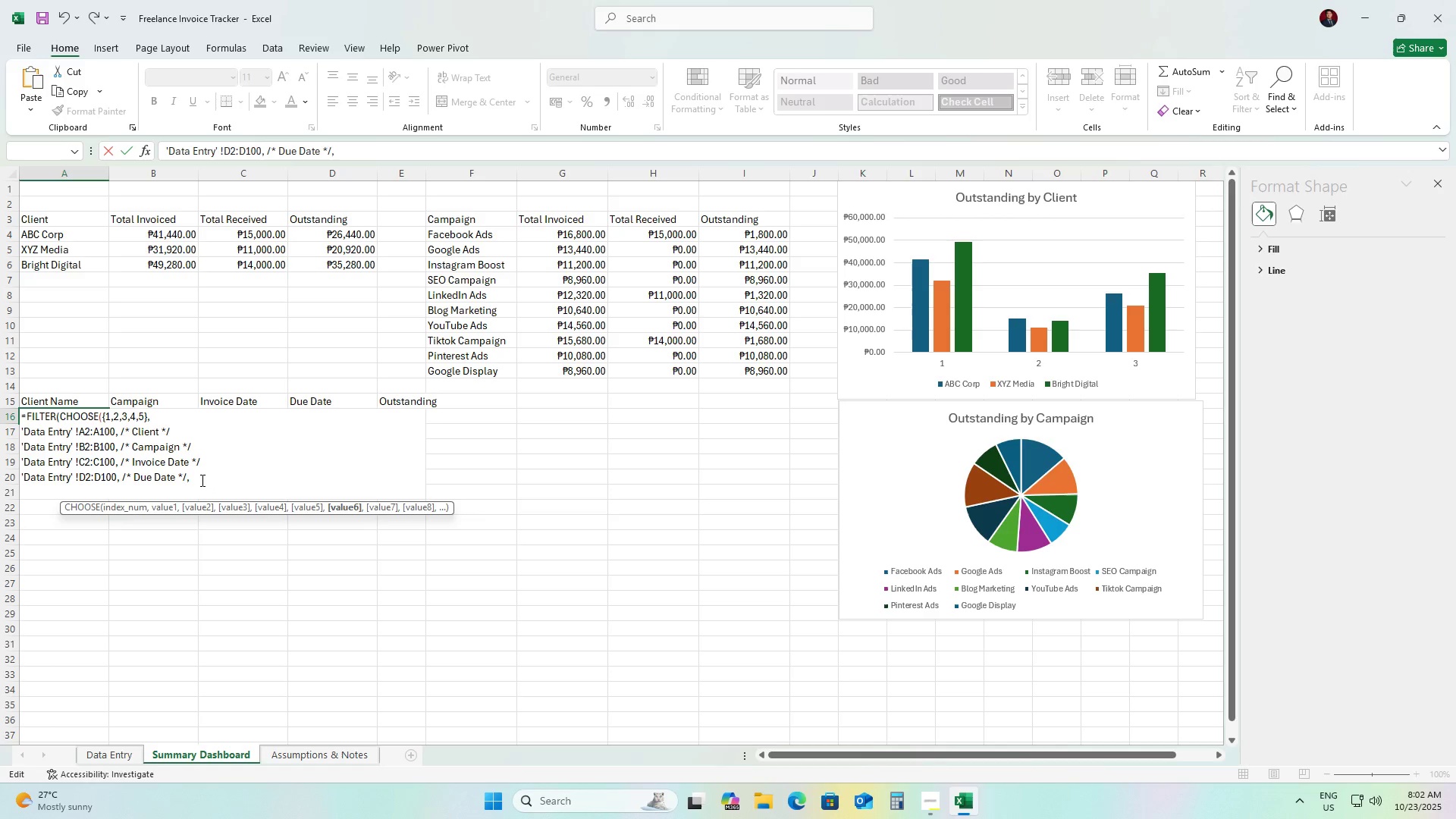 
key(Backspace)
 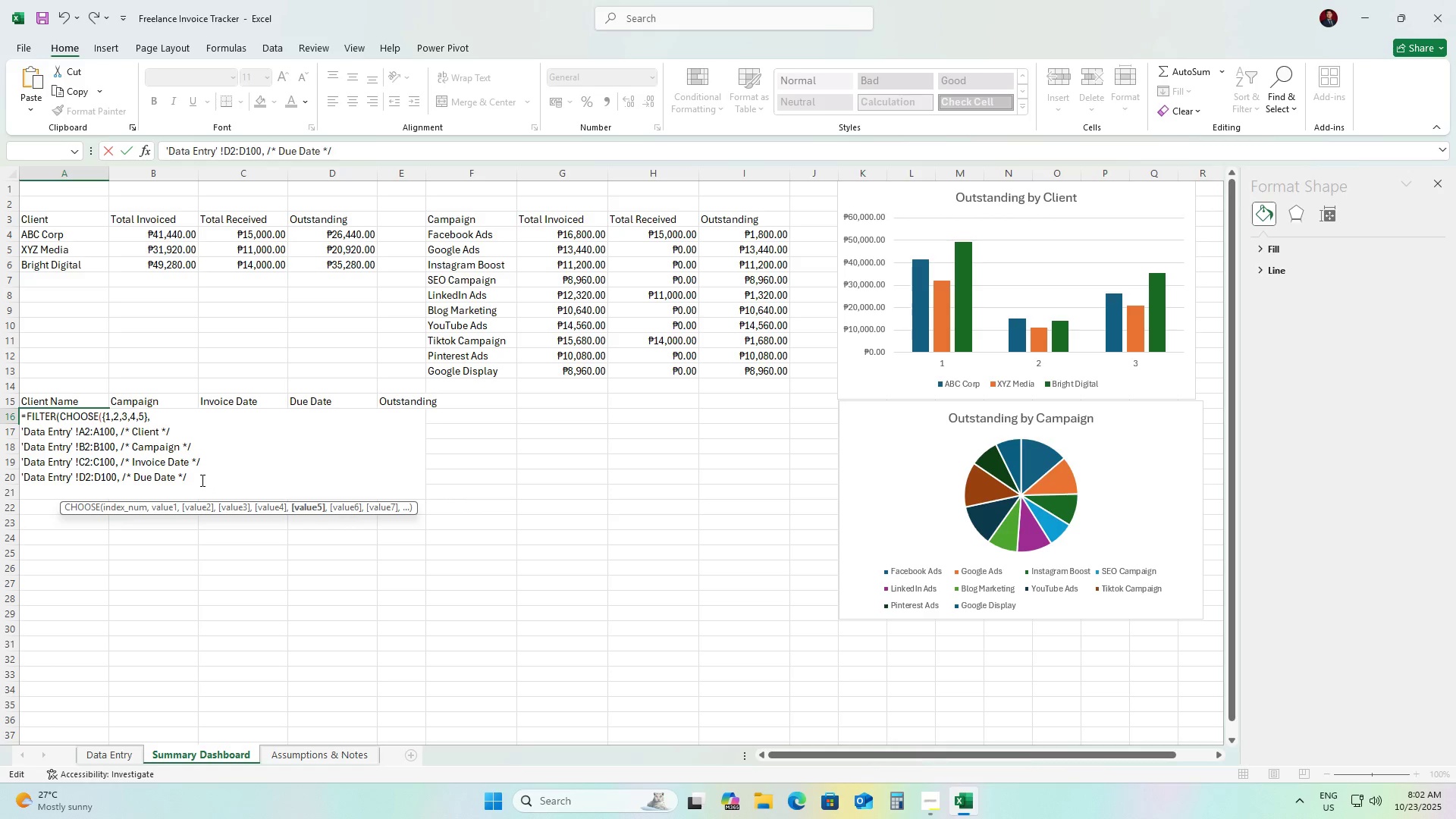 
key(ArrowDown)
 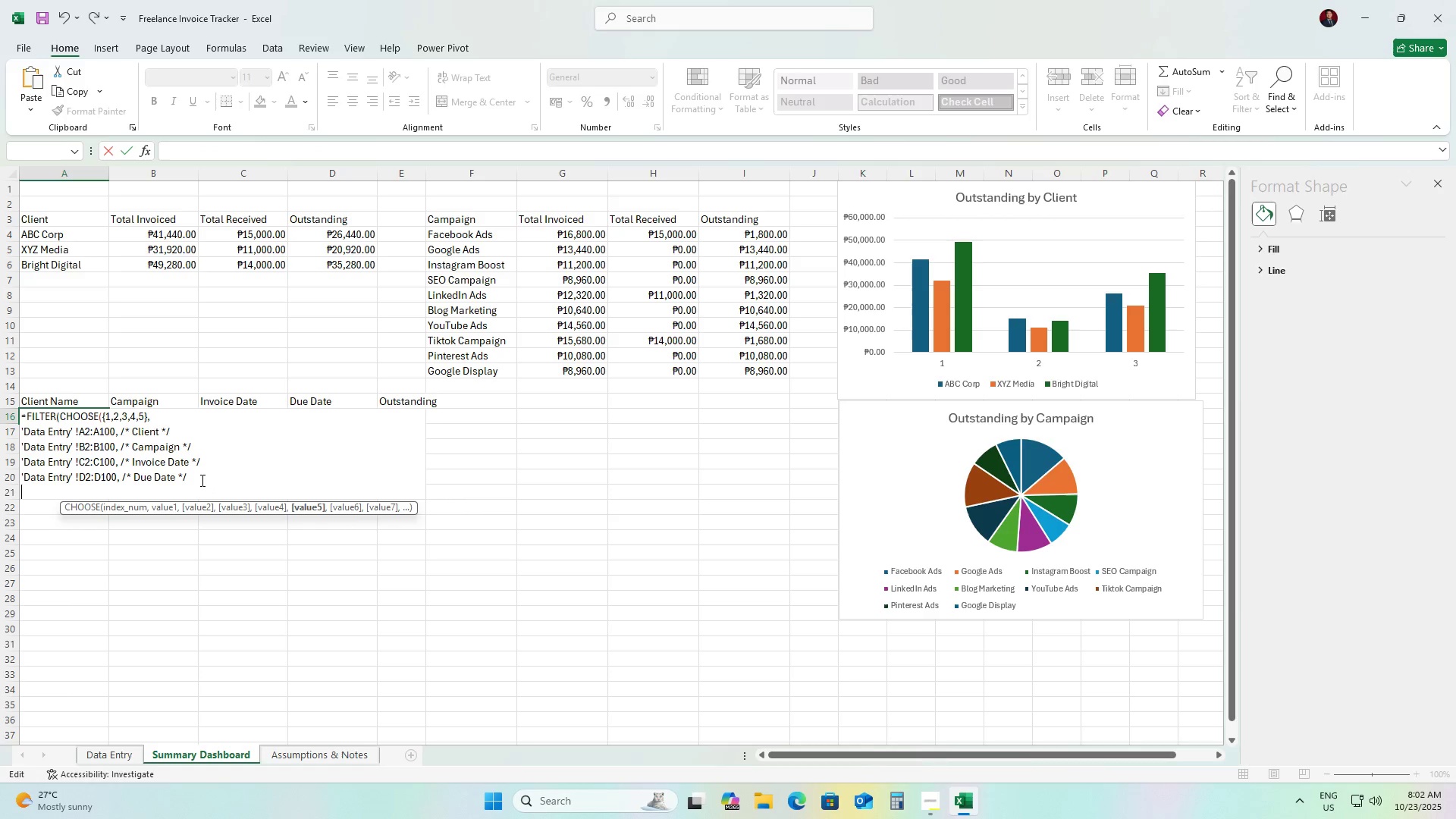 
type('Data Entry' !K2:K100), /* Outstanding */)
 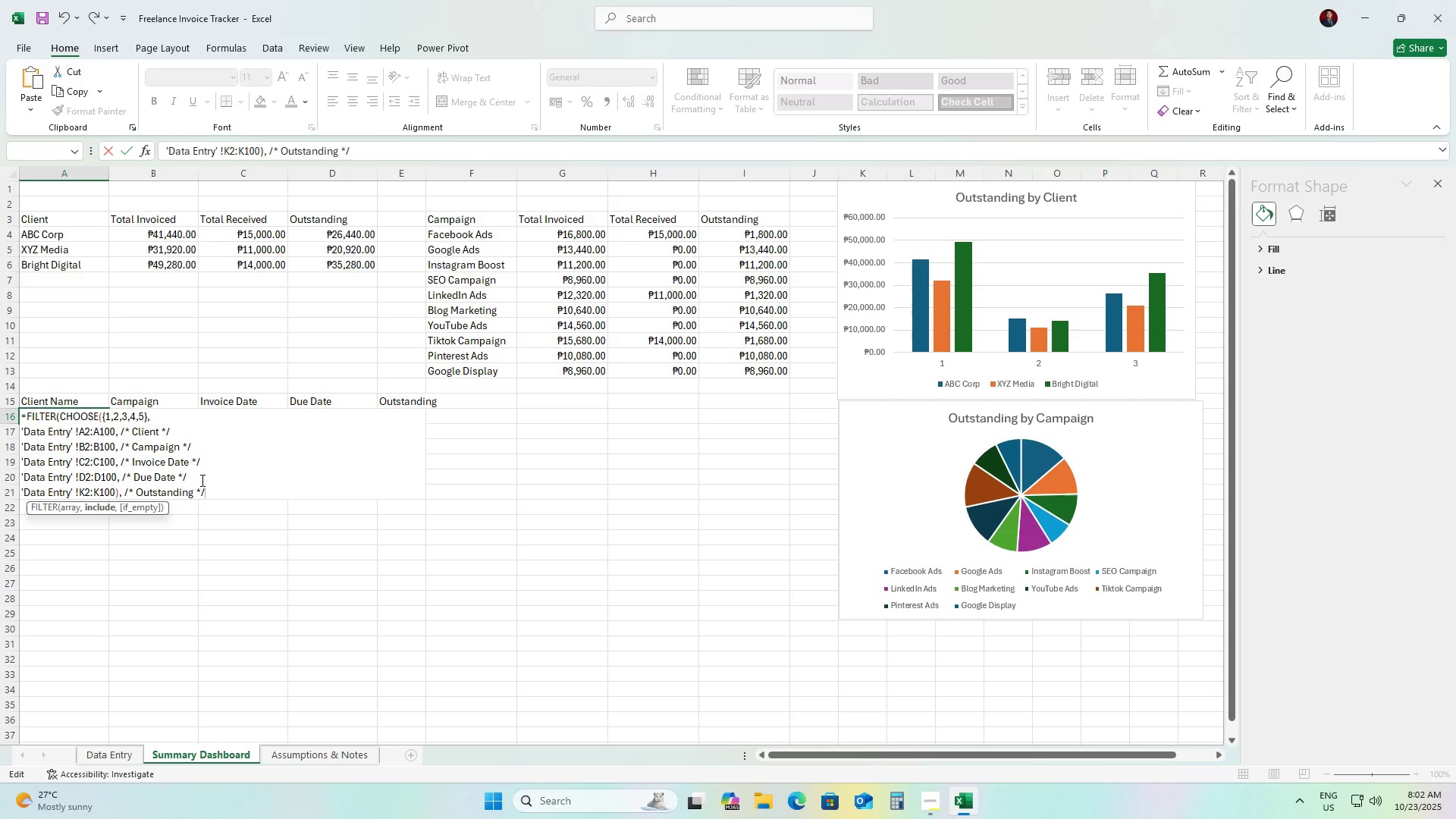 
key(Alt+Enter)
 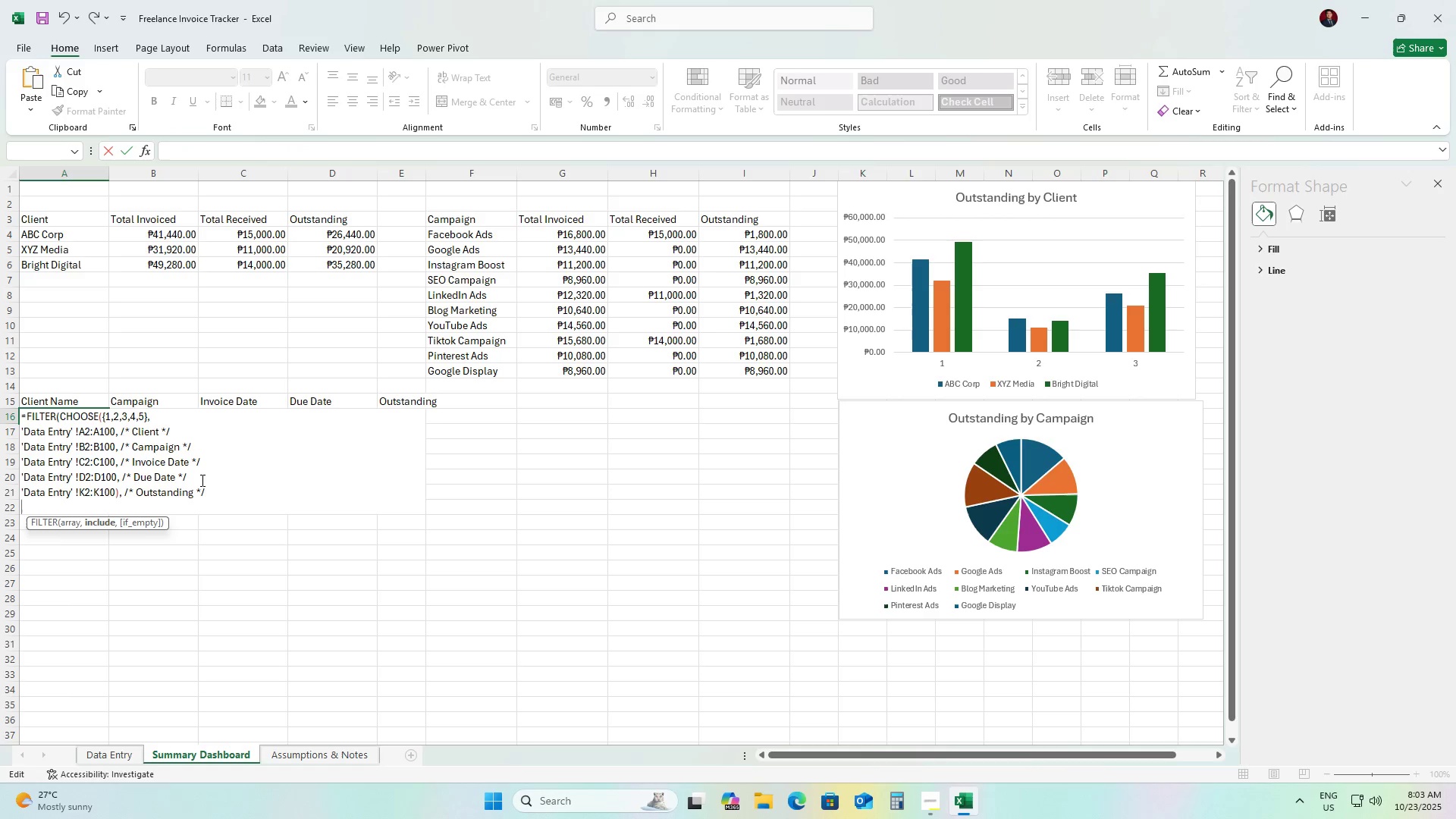 
type(('Data Entry' !M2:M100="Overdue) +)
 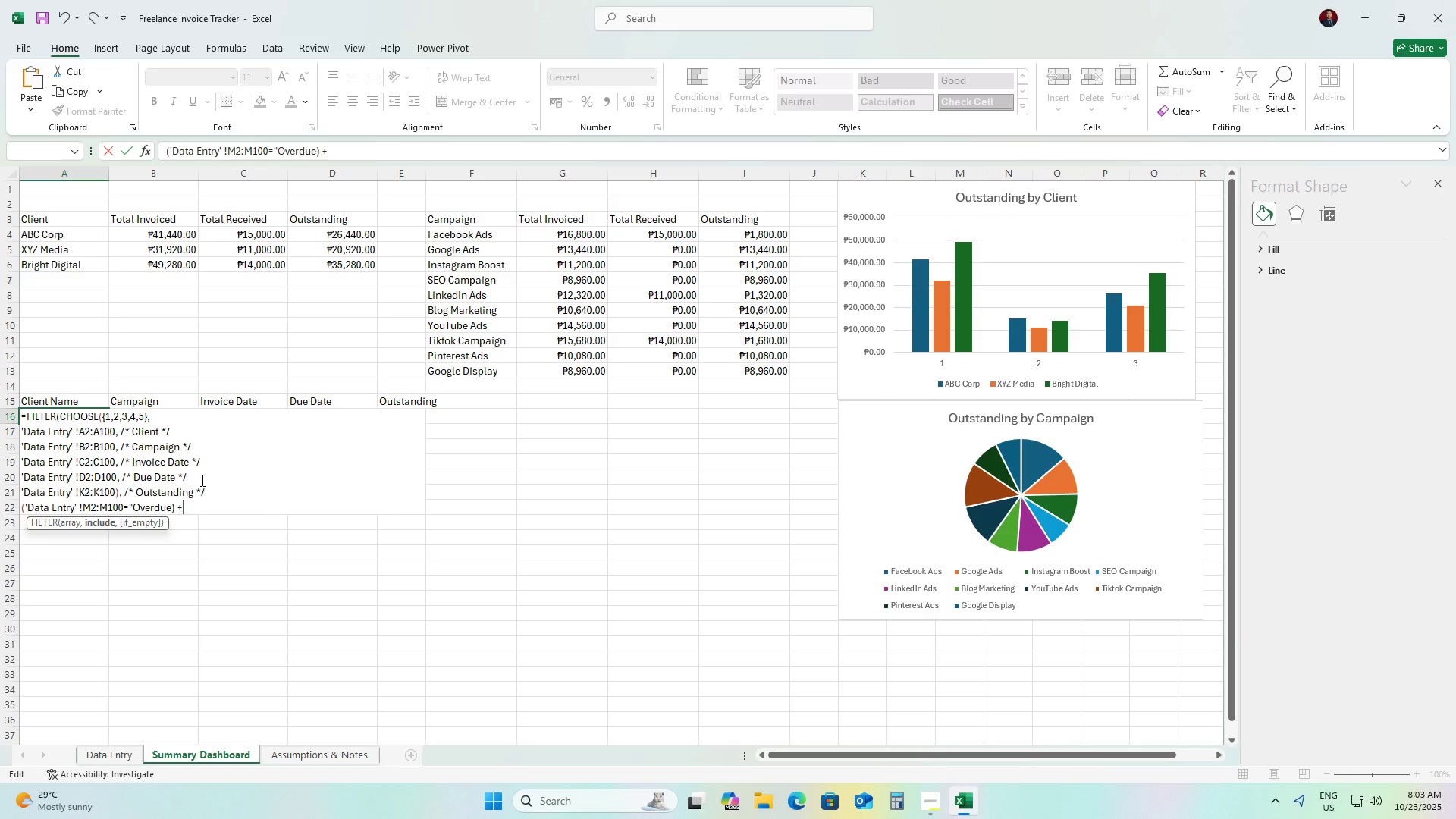 
key(Alt+Enter)
 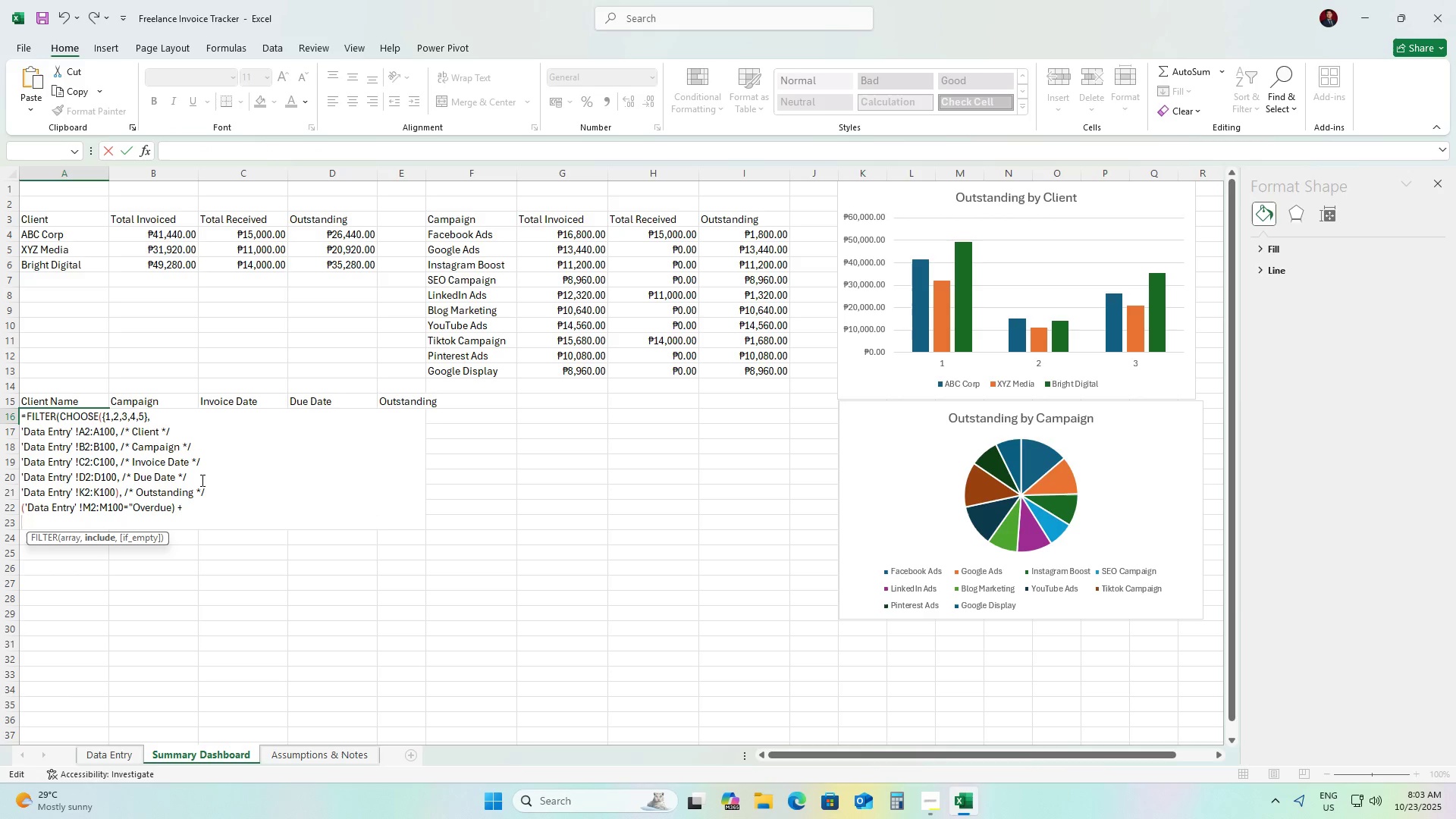 
type((Data)
key(Backspace)
key(Backspace)
key(Backspace)
key(Backspace)
type('Data Entry" !M2:M100="Due Soon")))
 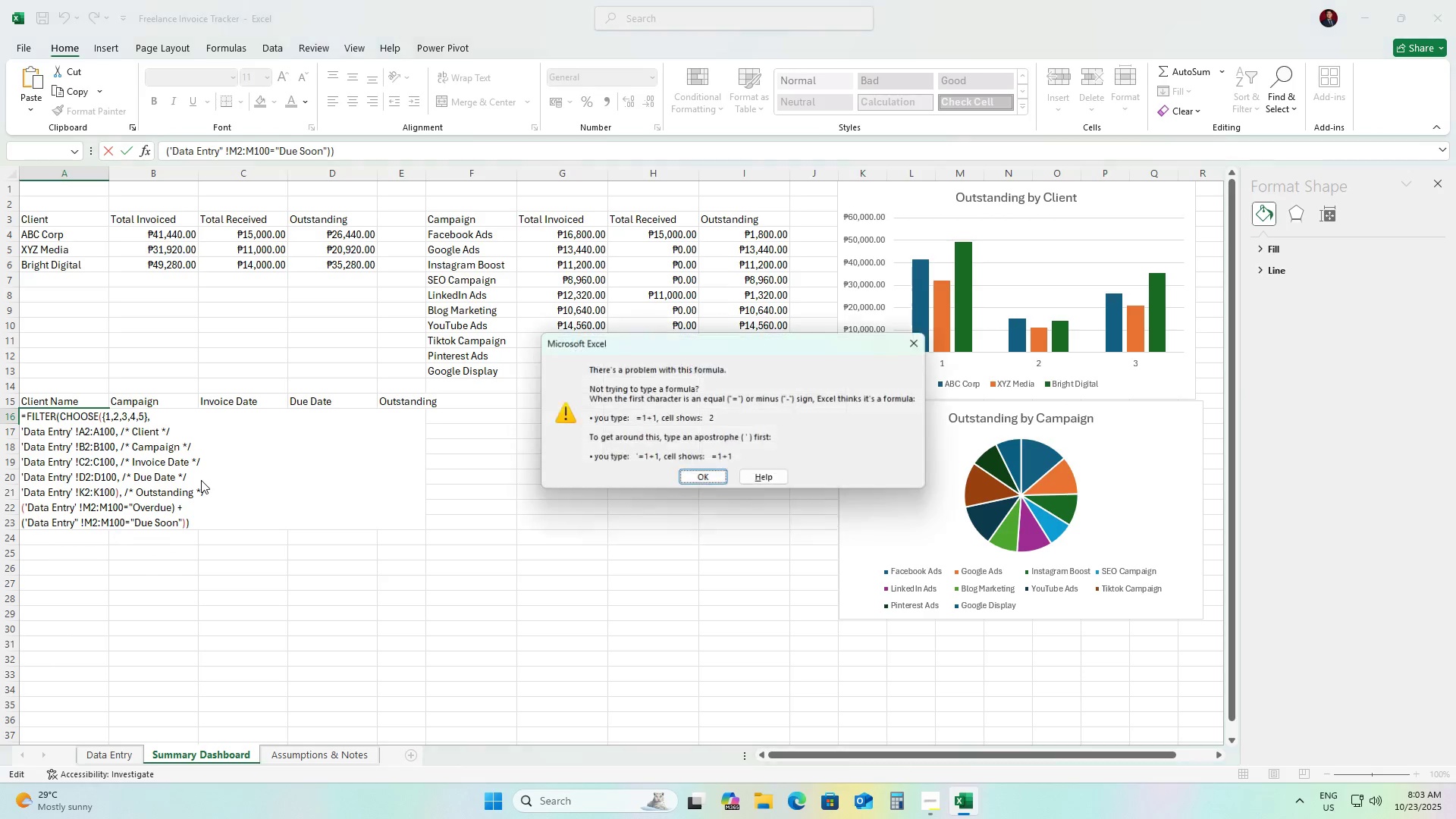 
 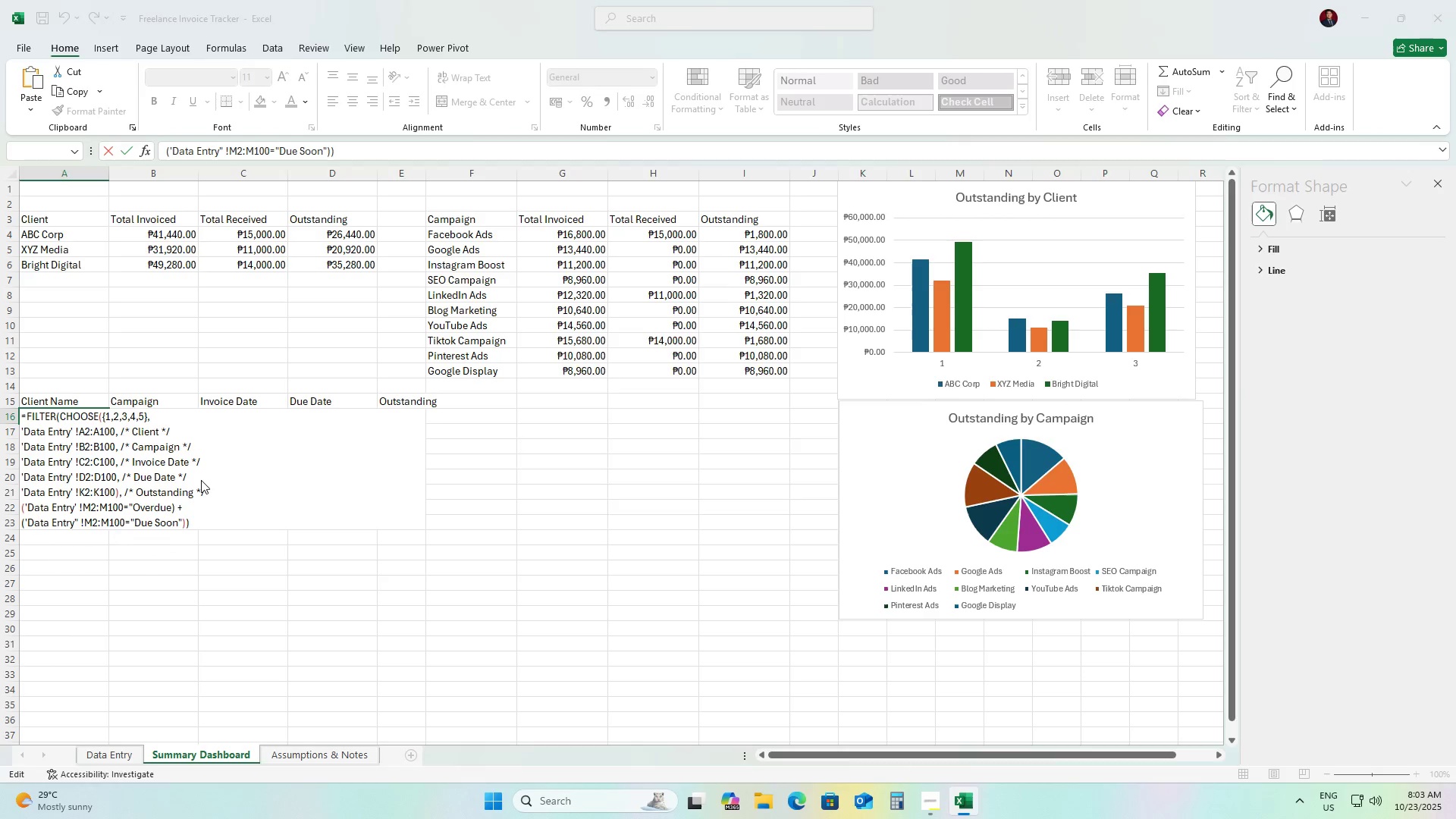 
key(Enter)
 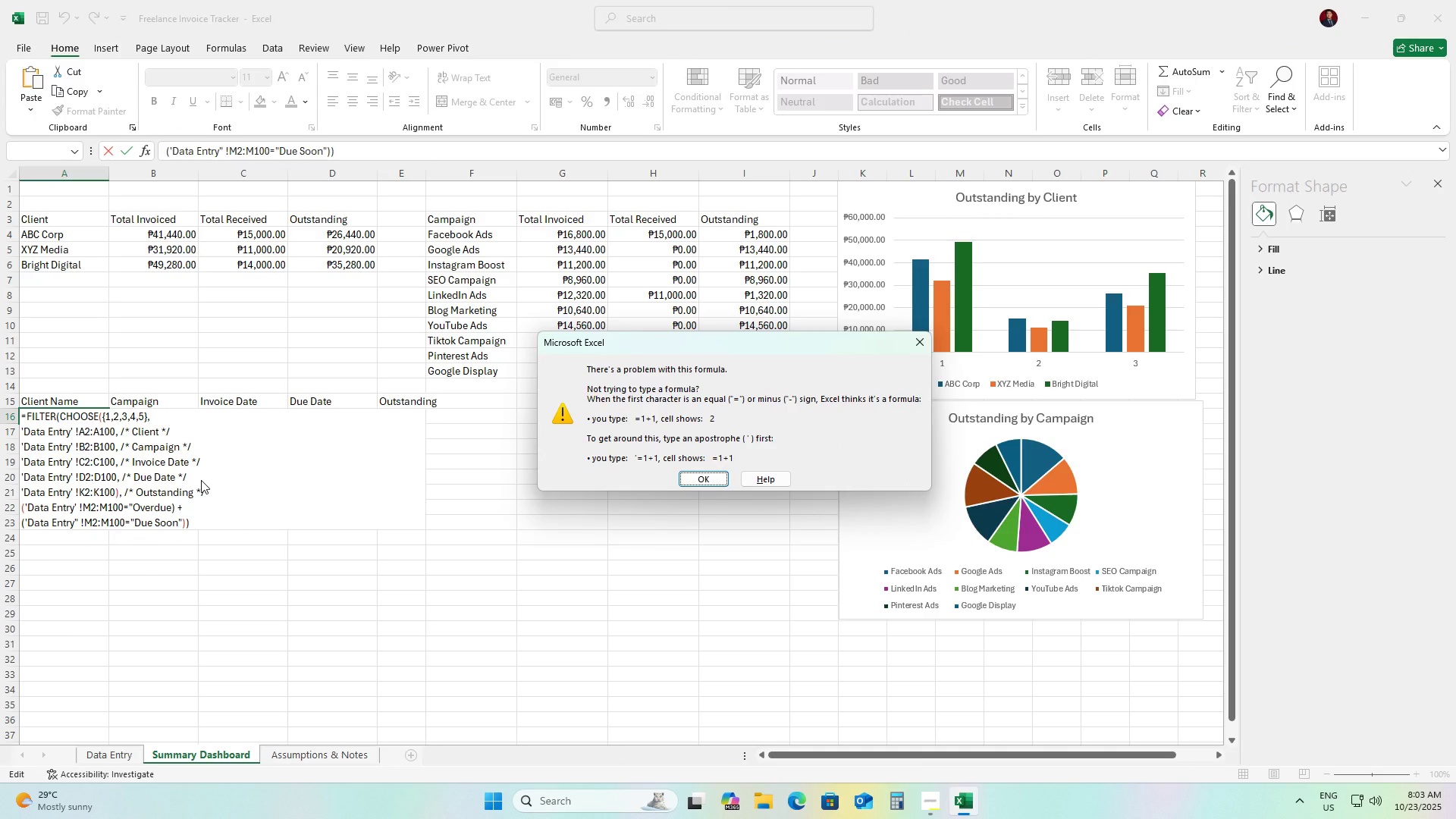 
wait(8.46)
 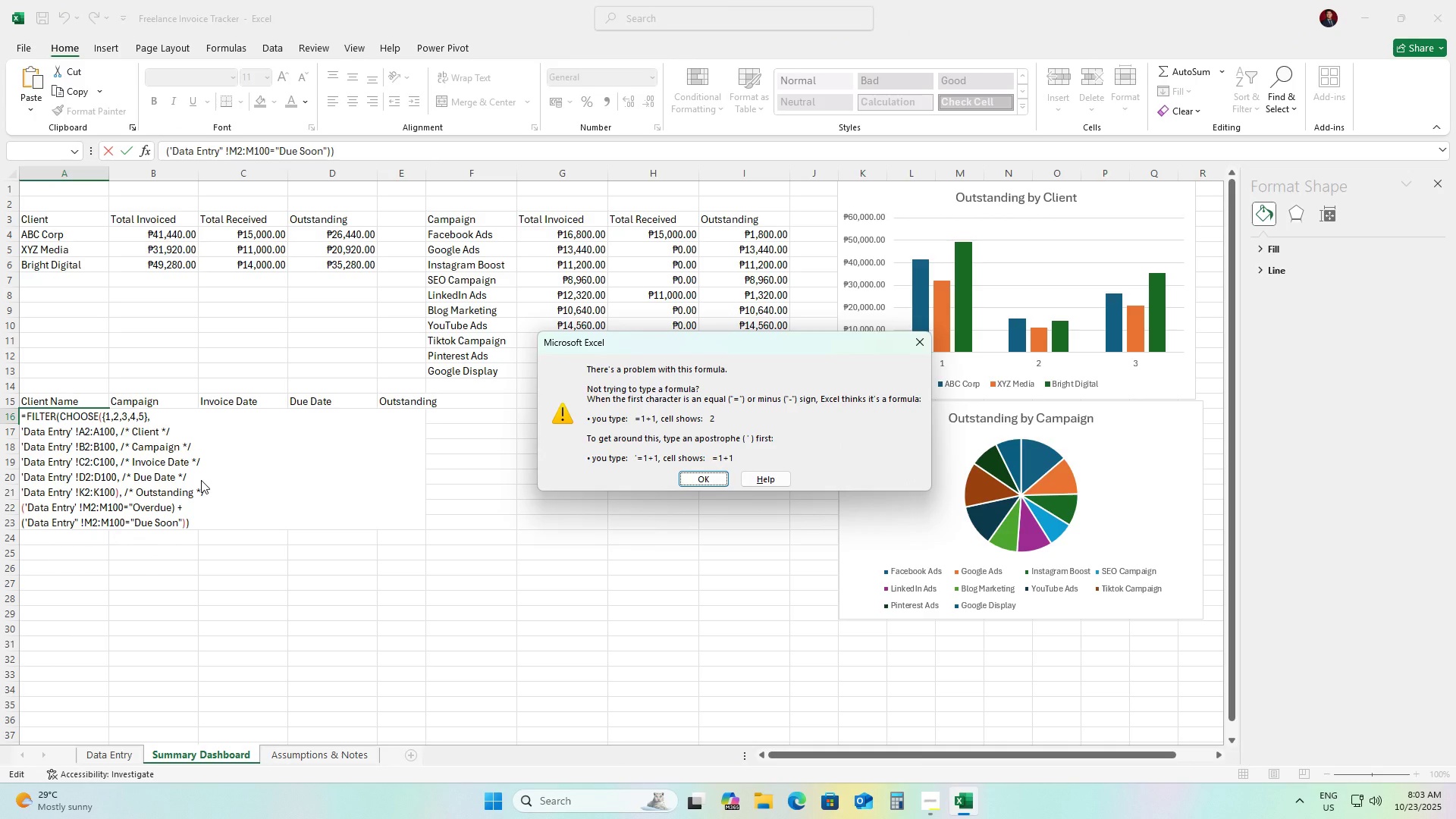 
key(Enter)
 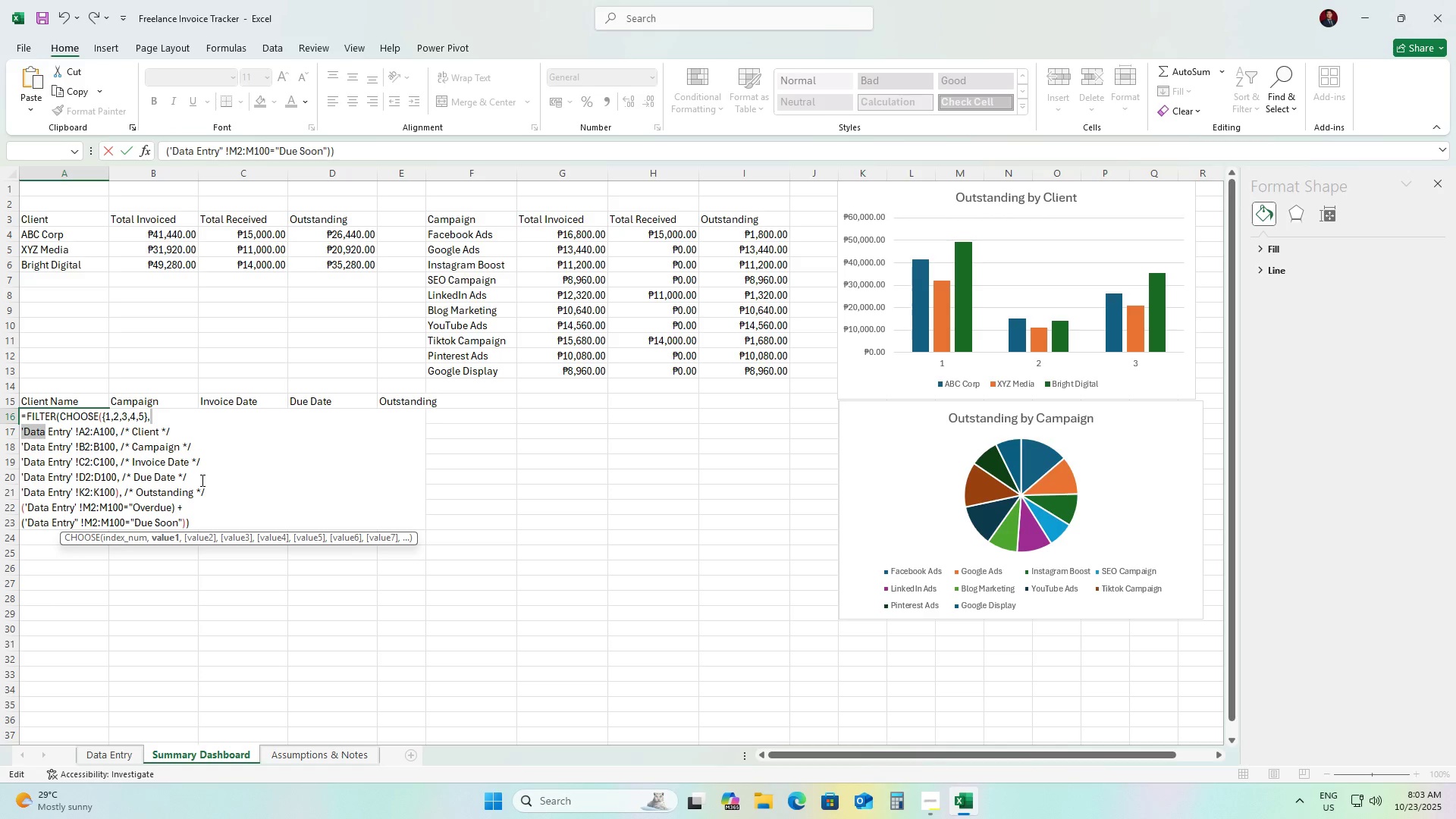 
wait(20.21)
 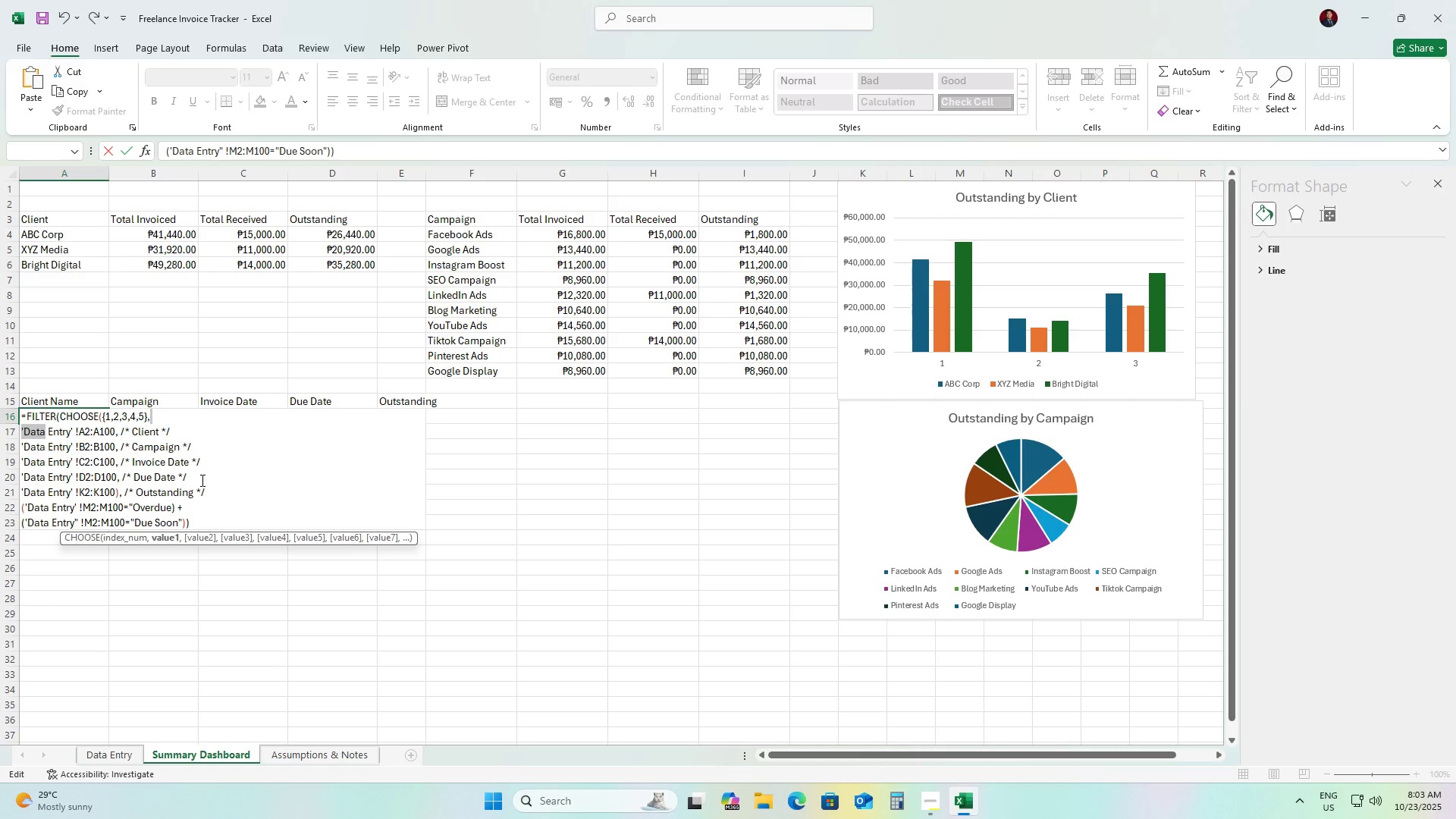 
key(Backspace)
 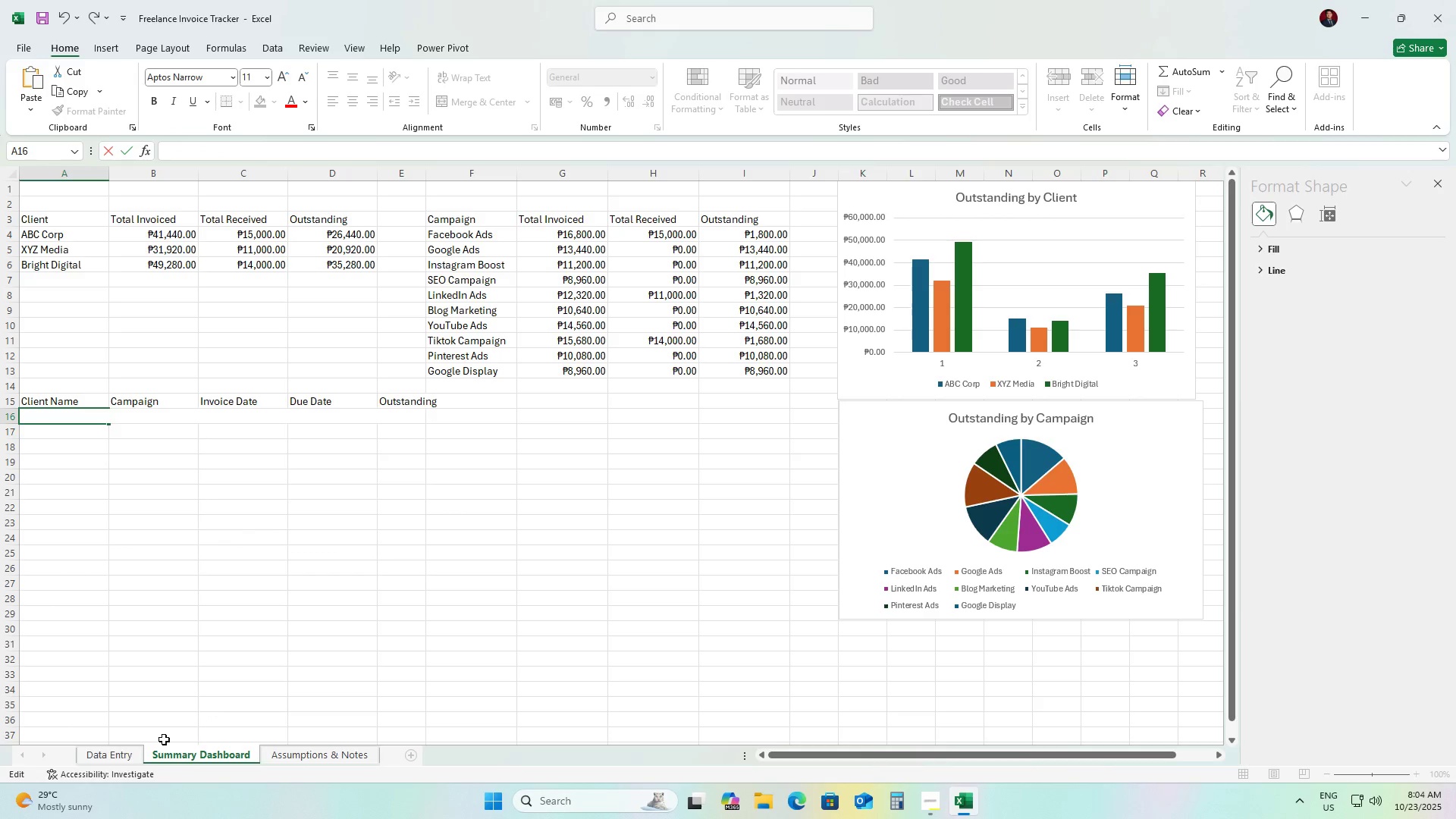 
left_click([101, 760])
 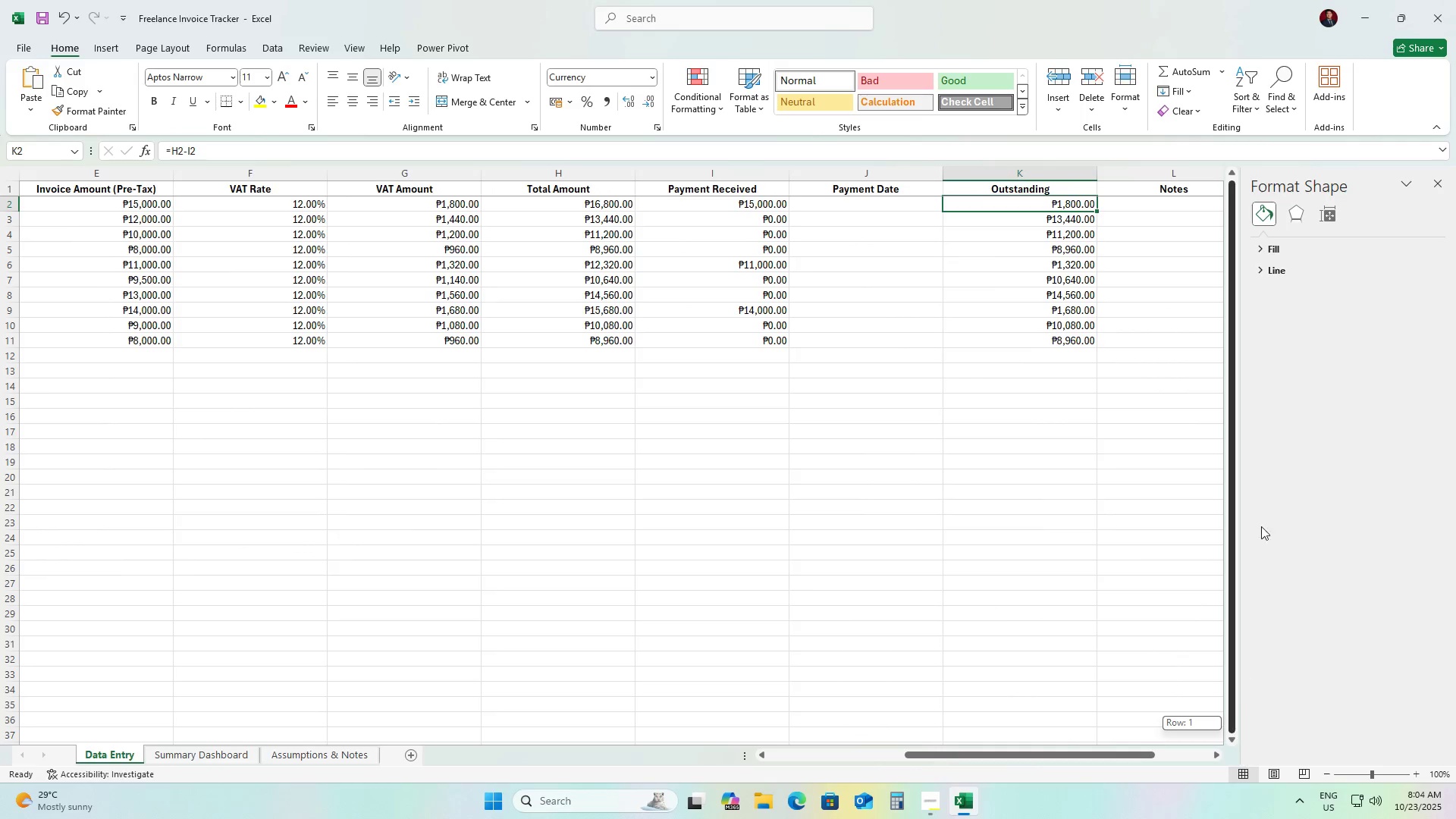 
left_click([1438, 185])
 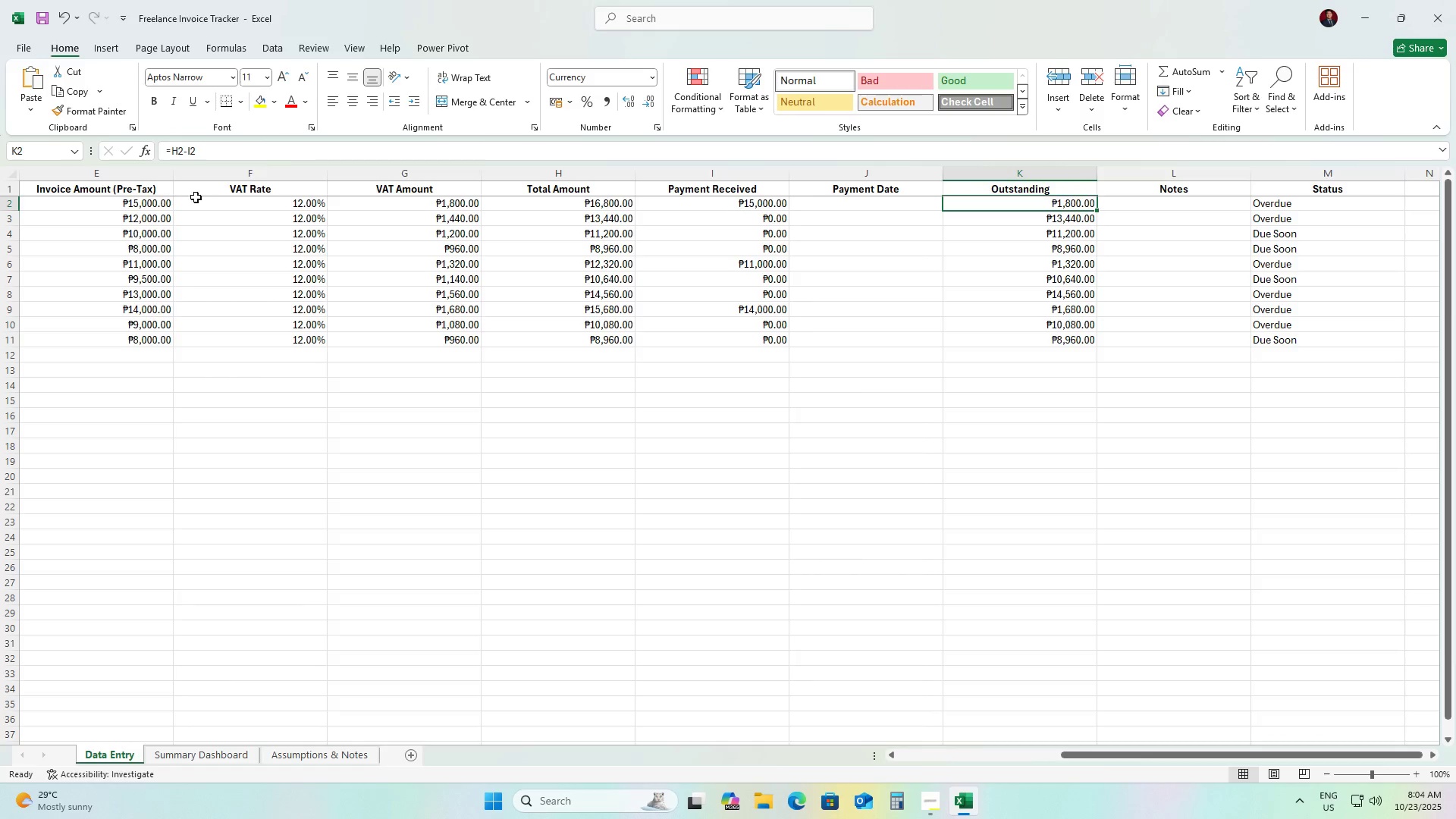 
scroll: coordinate [122, 284], scroll_direction: up, amount: 4.0
 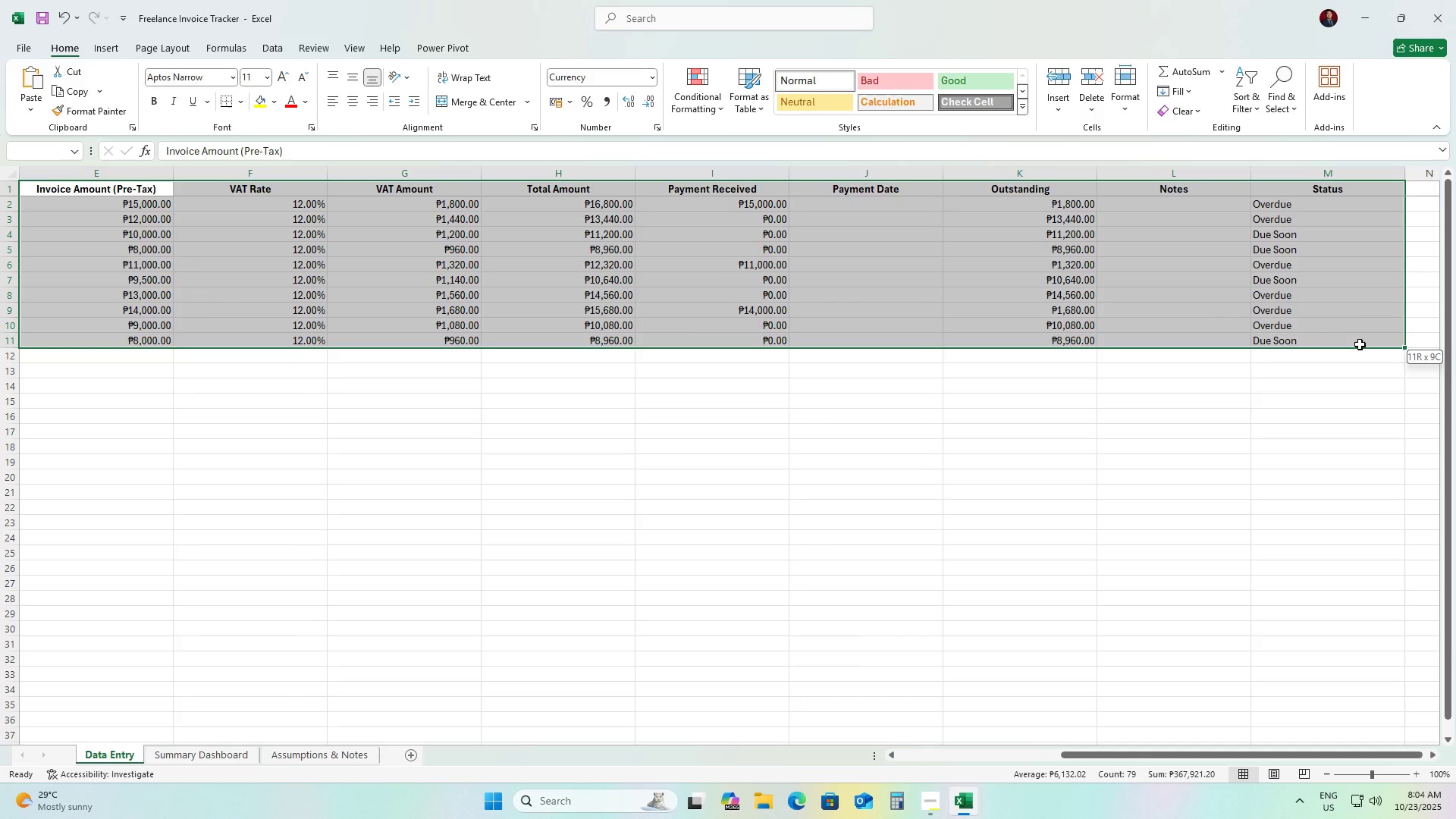 
wait(7.92)
 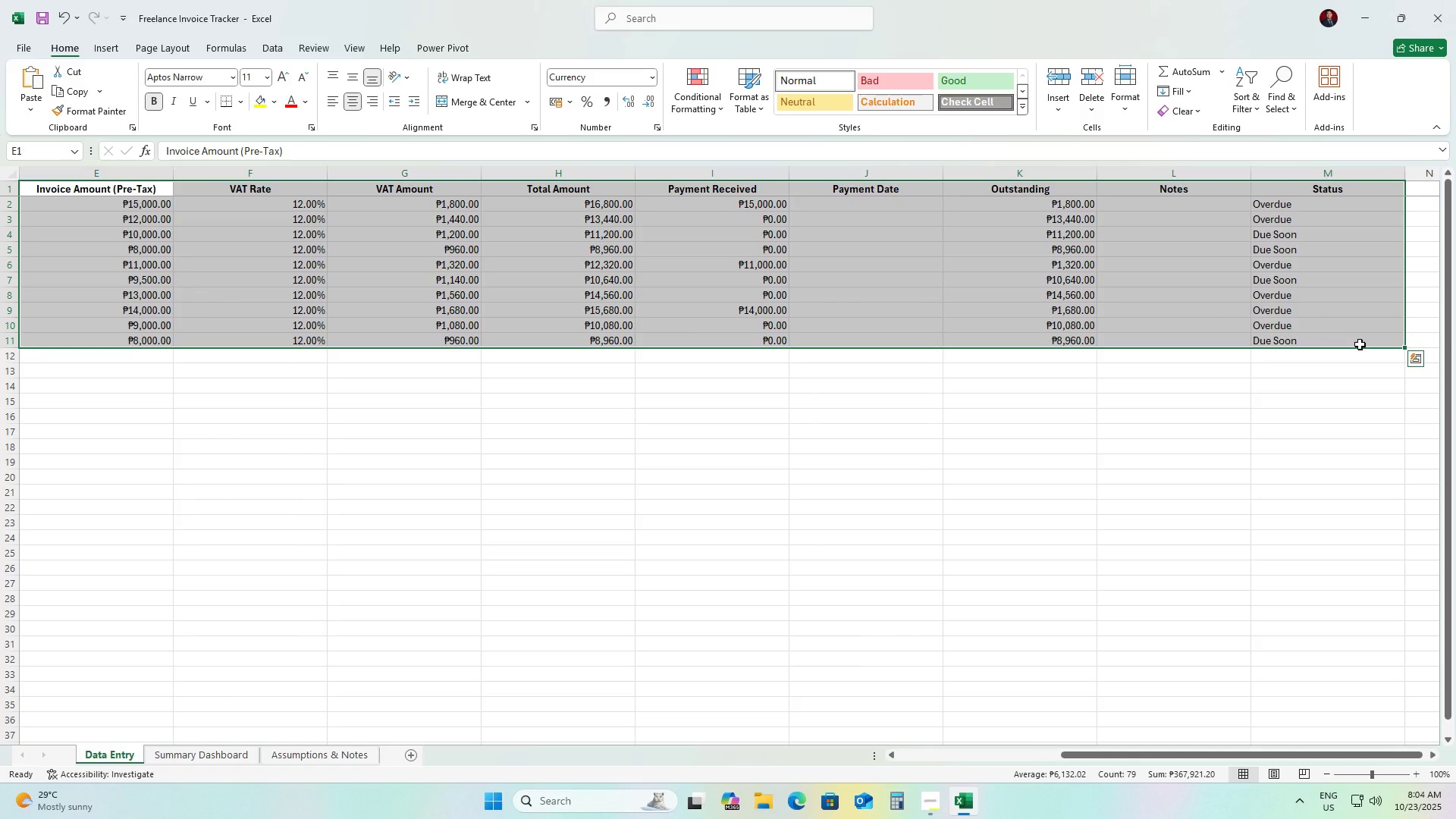 
key(Control+Shift+ArrowDown)
 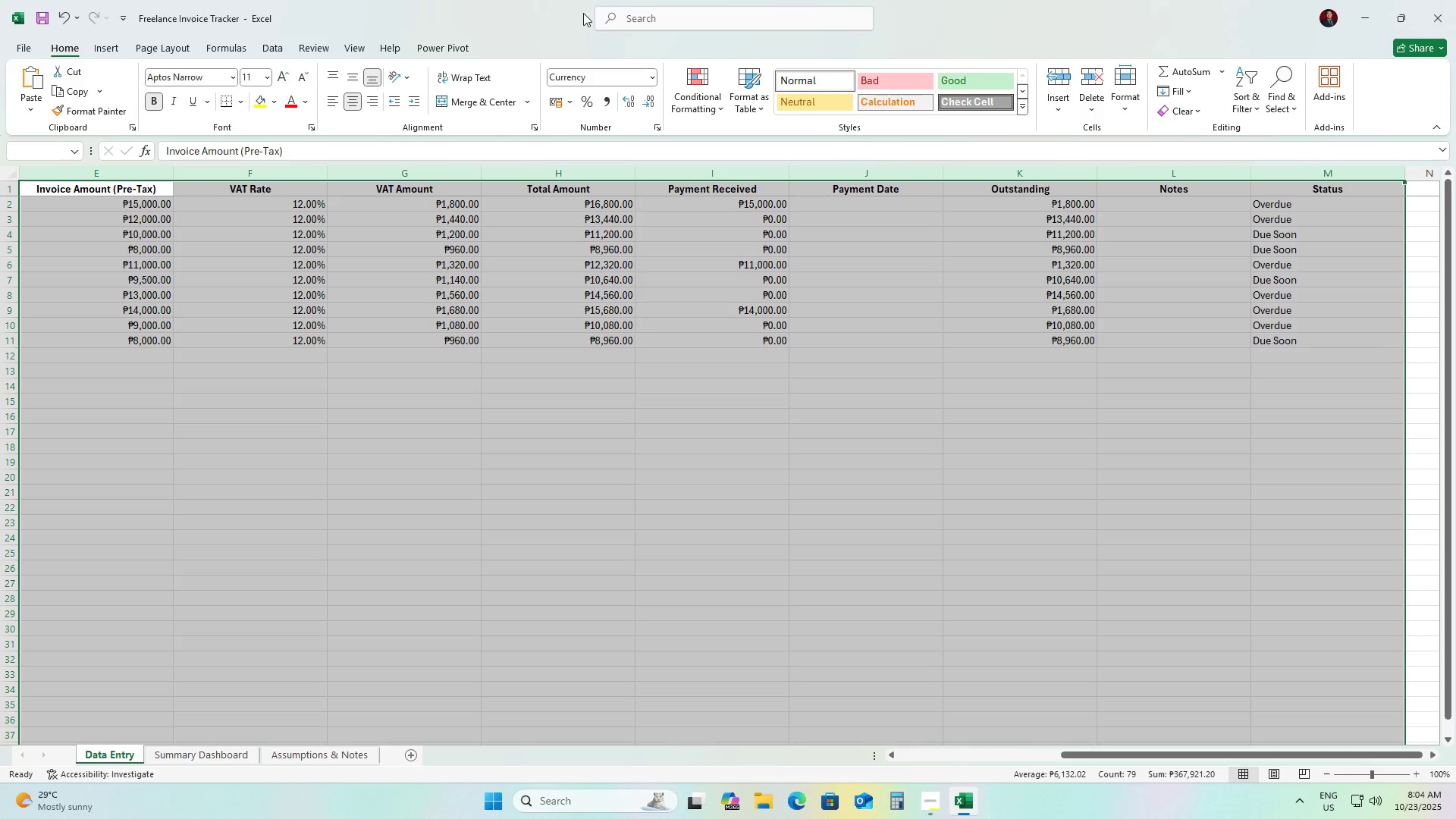 
wait(7.18)
 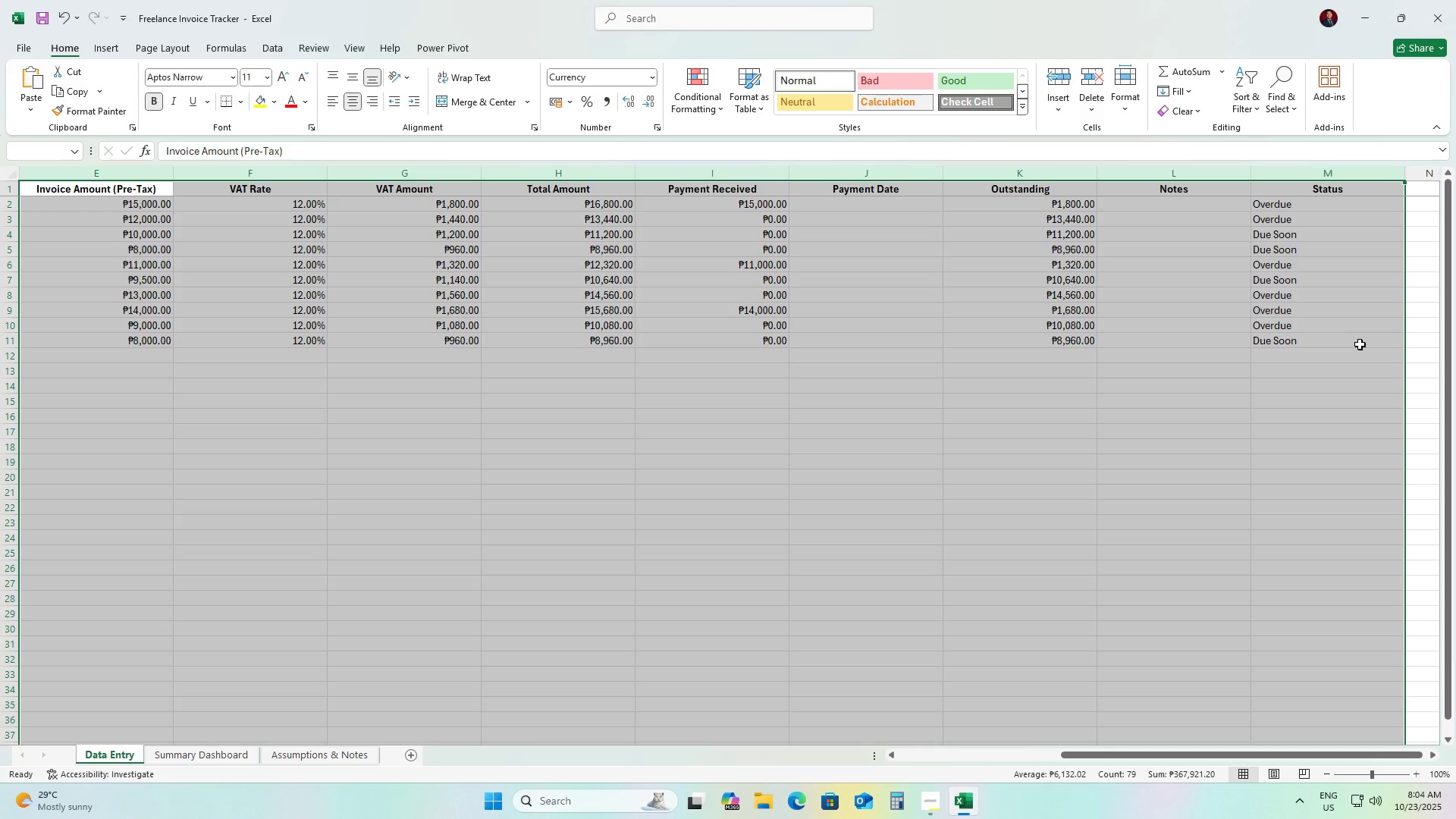 
left_click([265, 46])
 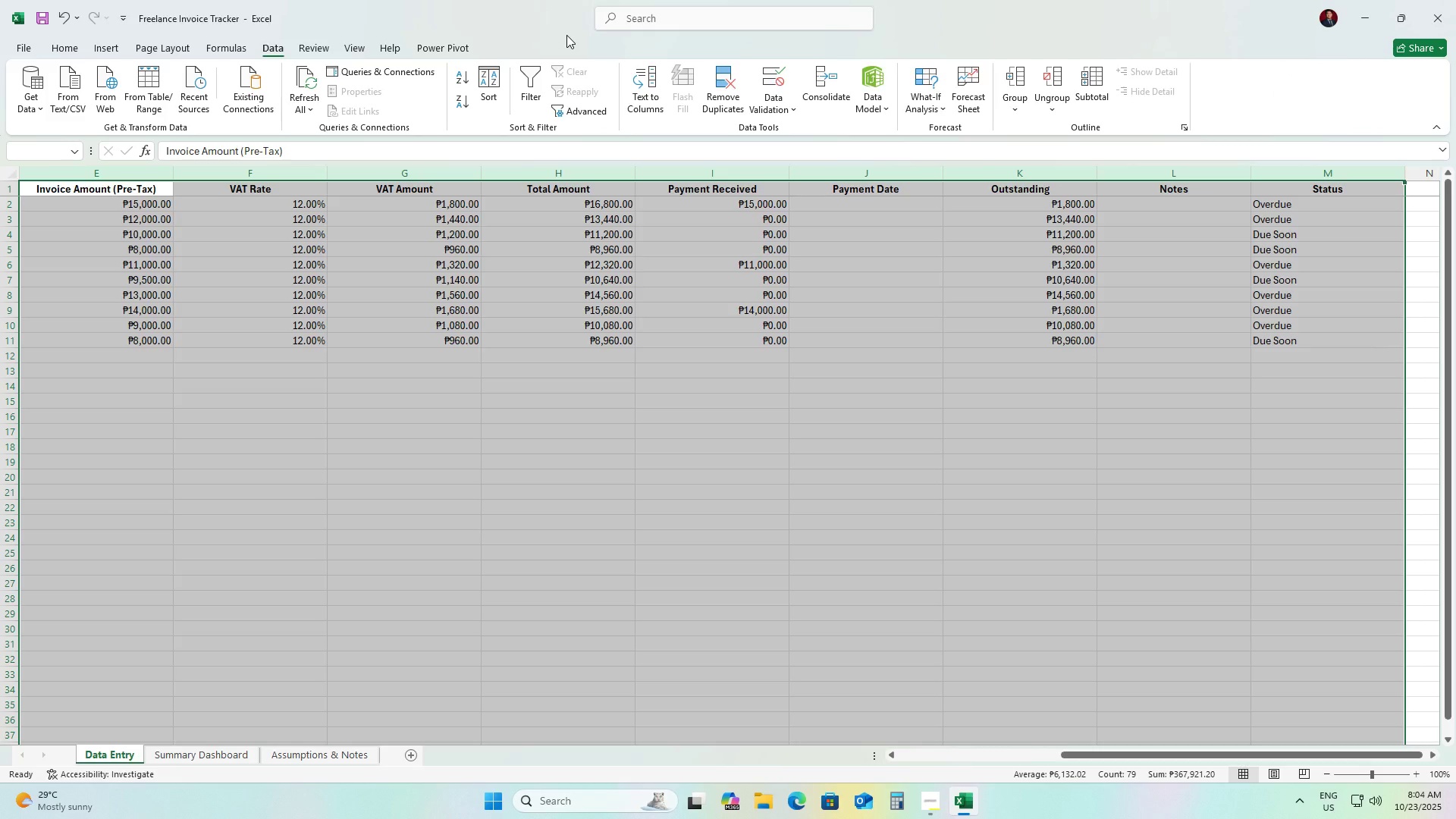 
wait(10.43)
 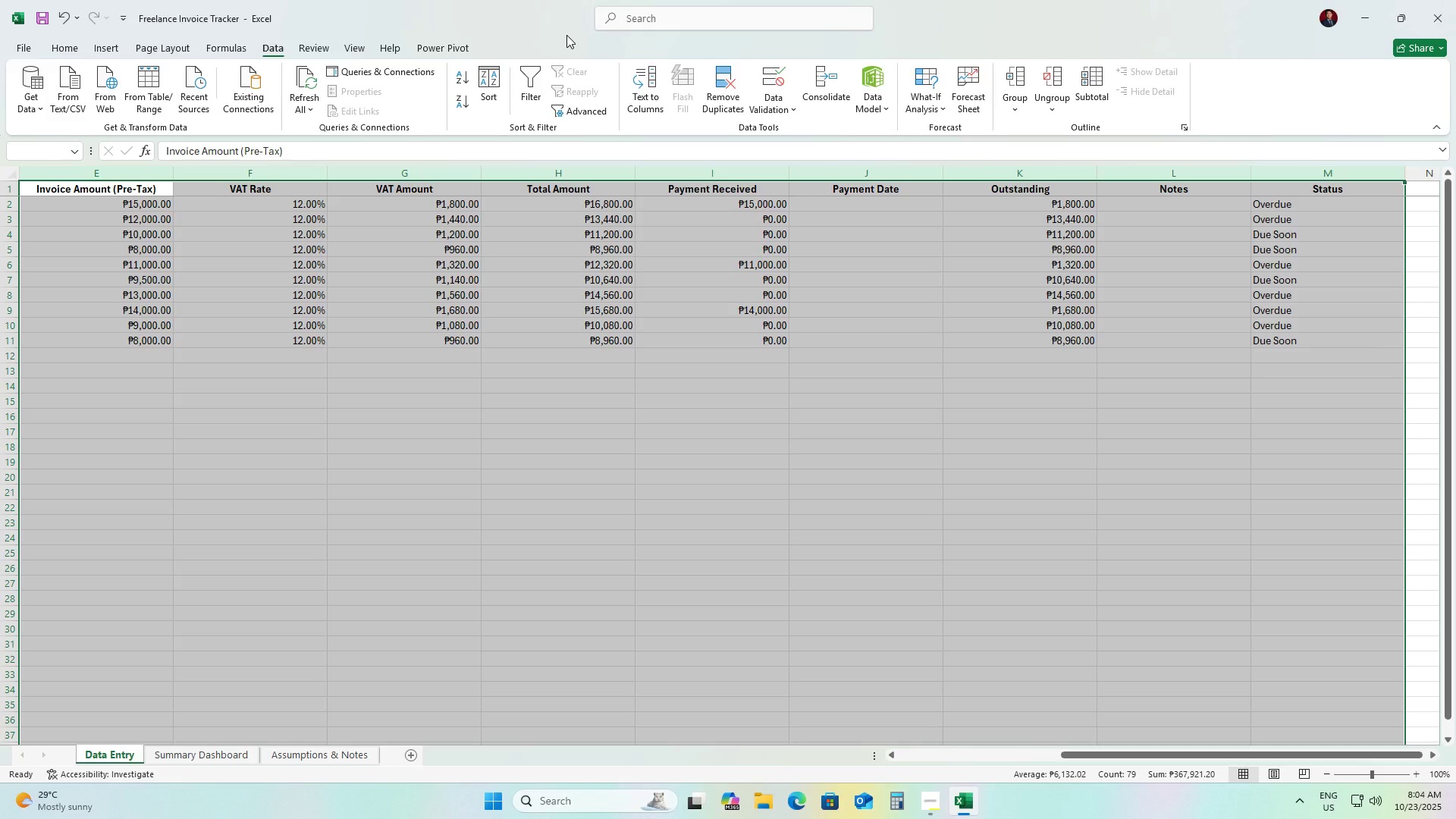 
left_click([538, 84])
 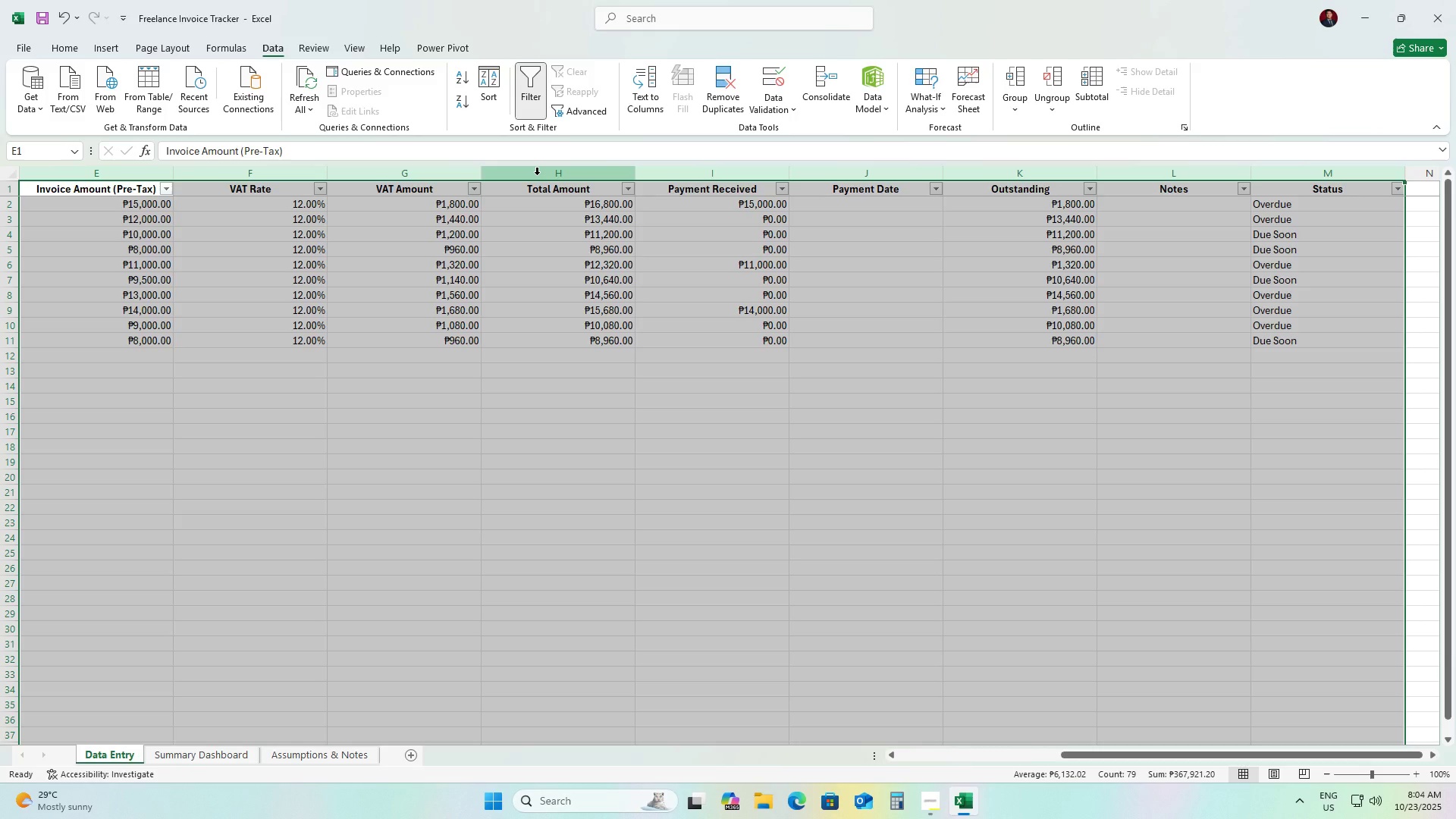 
wait(11.03)
 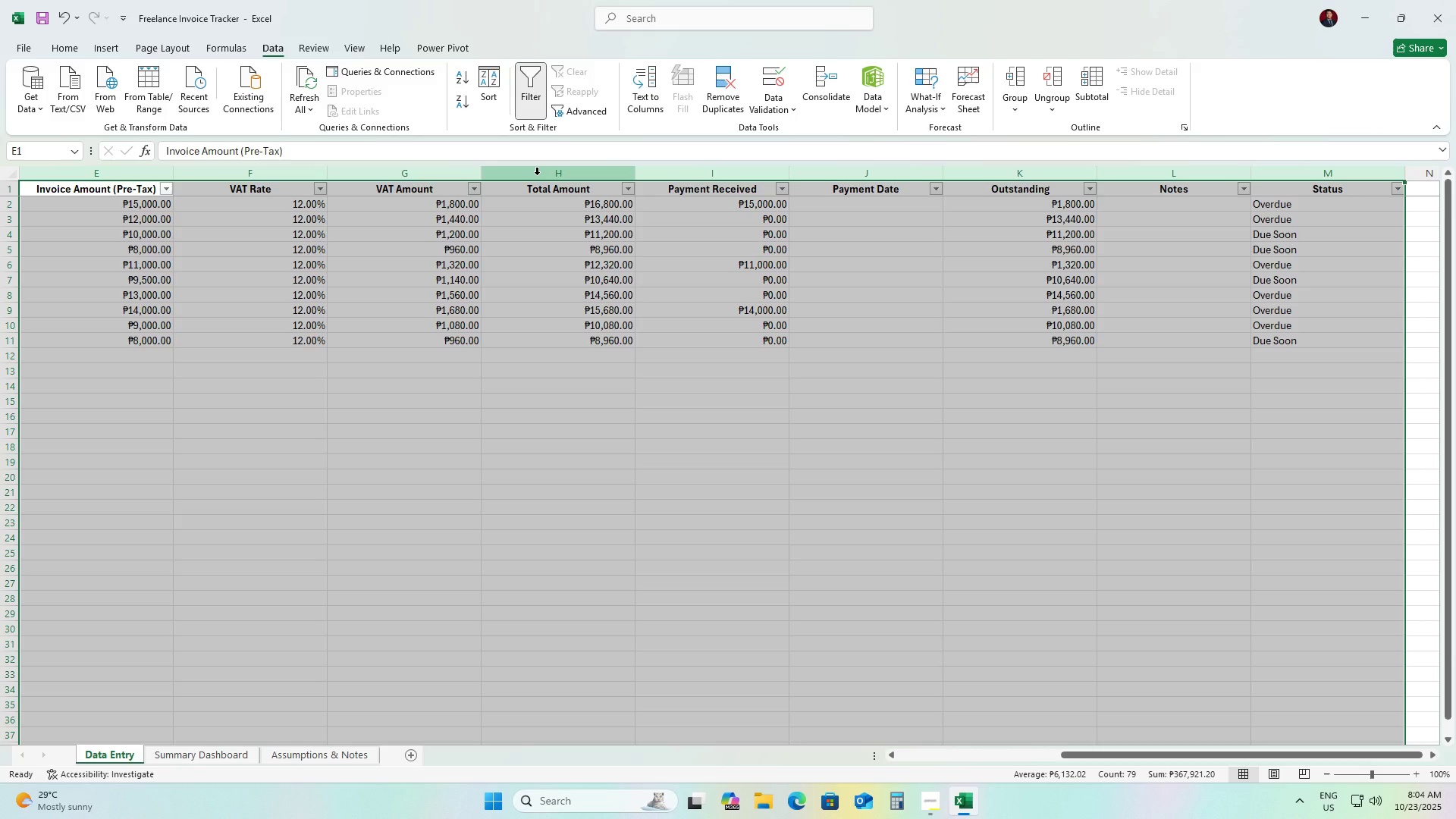 
left_click([1360, 195])
 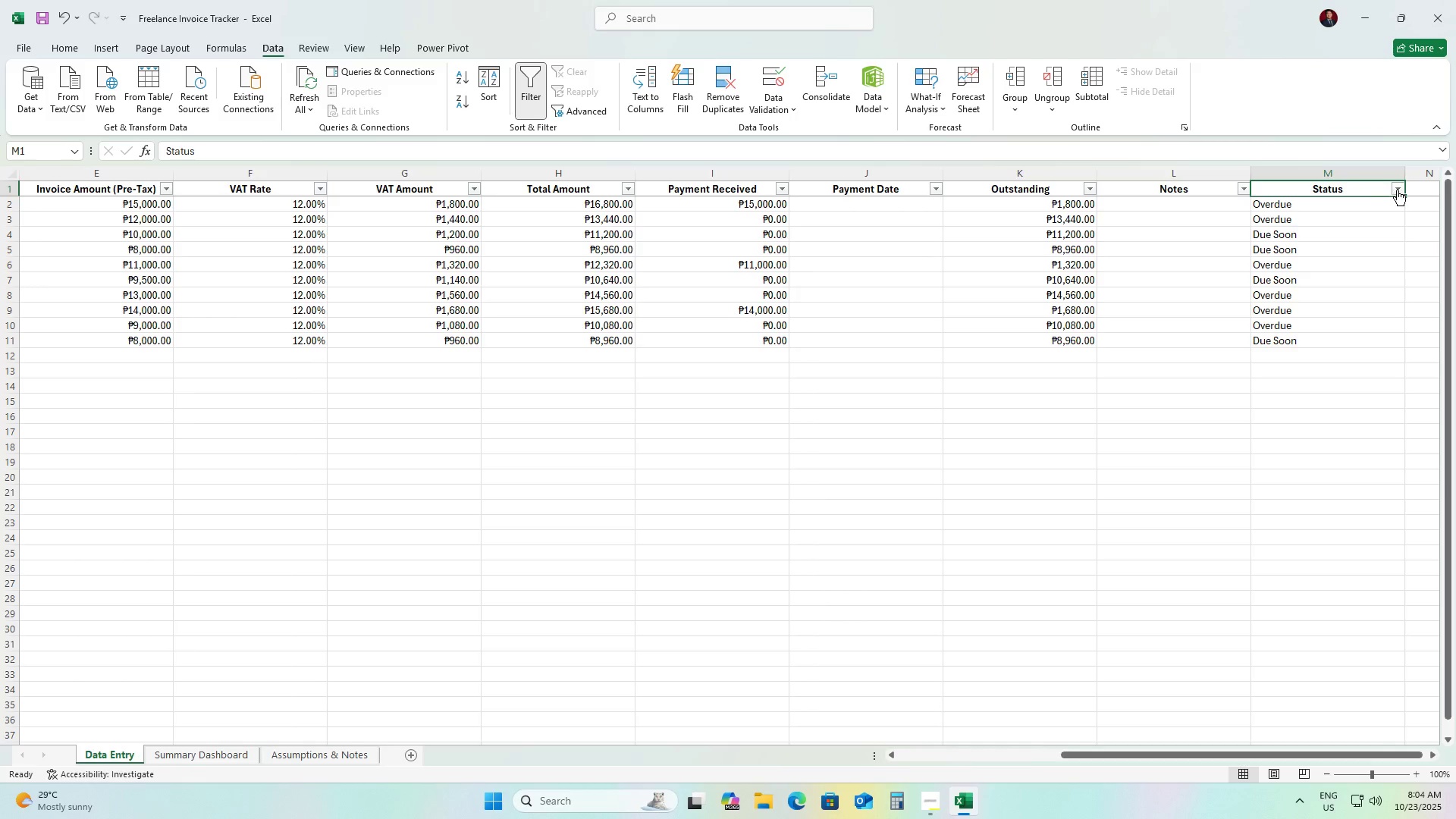 
left_click([1397, 190])
 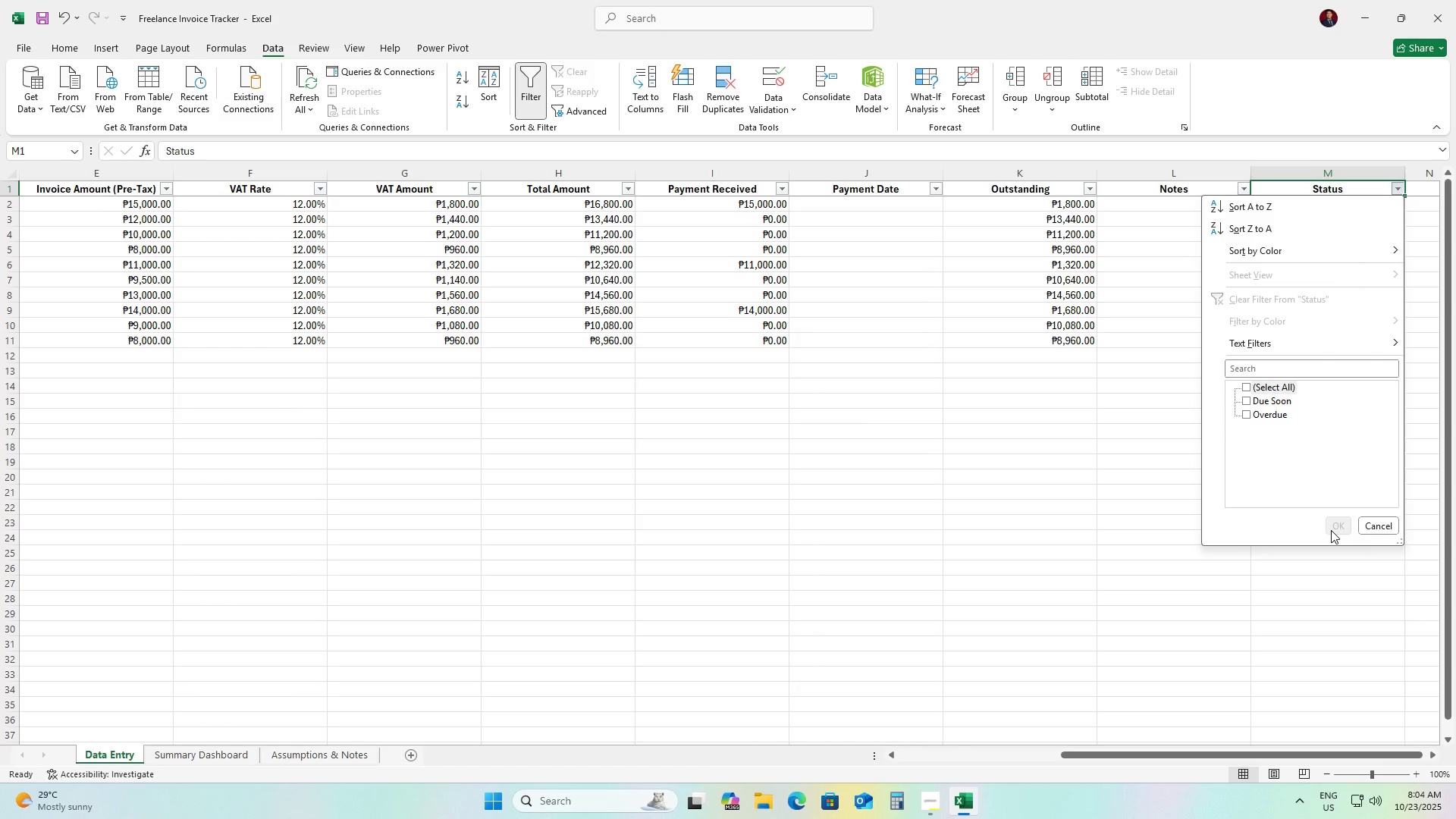 
wait(8.72)
 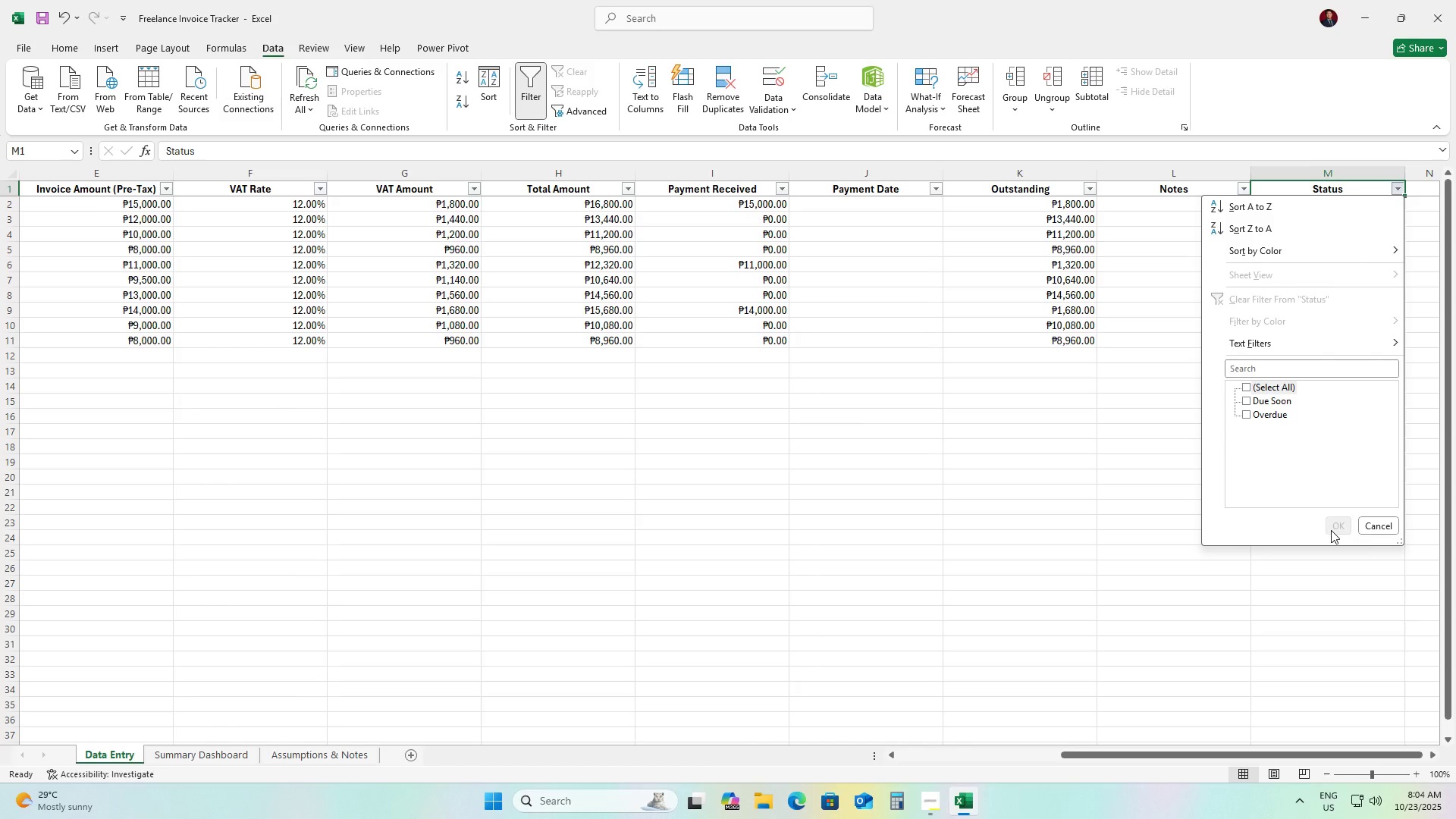 
left_click([1244, 416])
 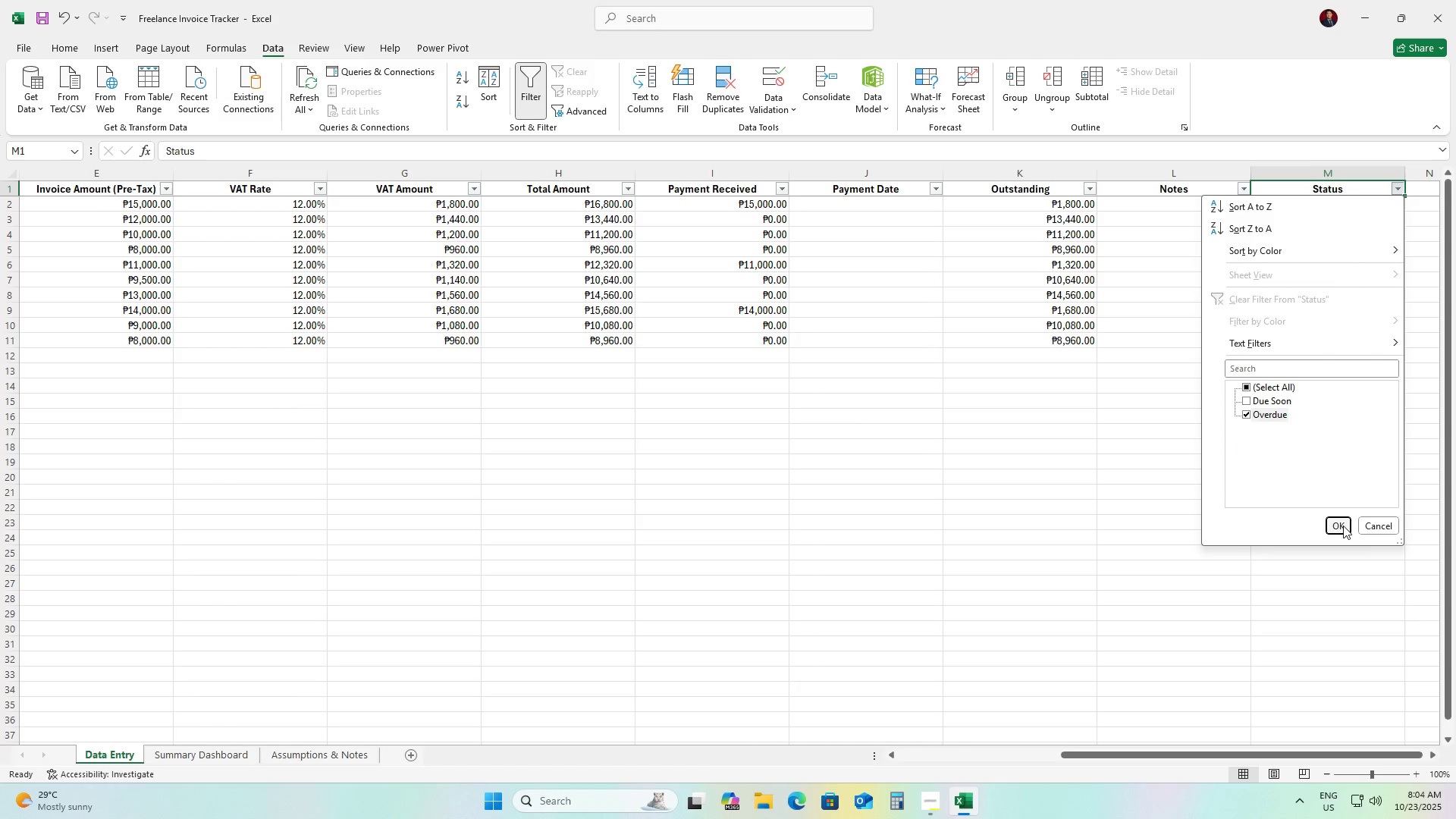 
left_click([1345, 529])
 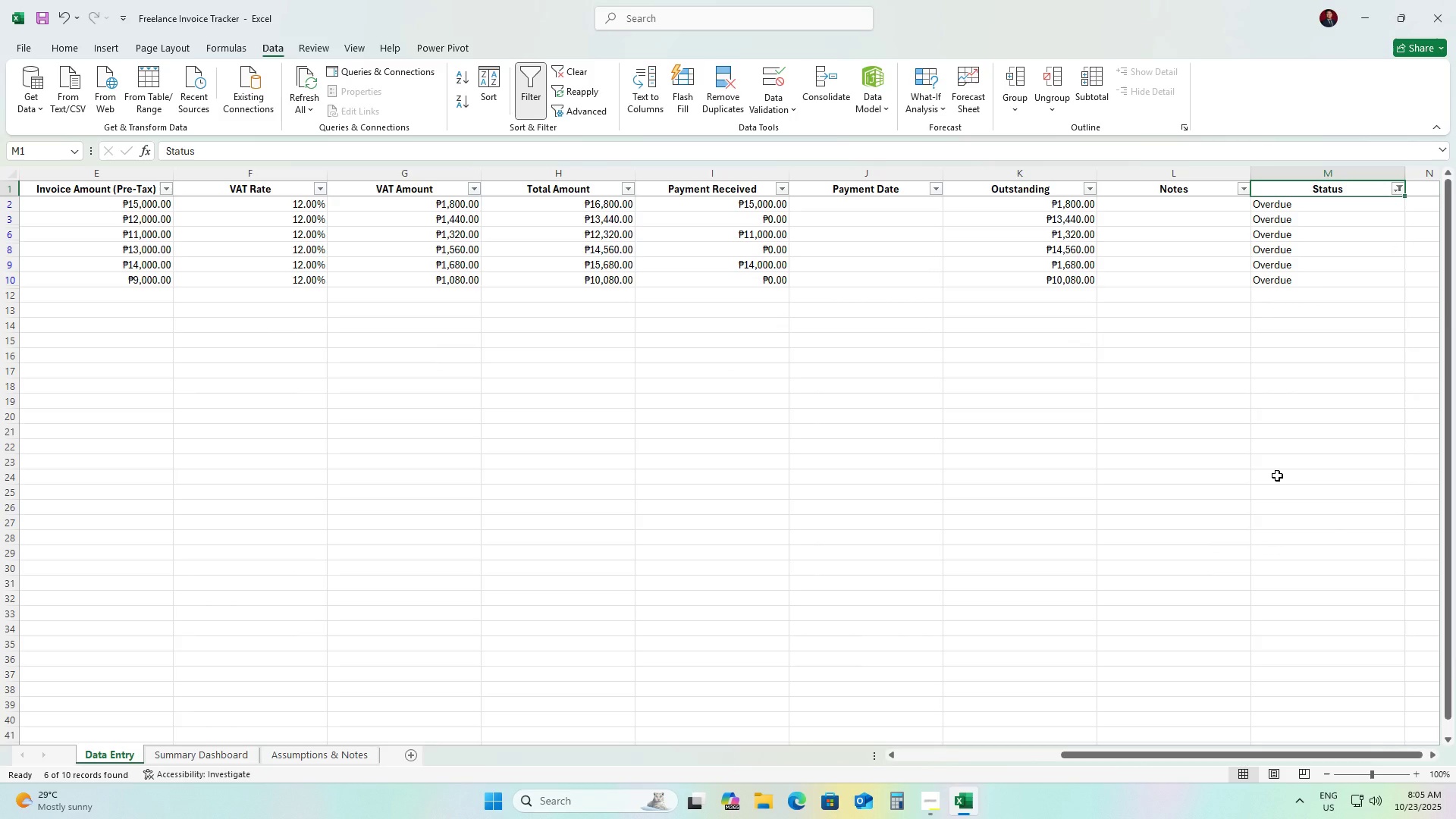 
wait(15.74)
 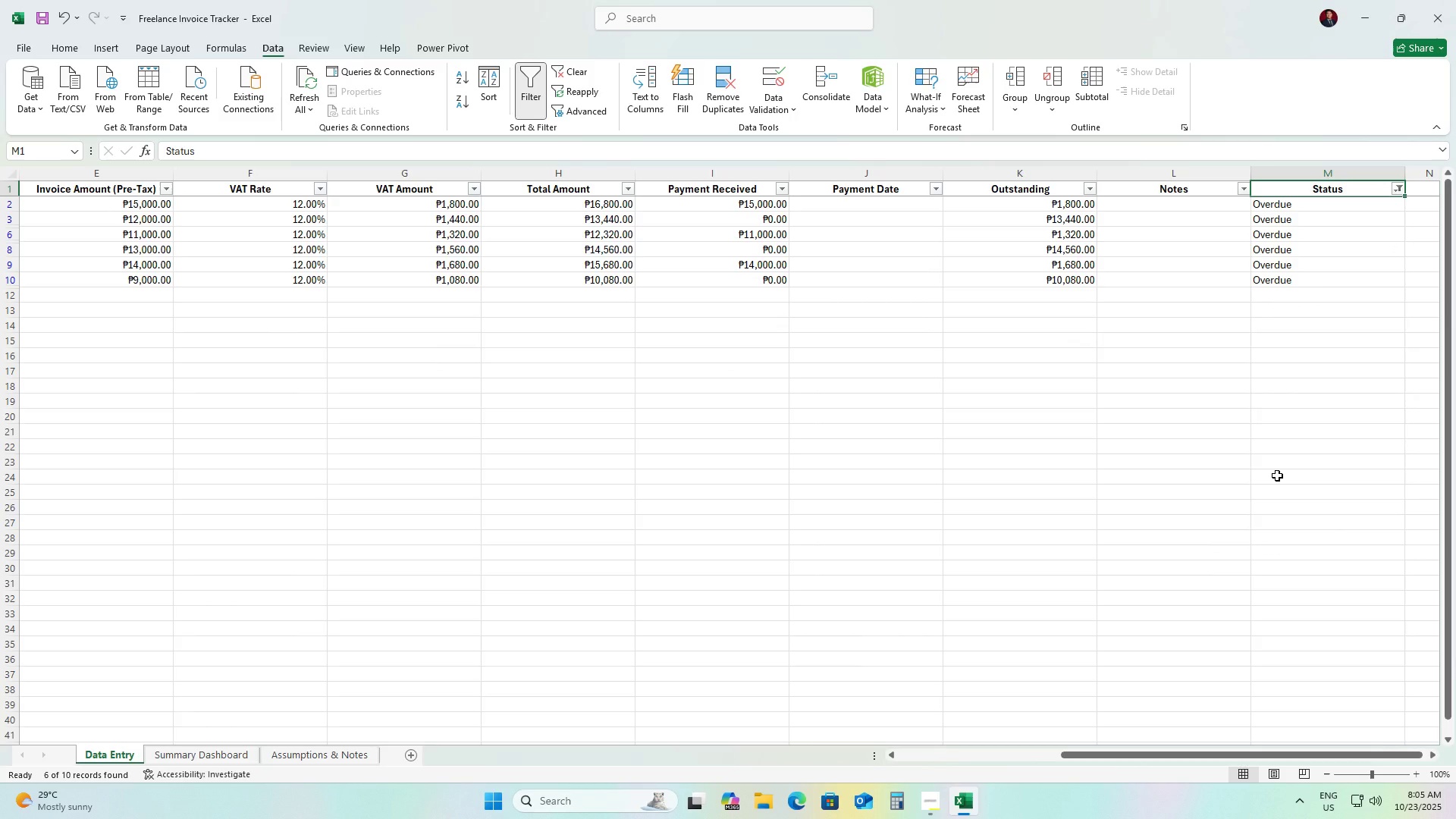 
scroll: coordinate [318, 317], scroll_direction: up, amount: 4.0
 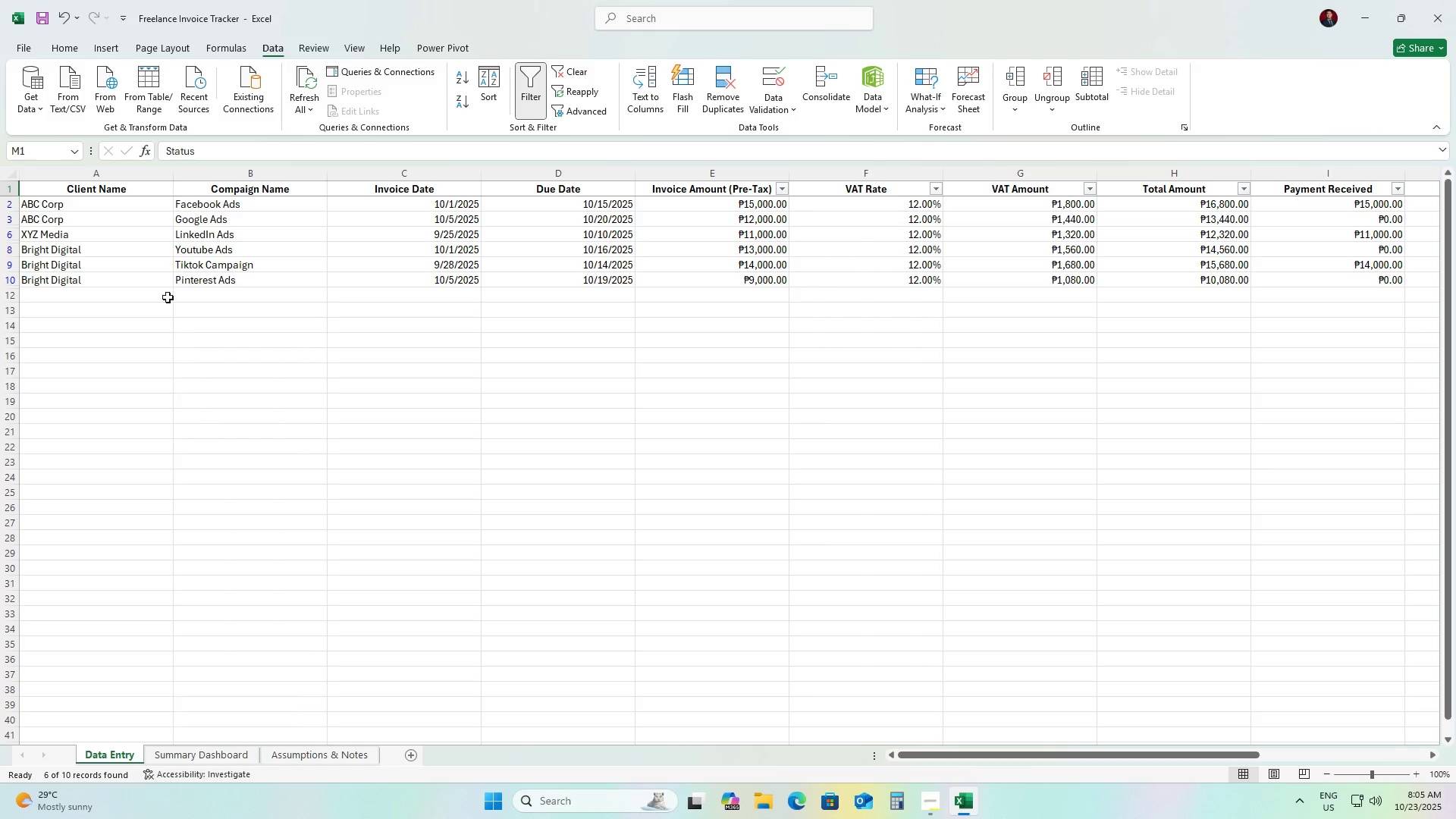 
left_click([118, 174])
 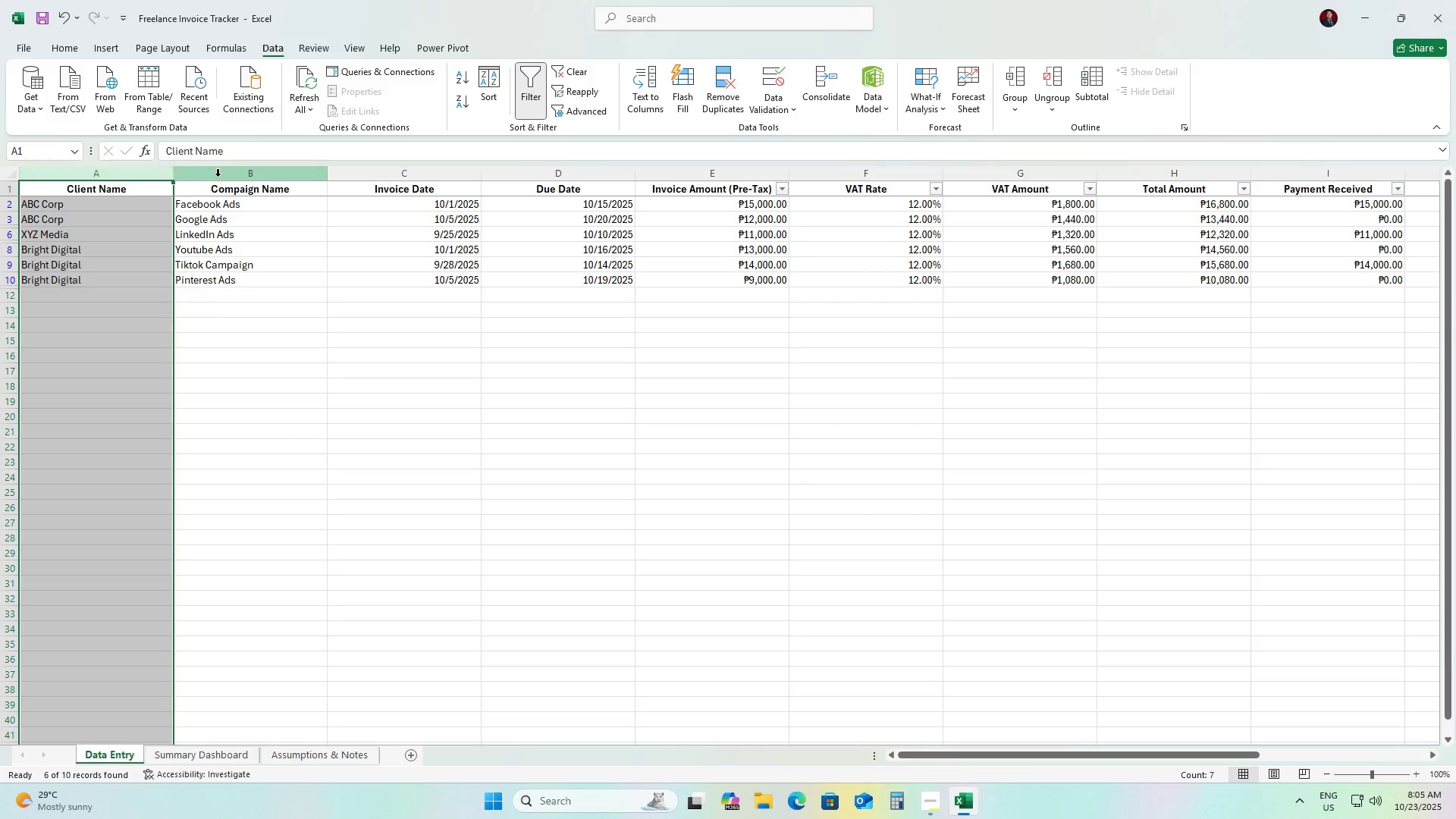 
hold_key(key=ShiftLeft, duration=1.53)
left_click([416, 173])
 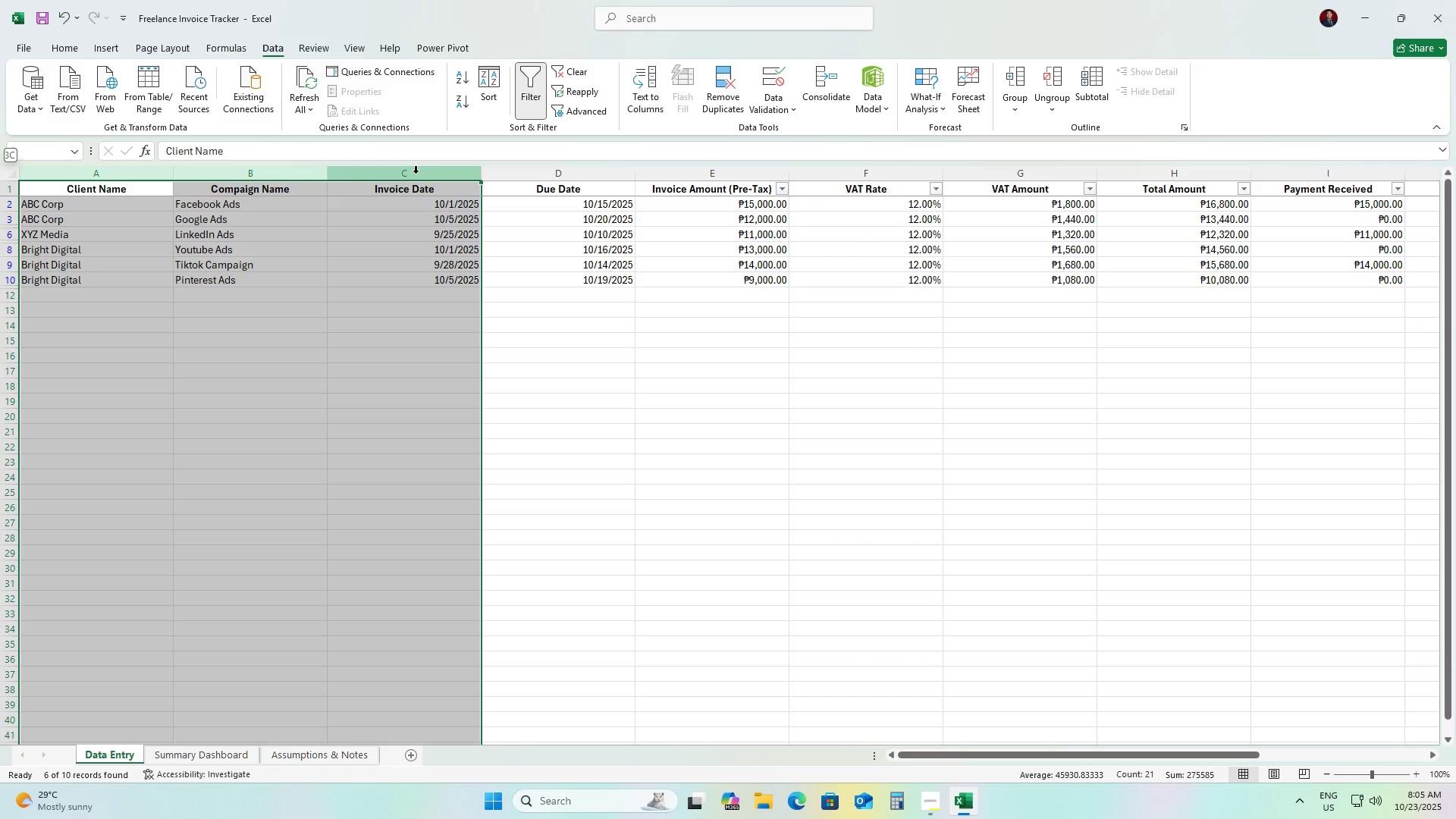 
hold_key(key=ShiftLeft, duration=1.53)
 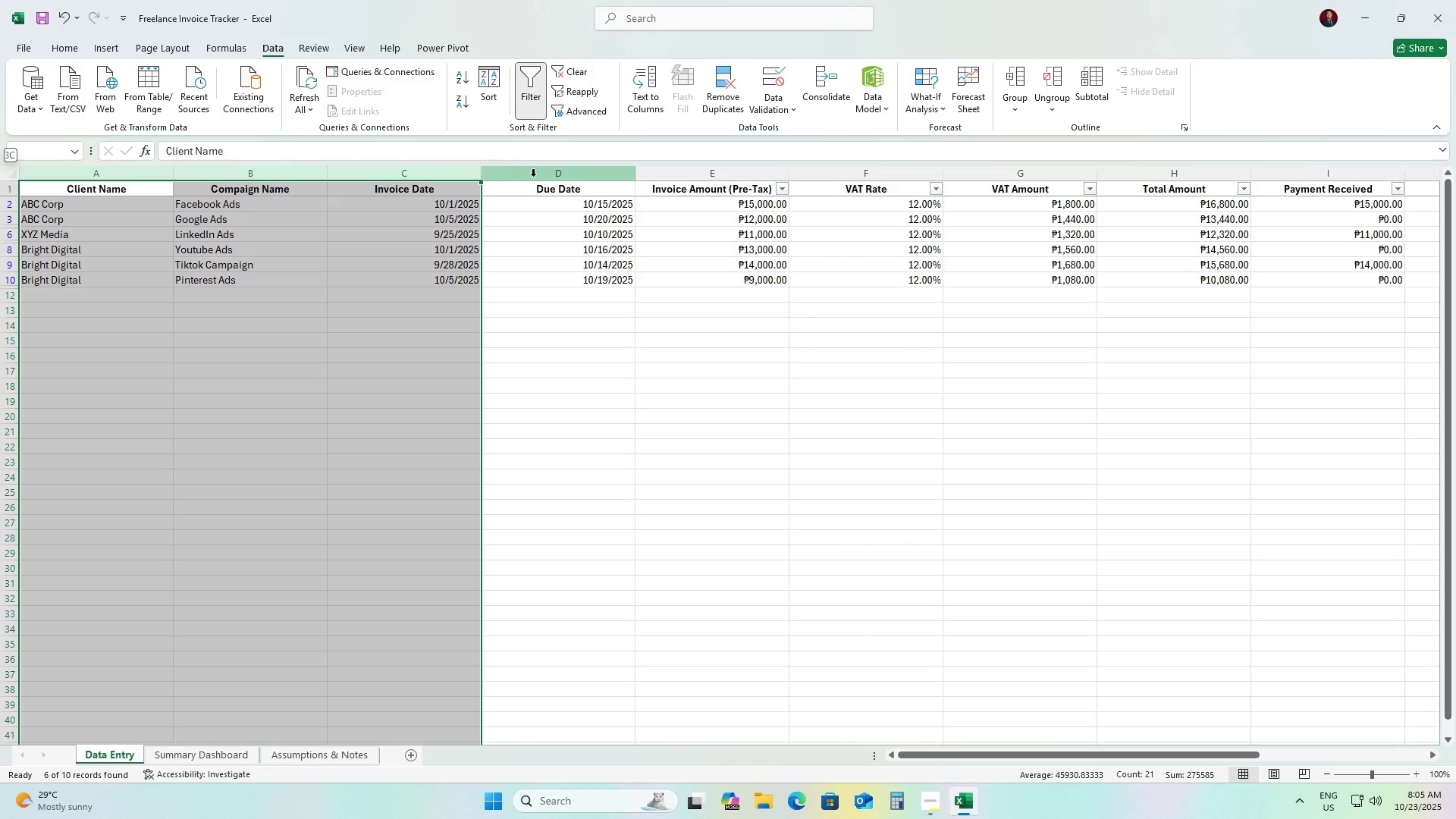 
hold_key(key=ShiftLeft, duration=1.51)
left_click([535, 176])
 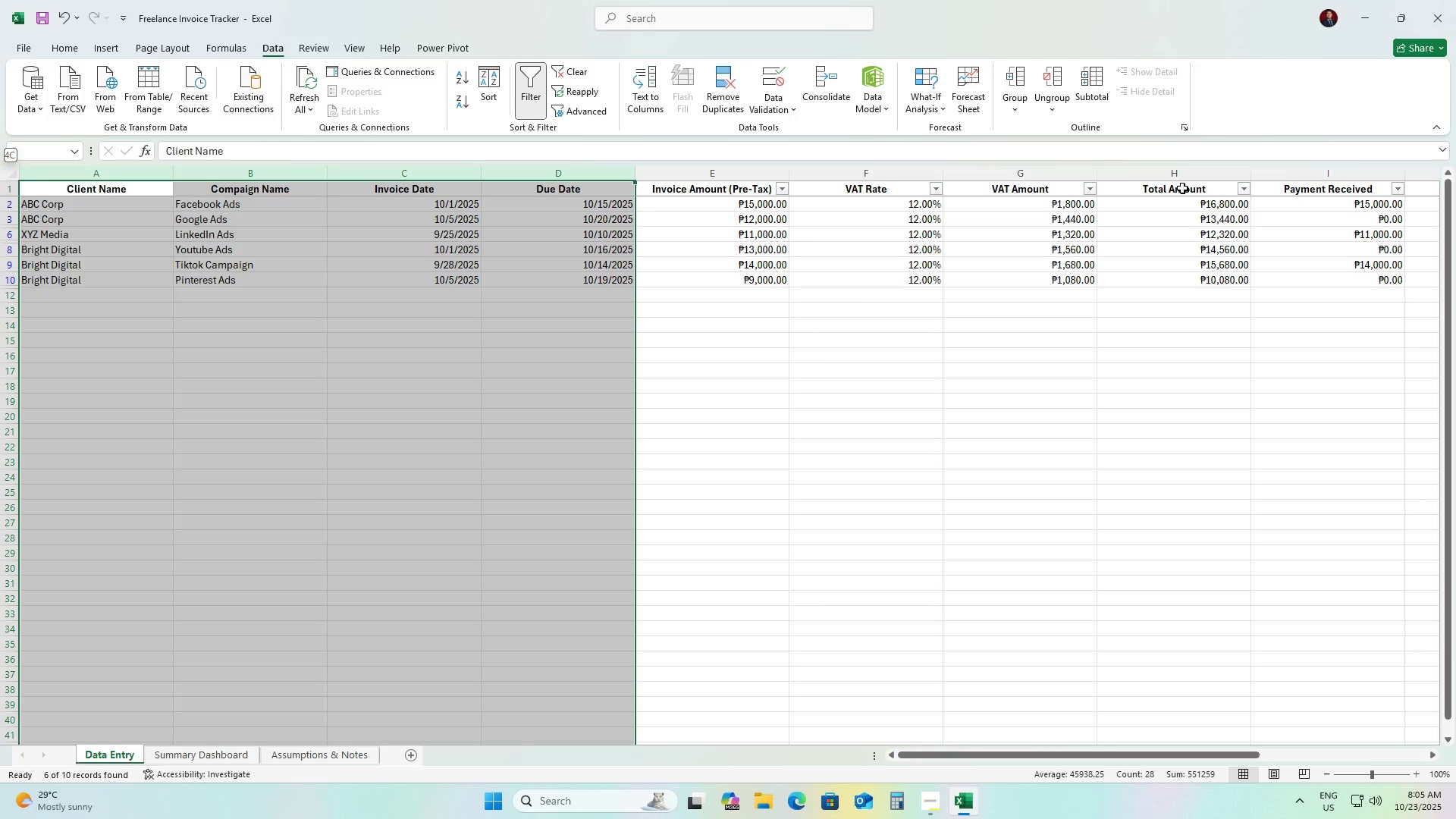 
hold_key(key=ShiftLeft, duration=0.32)
 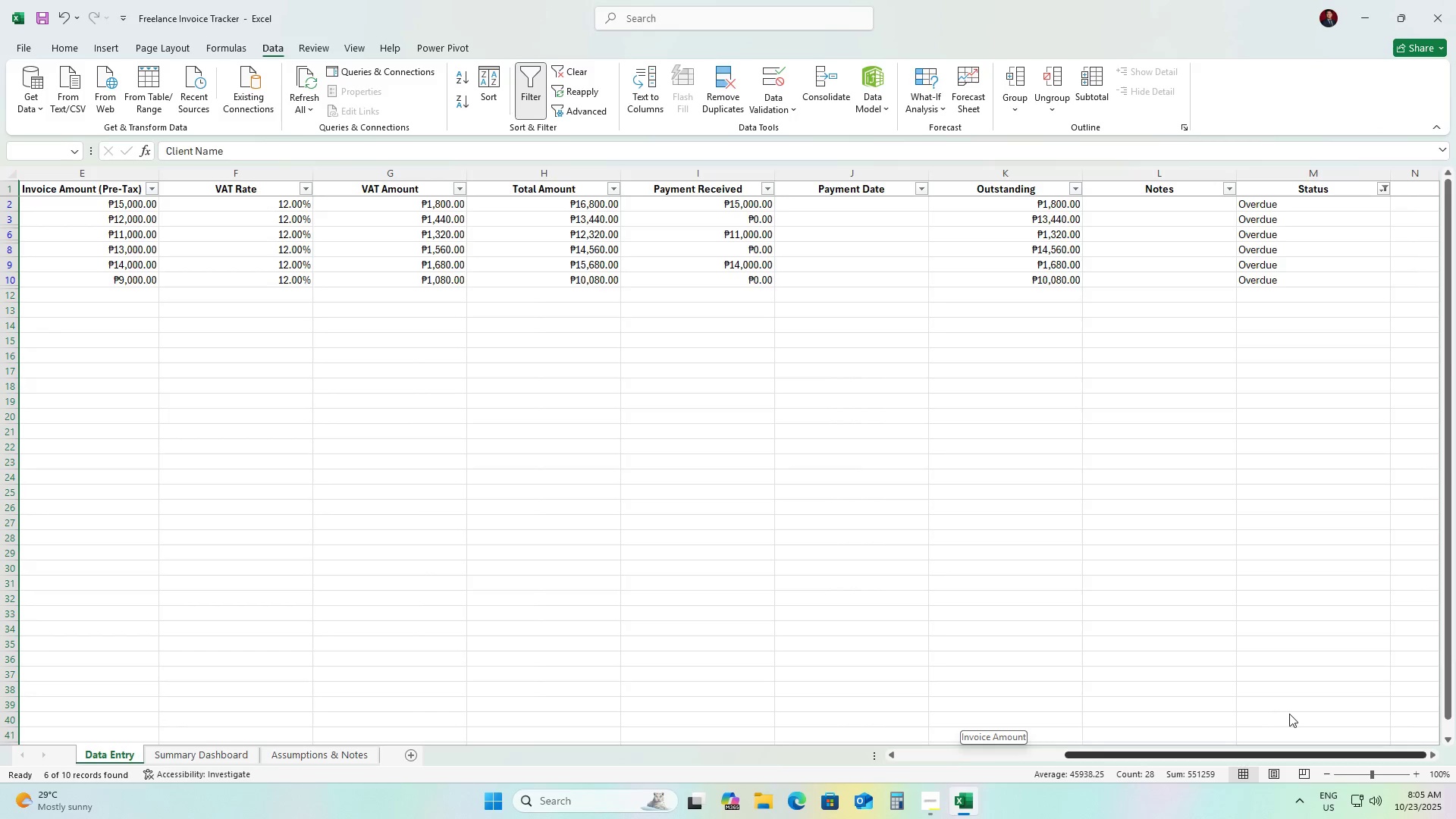 
hold_key(key=ControlLeft, duration=1.19)
left_click([999, 171])
 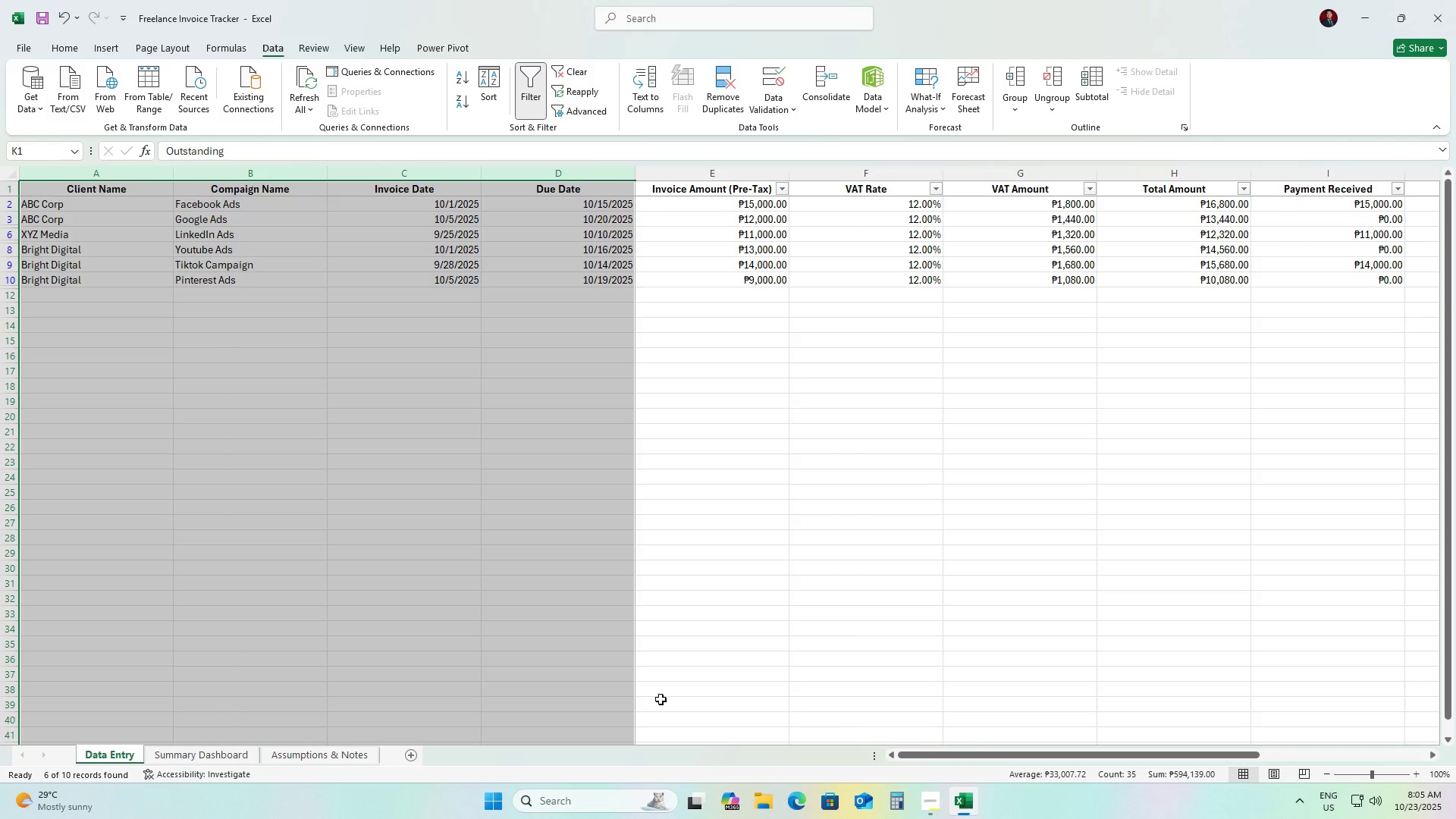 
key(Control+C)
 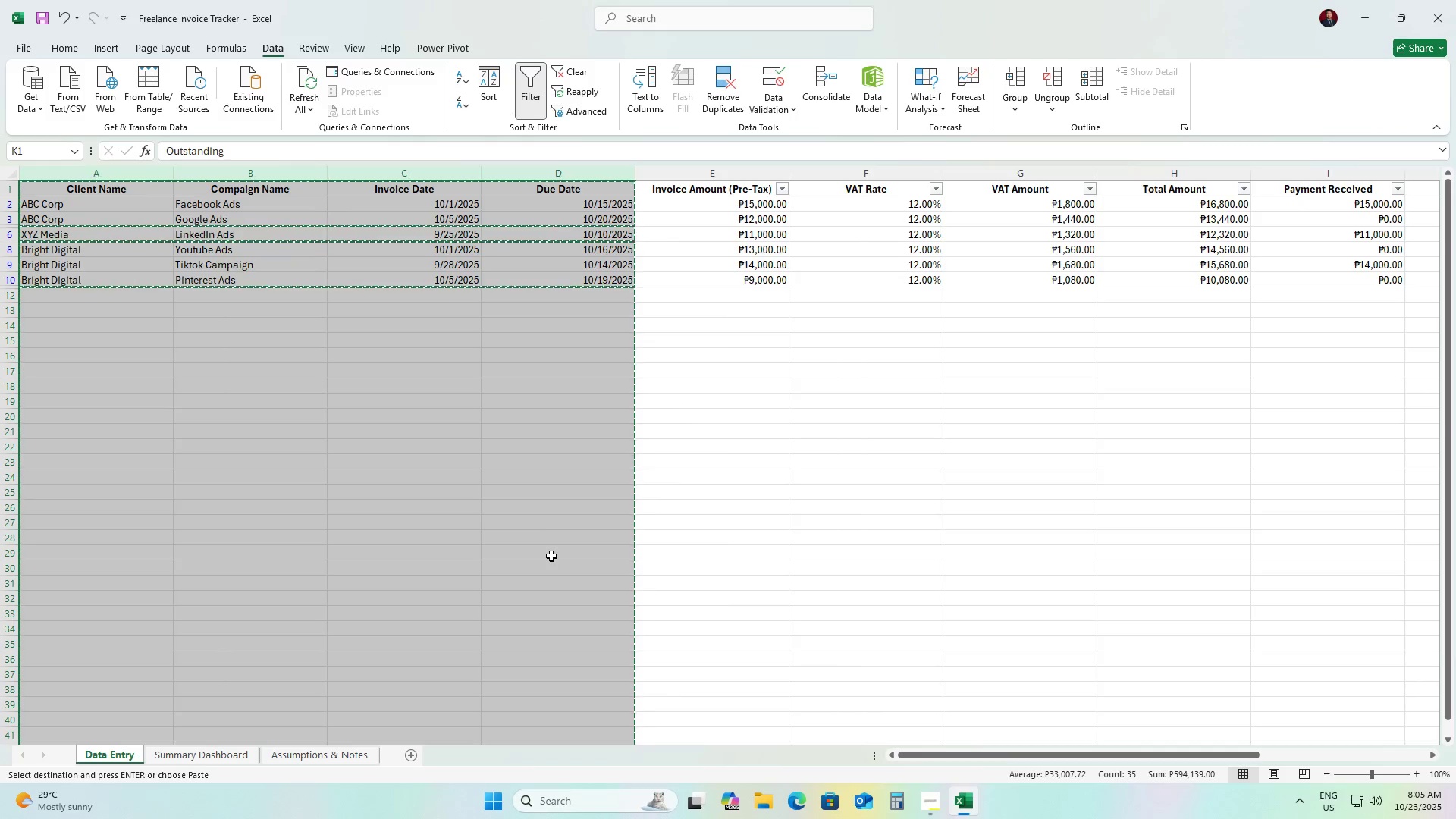 
left_click([167, 754])
 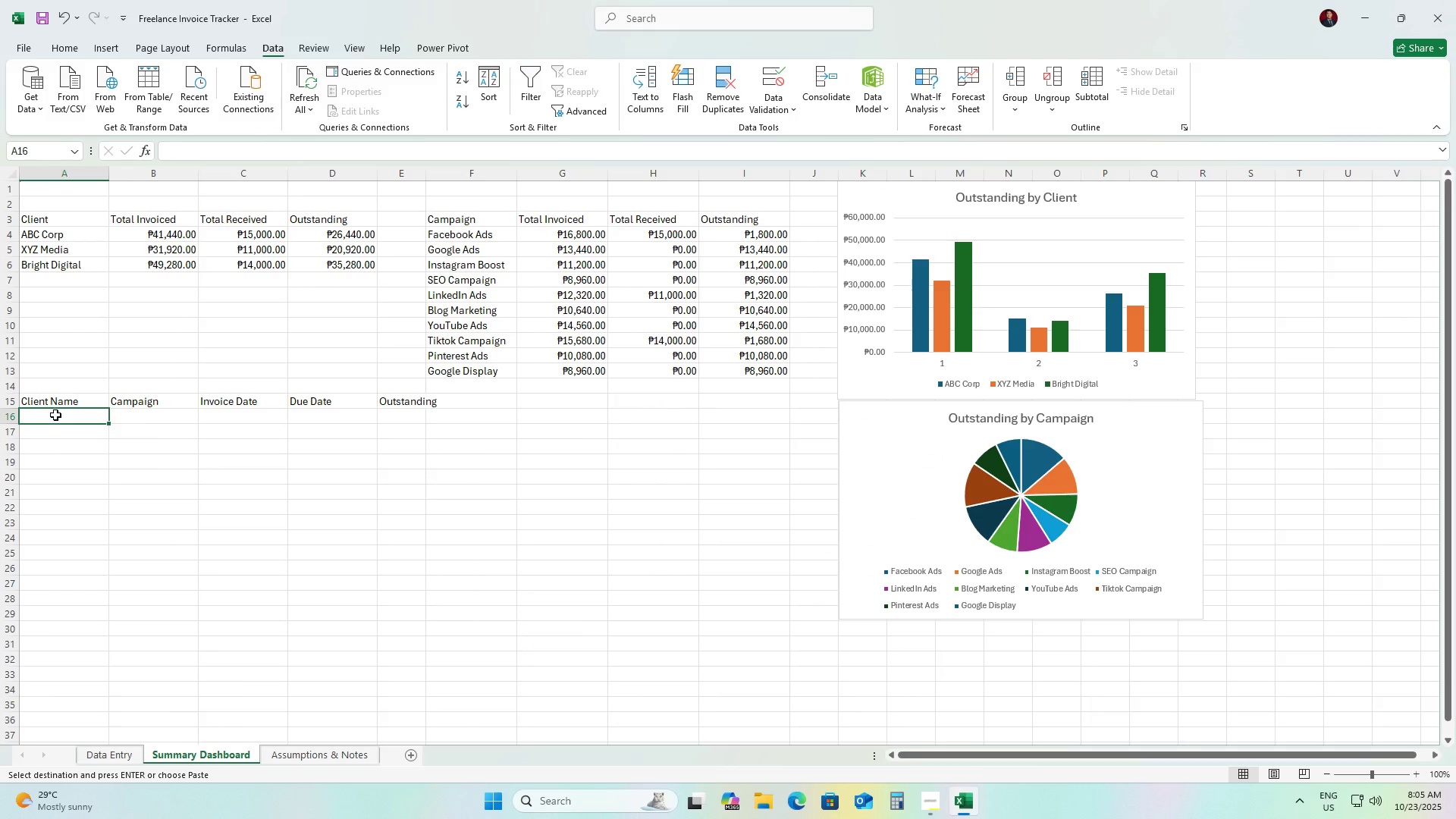 
left_click([55, 416])
 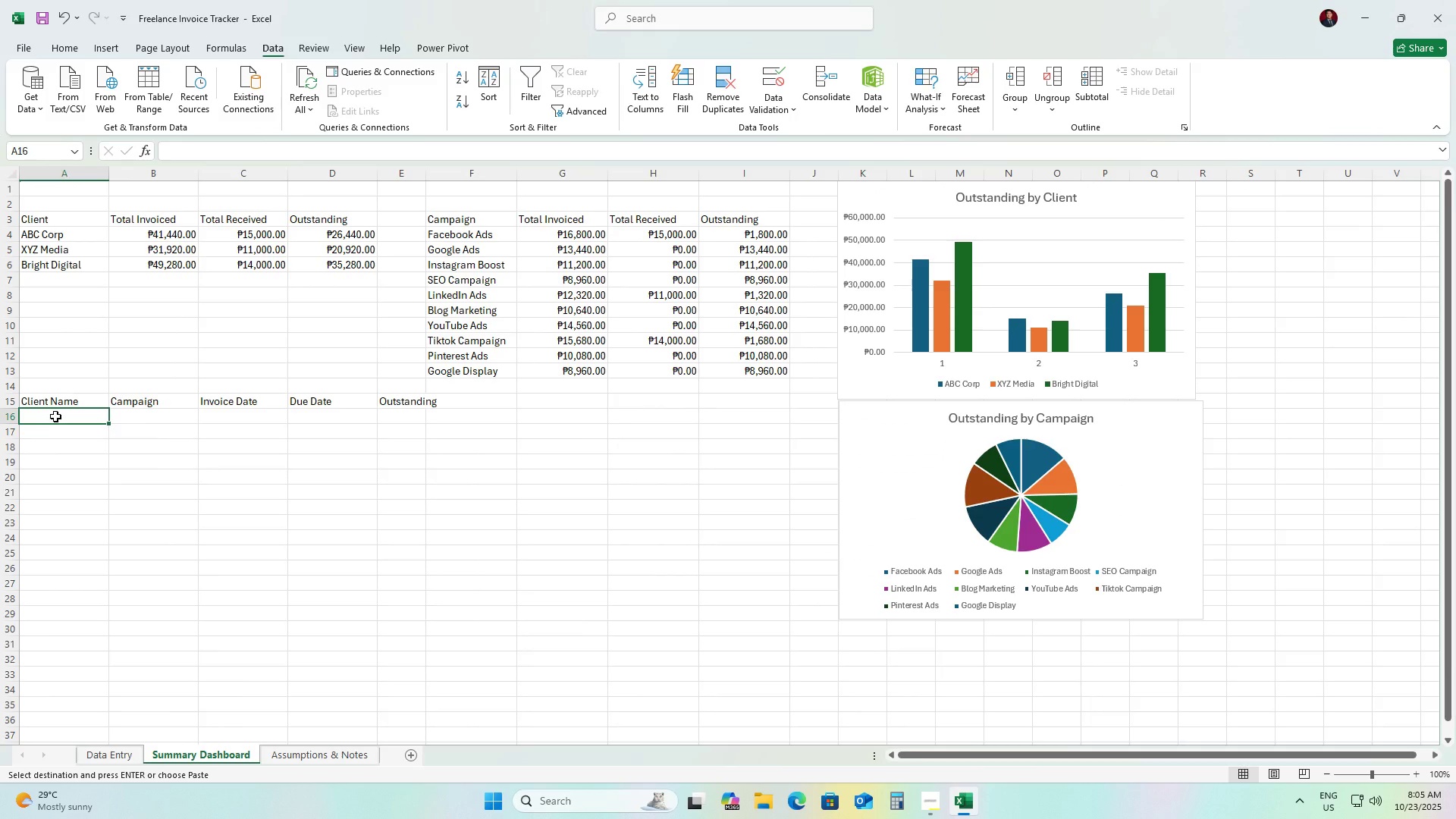 
key(Control+V)
 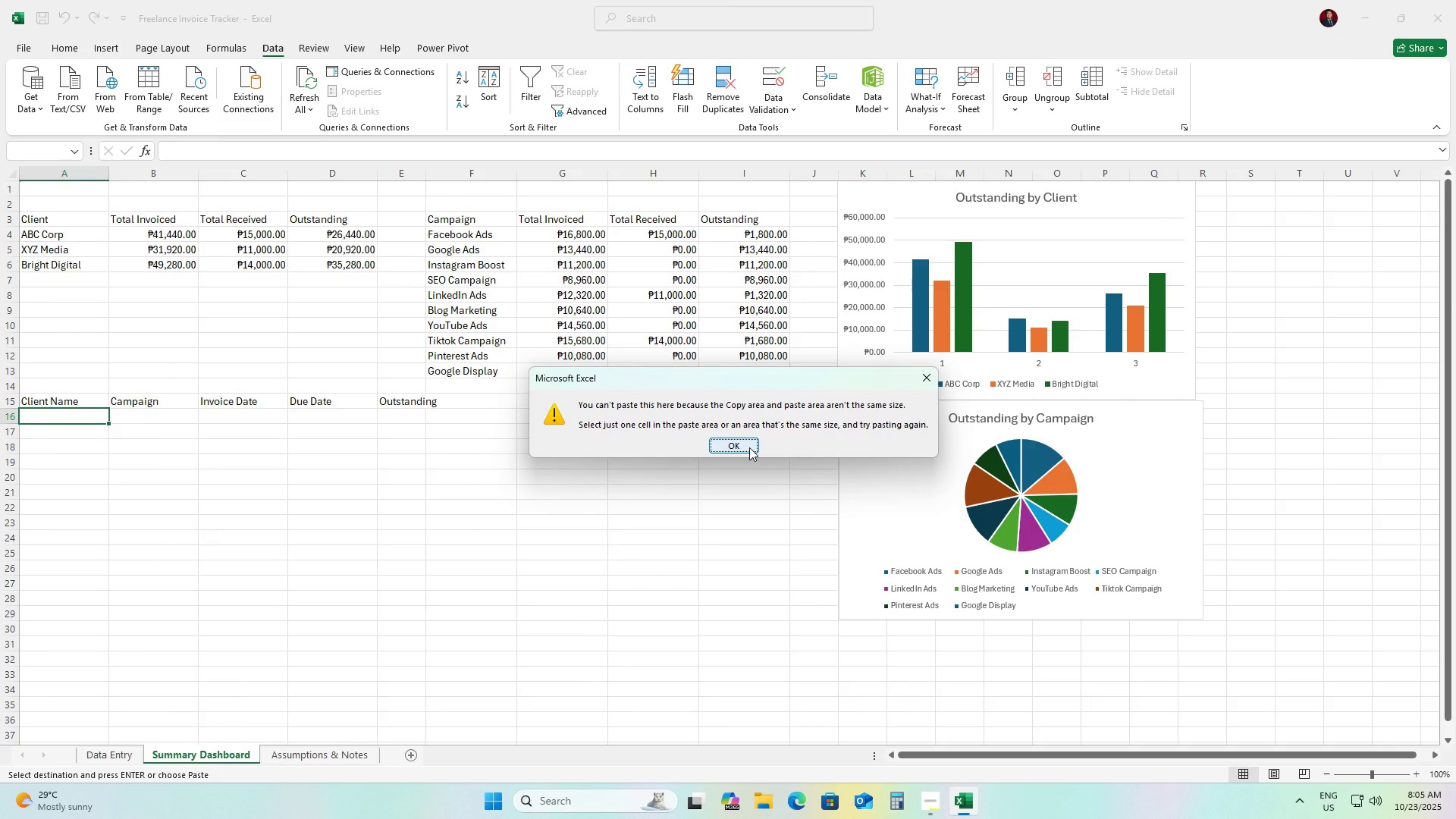 
wait(8.64)
 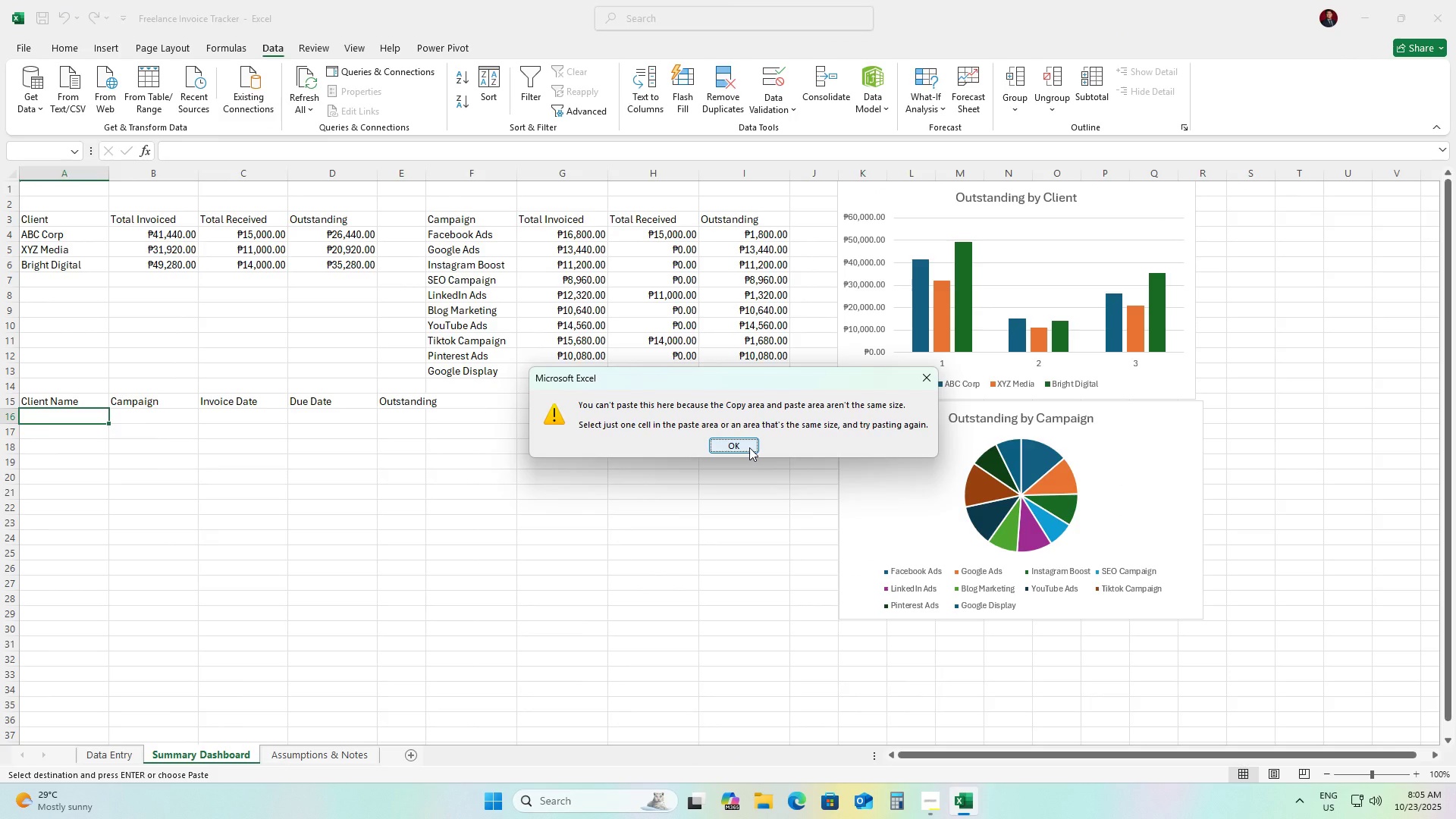 
left_click([749, 447])
 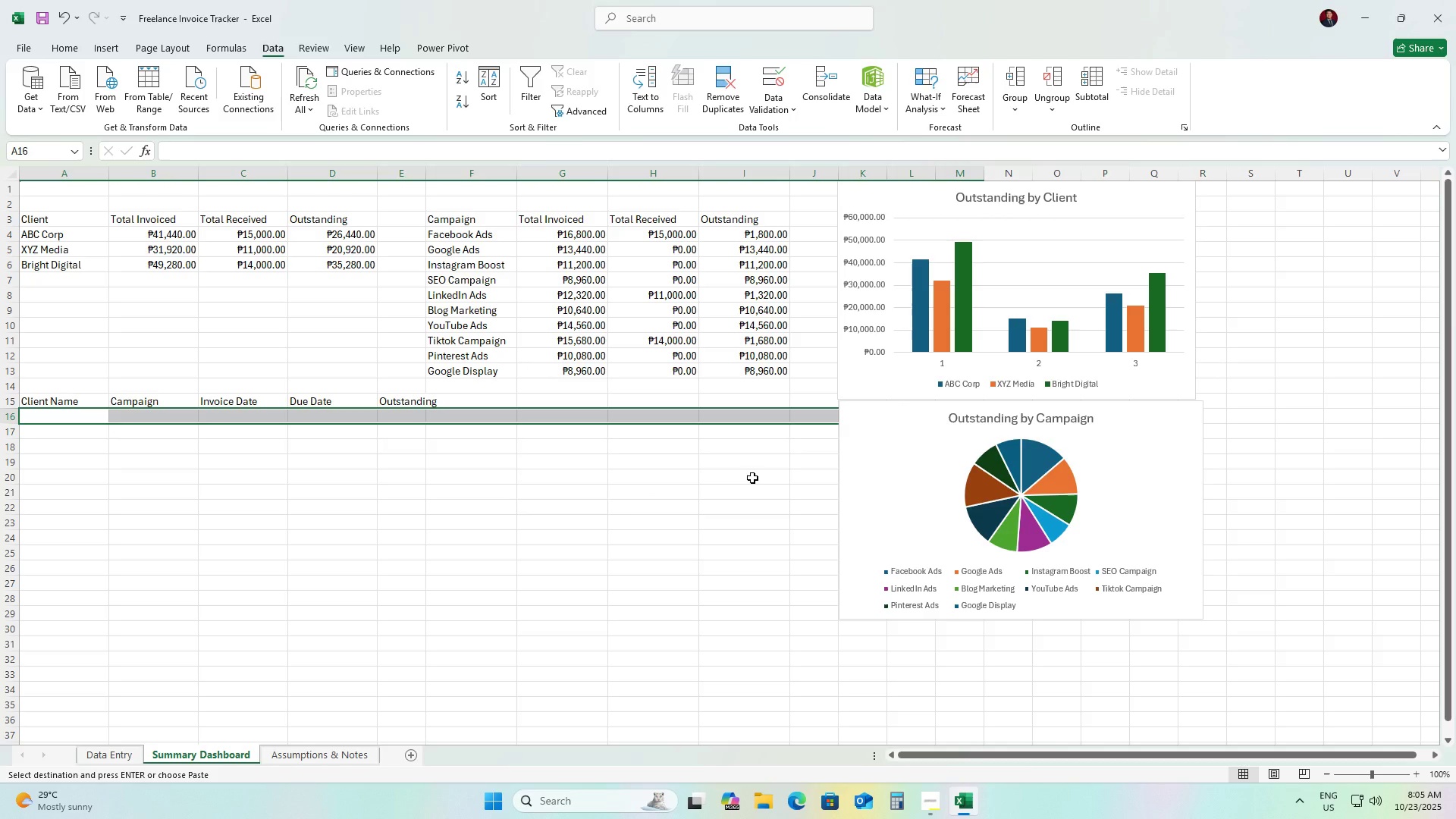 
wait(13.1)
 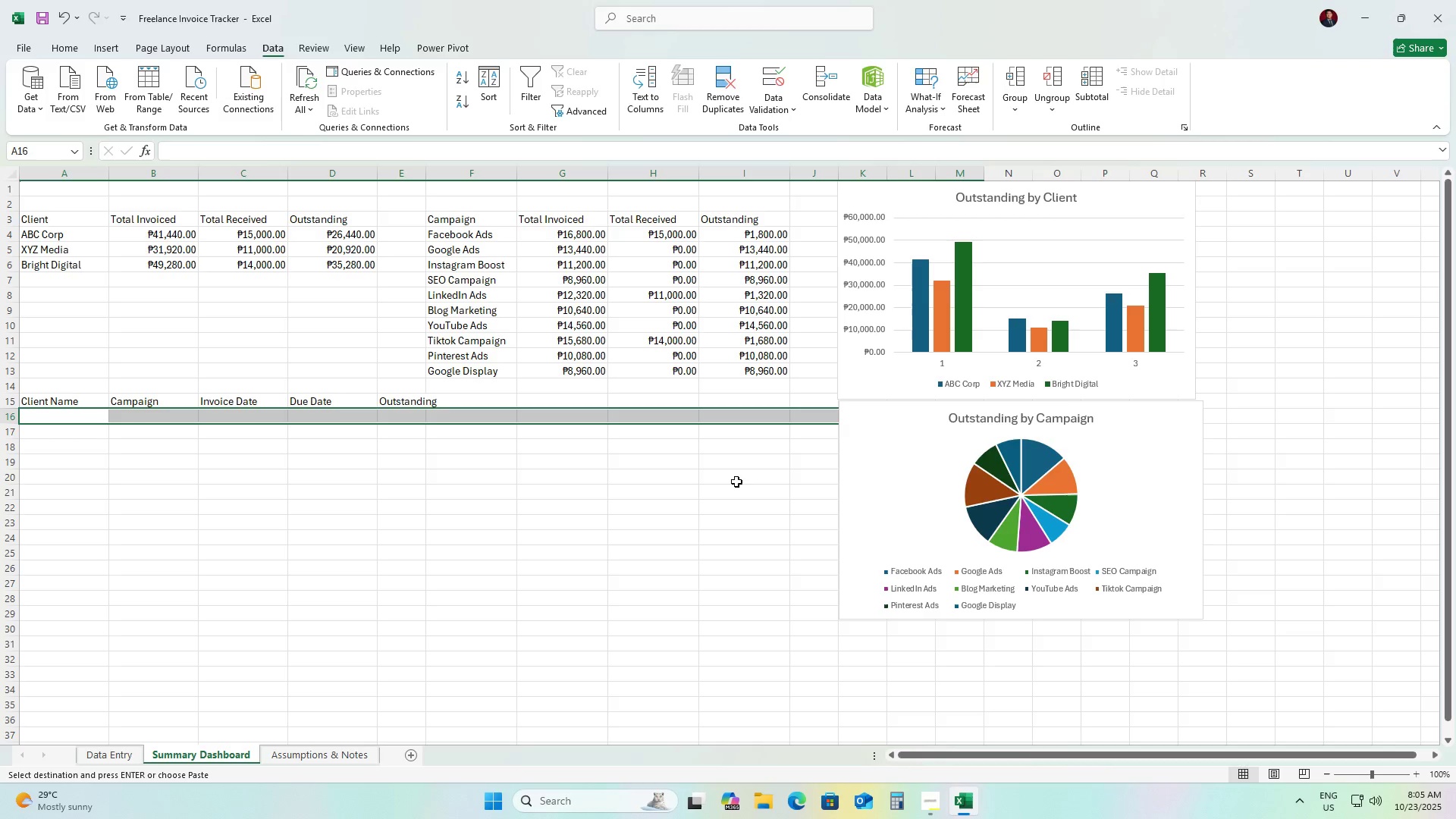 
key(Control+V)
 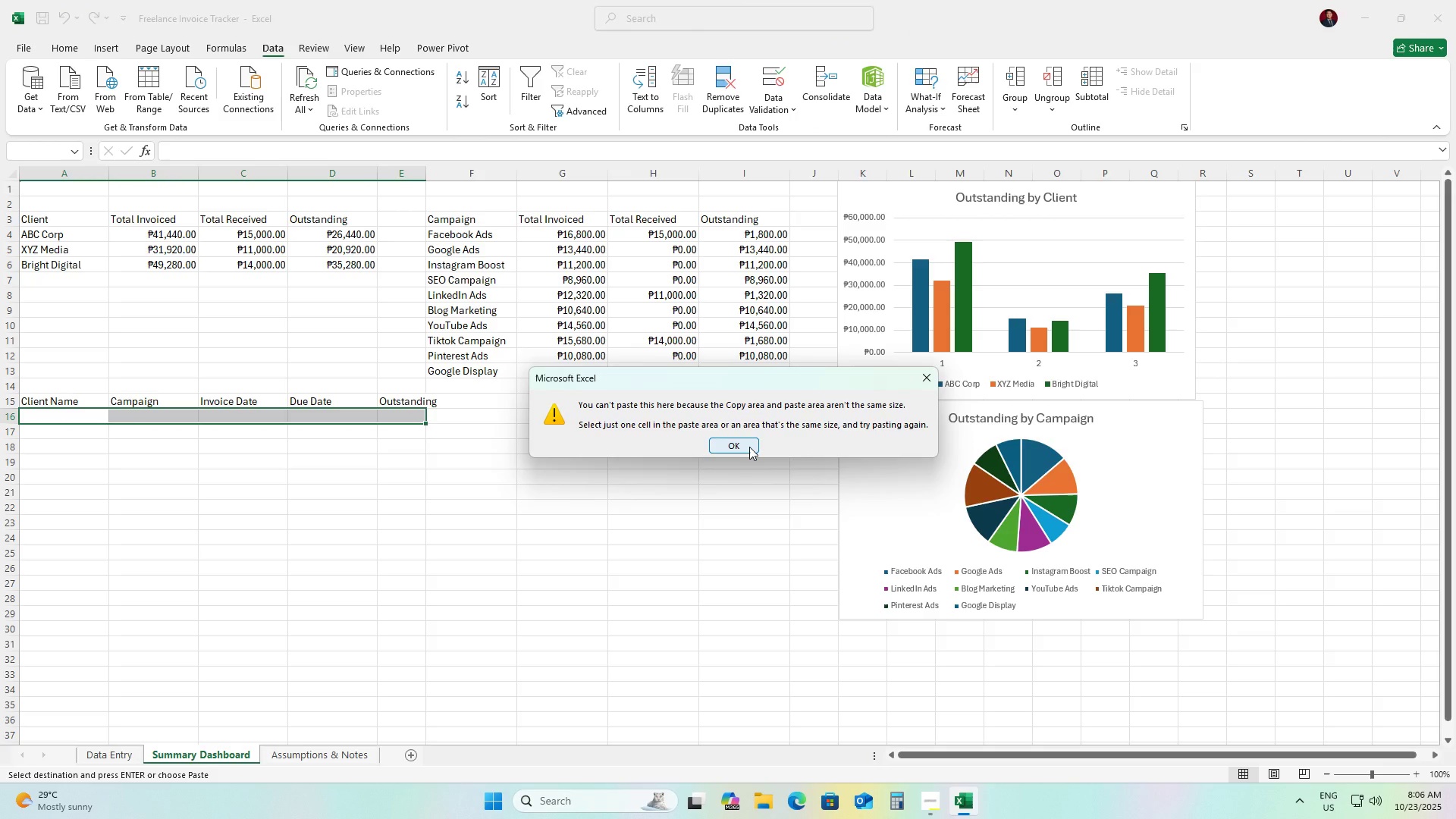 
left_click([749, 447])
 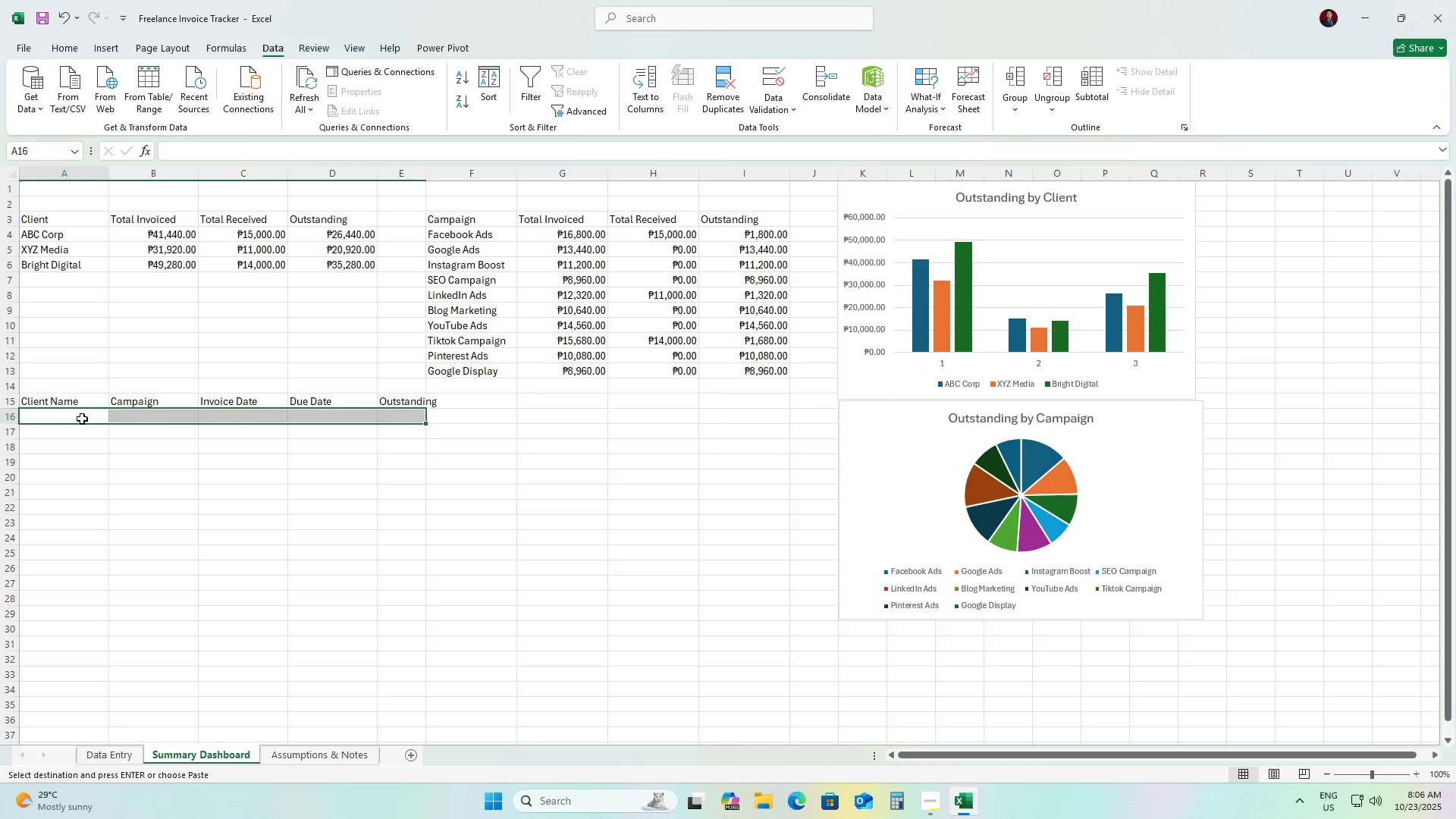 
left_click([82, 419])
 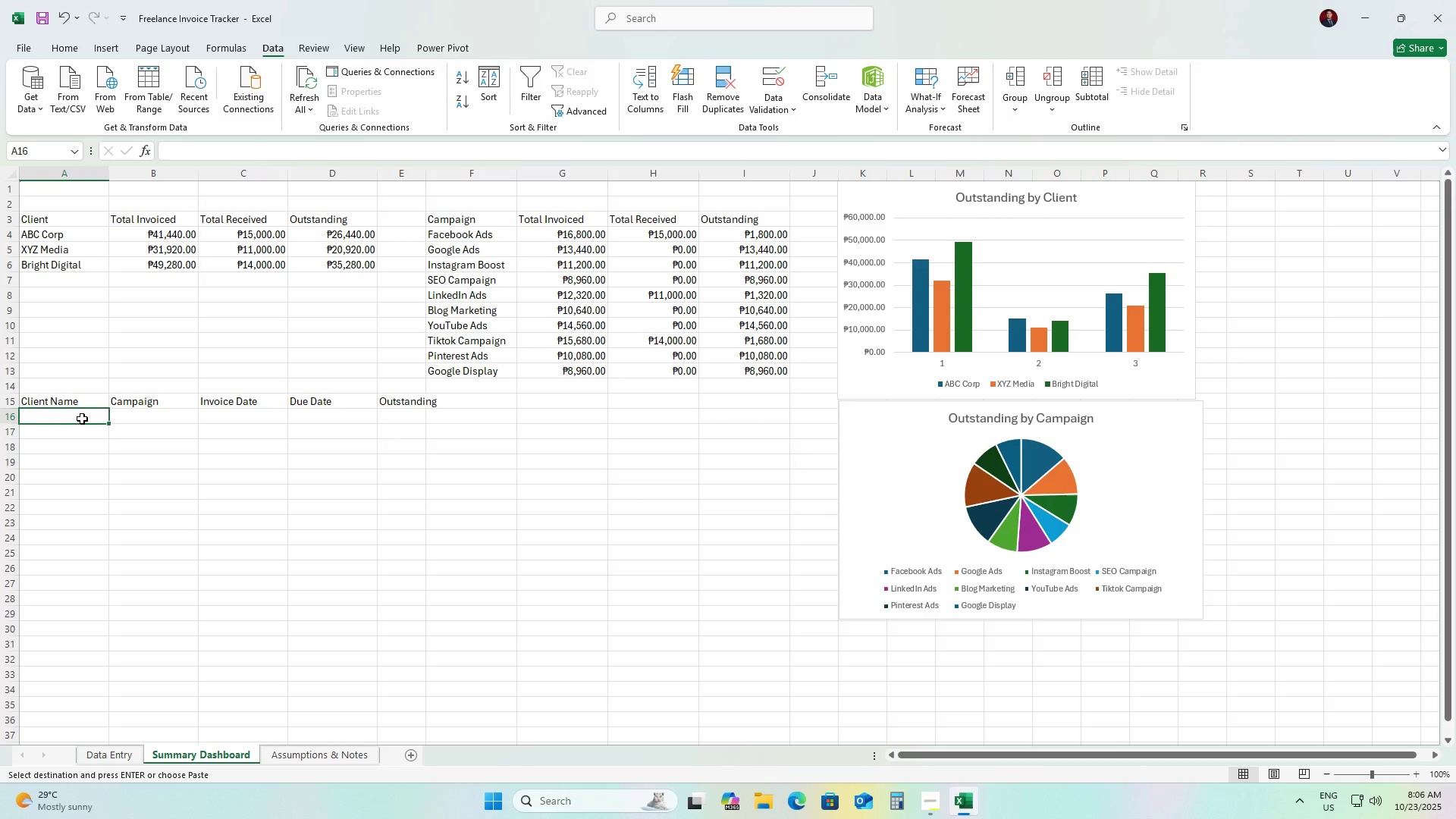 
key(Control+V)
 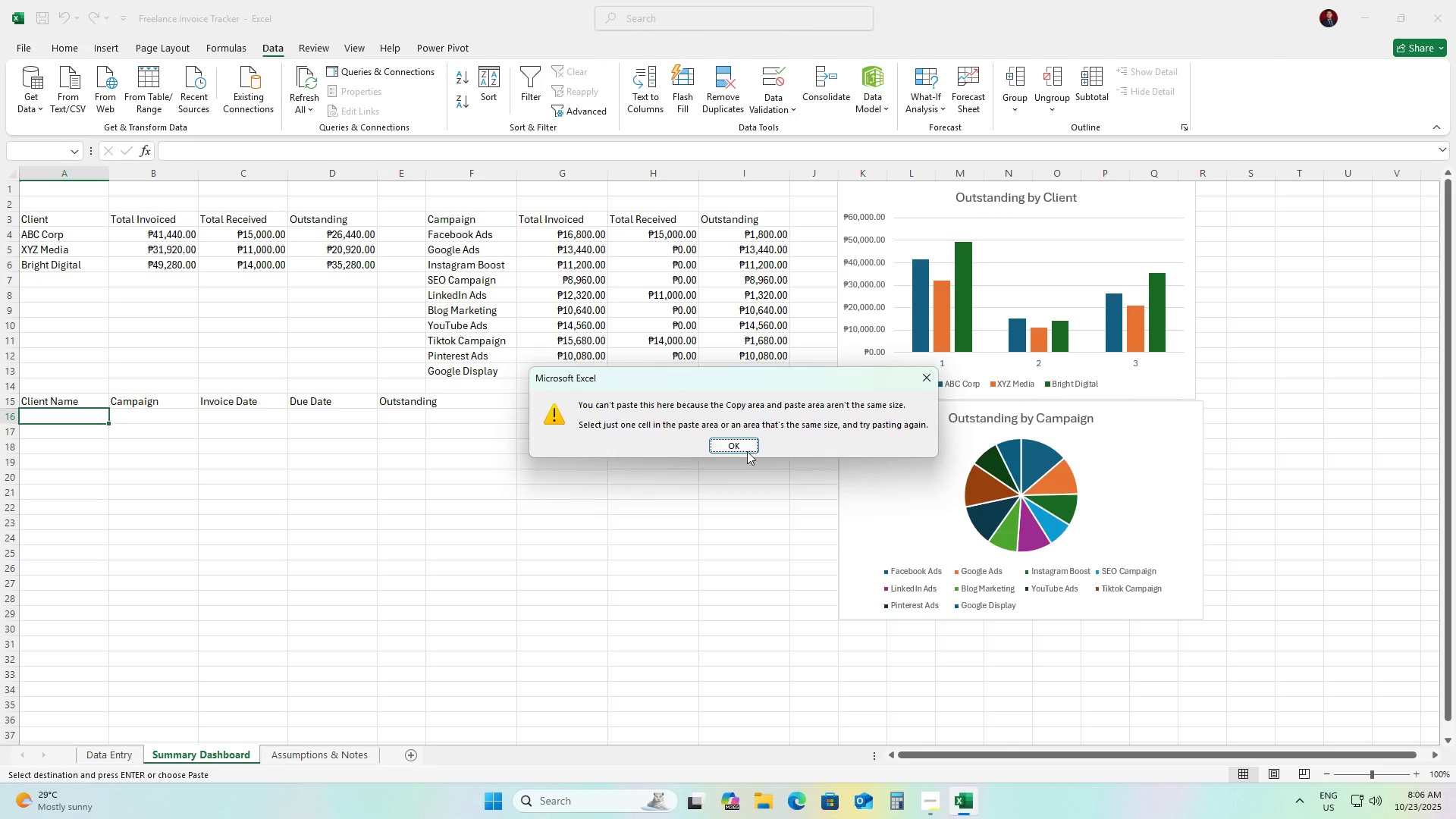 
left_click([736, 447])
 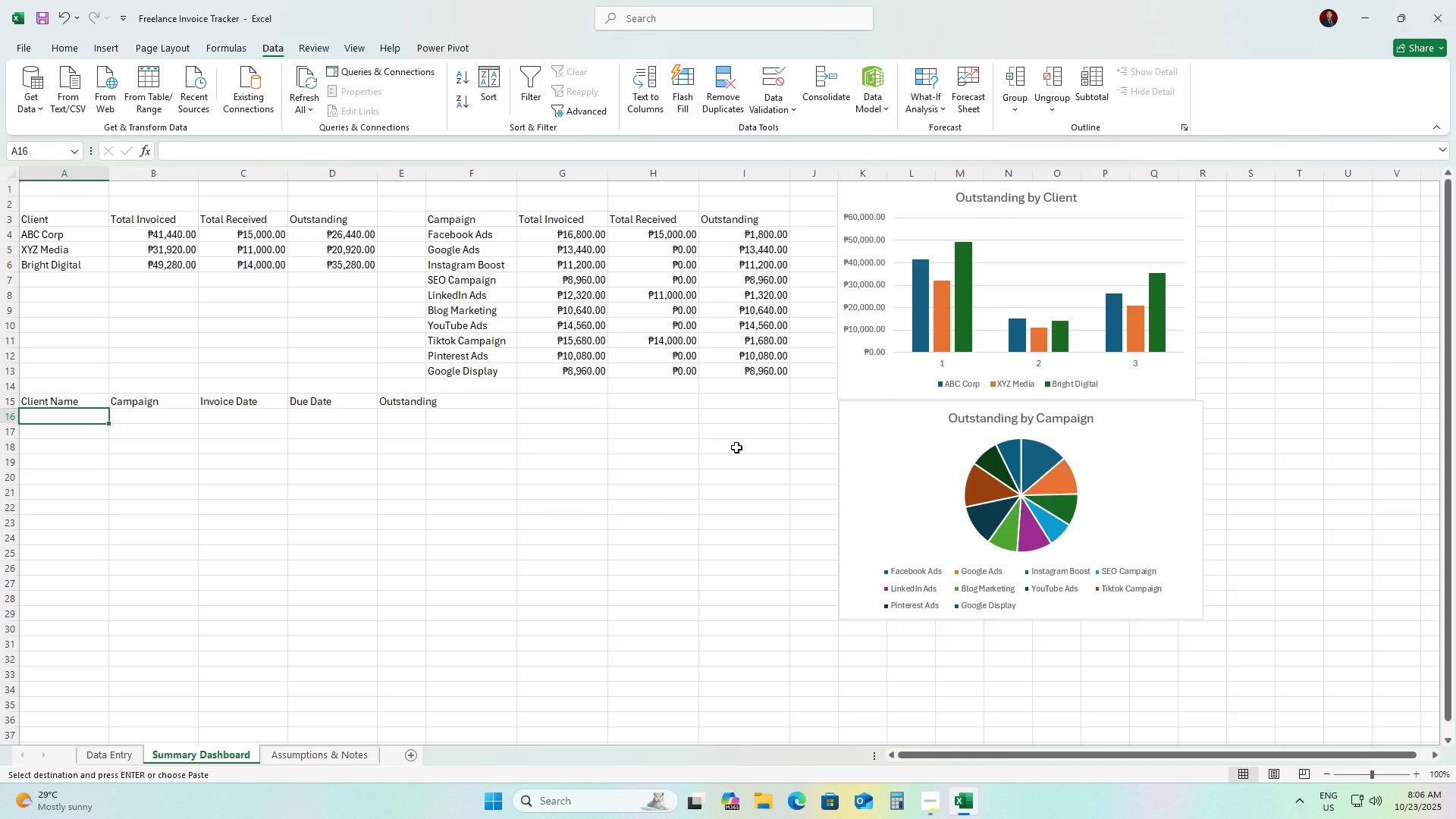 
wait(13.06)
 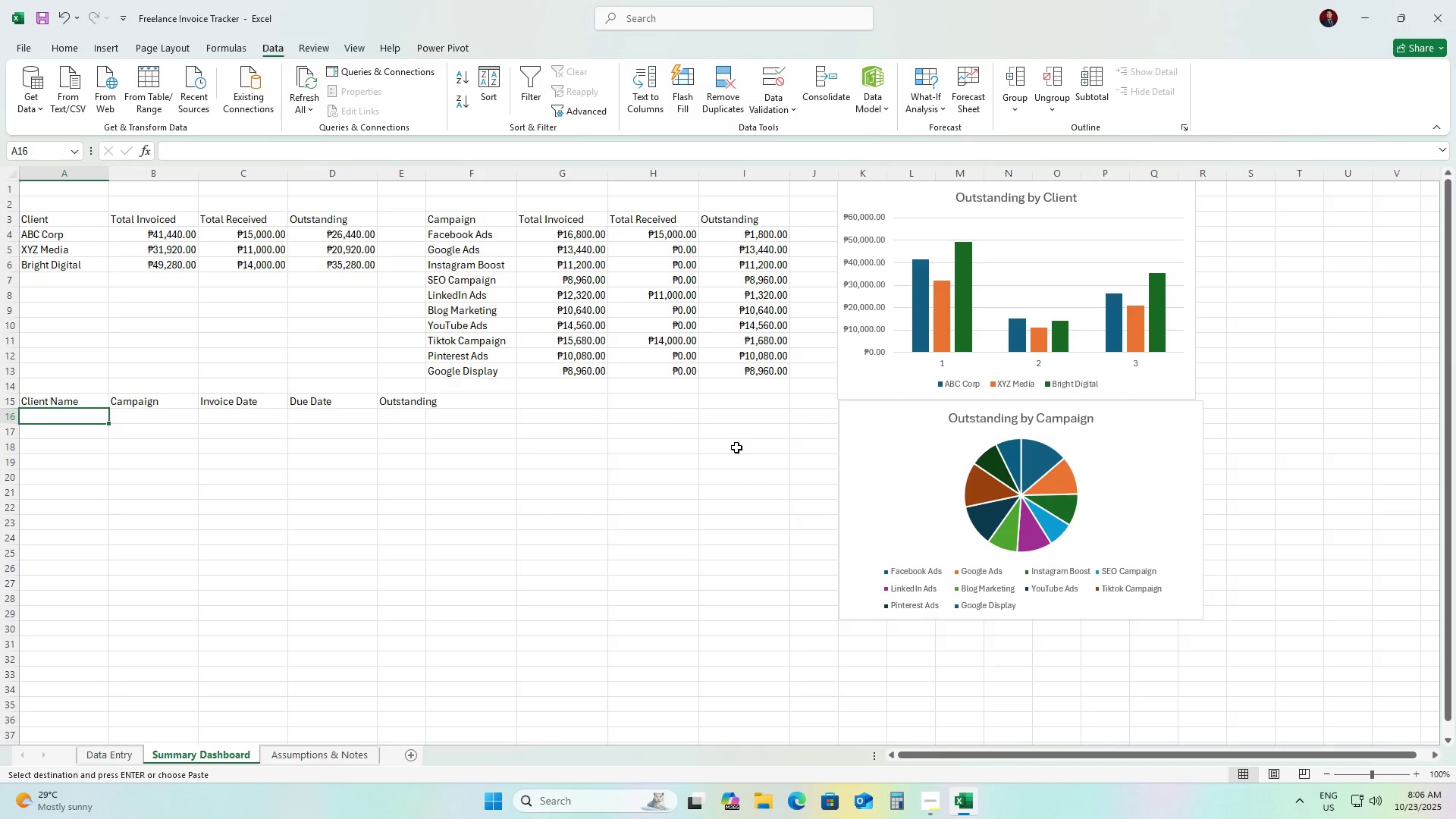 
key(Backspace)
 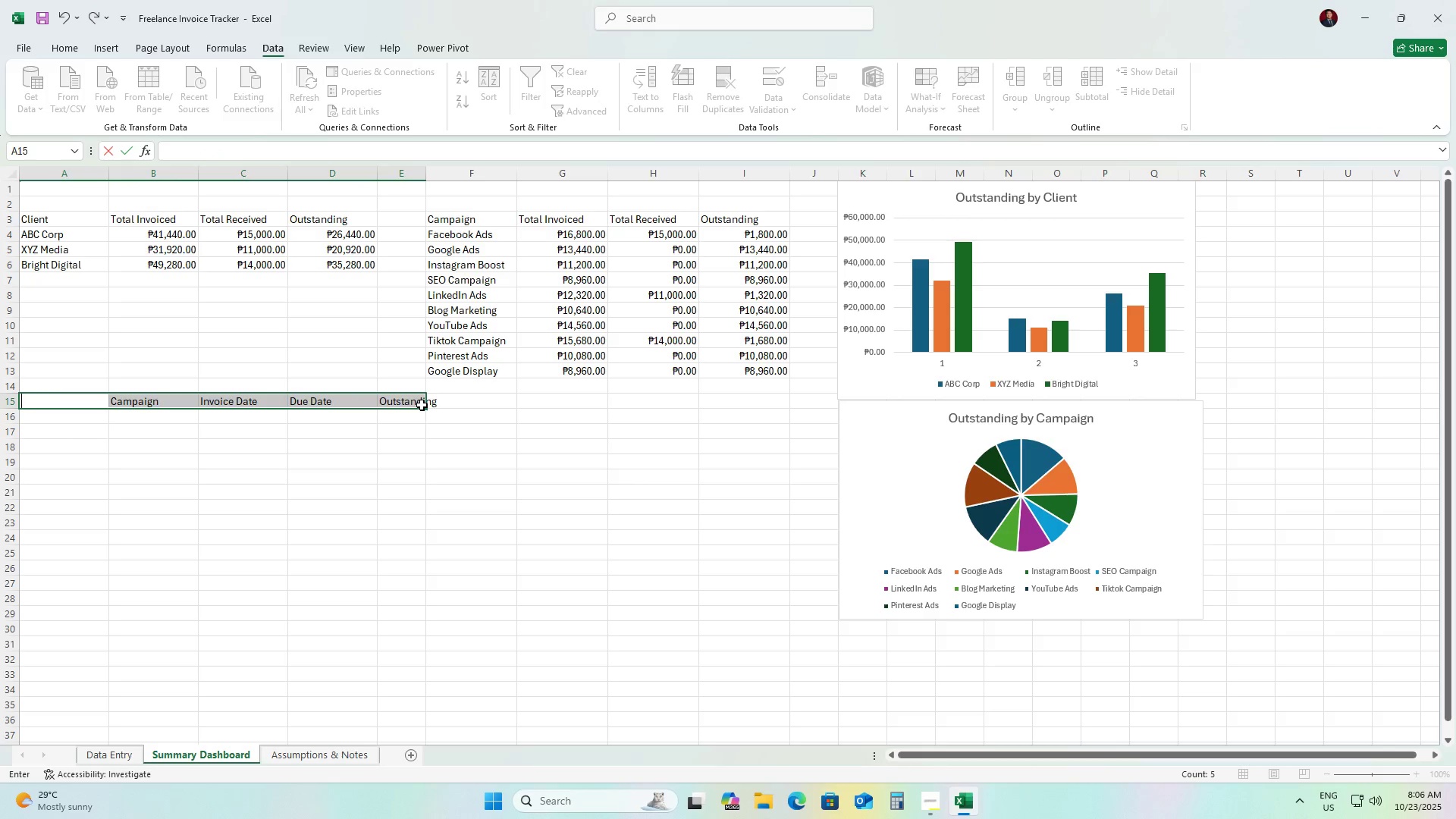 
right_click([422, 405])
 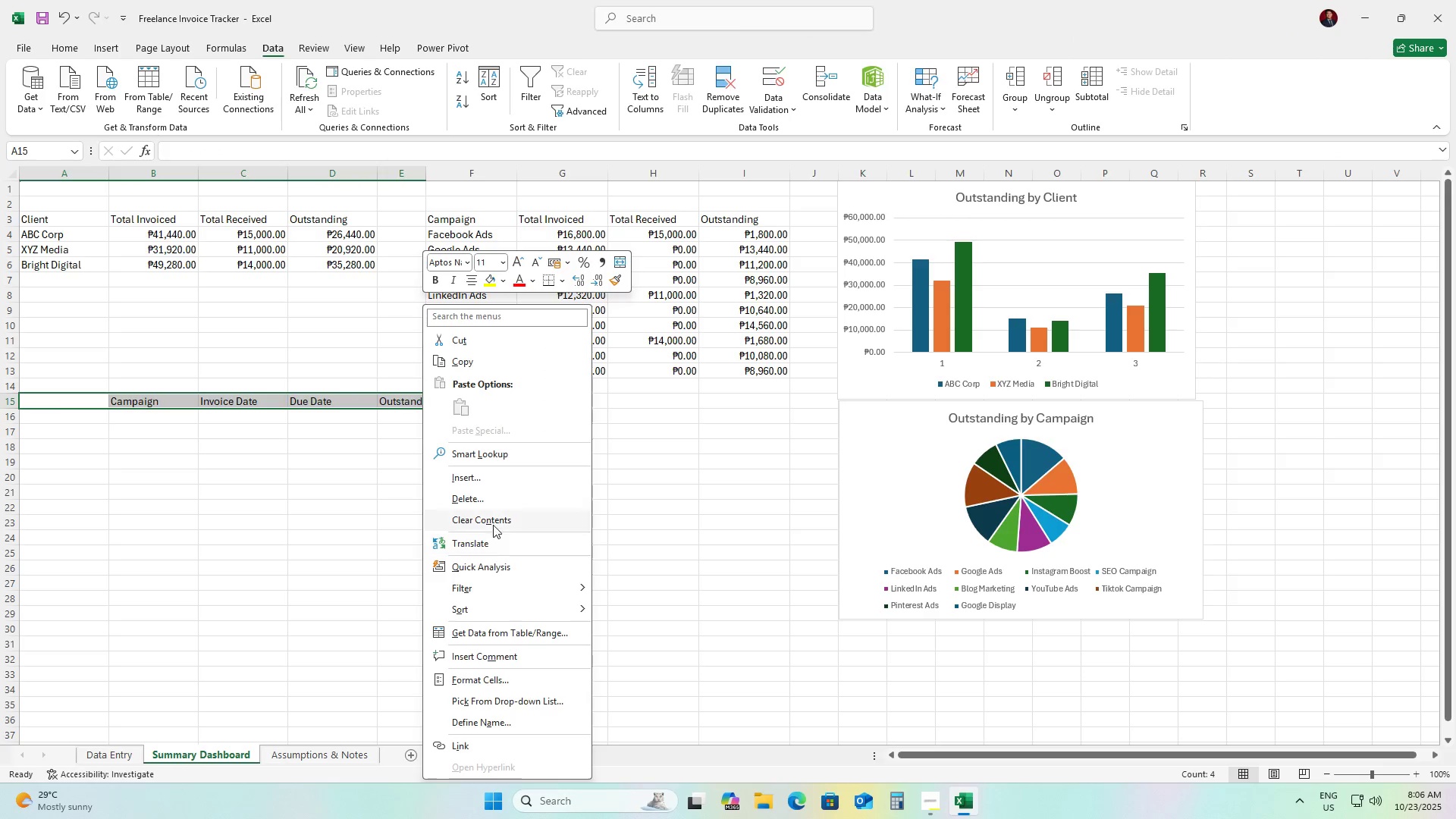 
left_click([493, 522])
 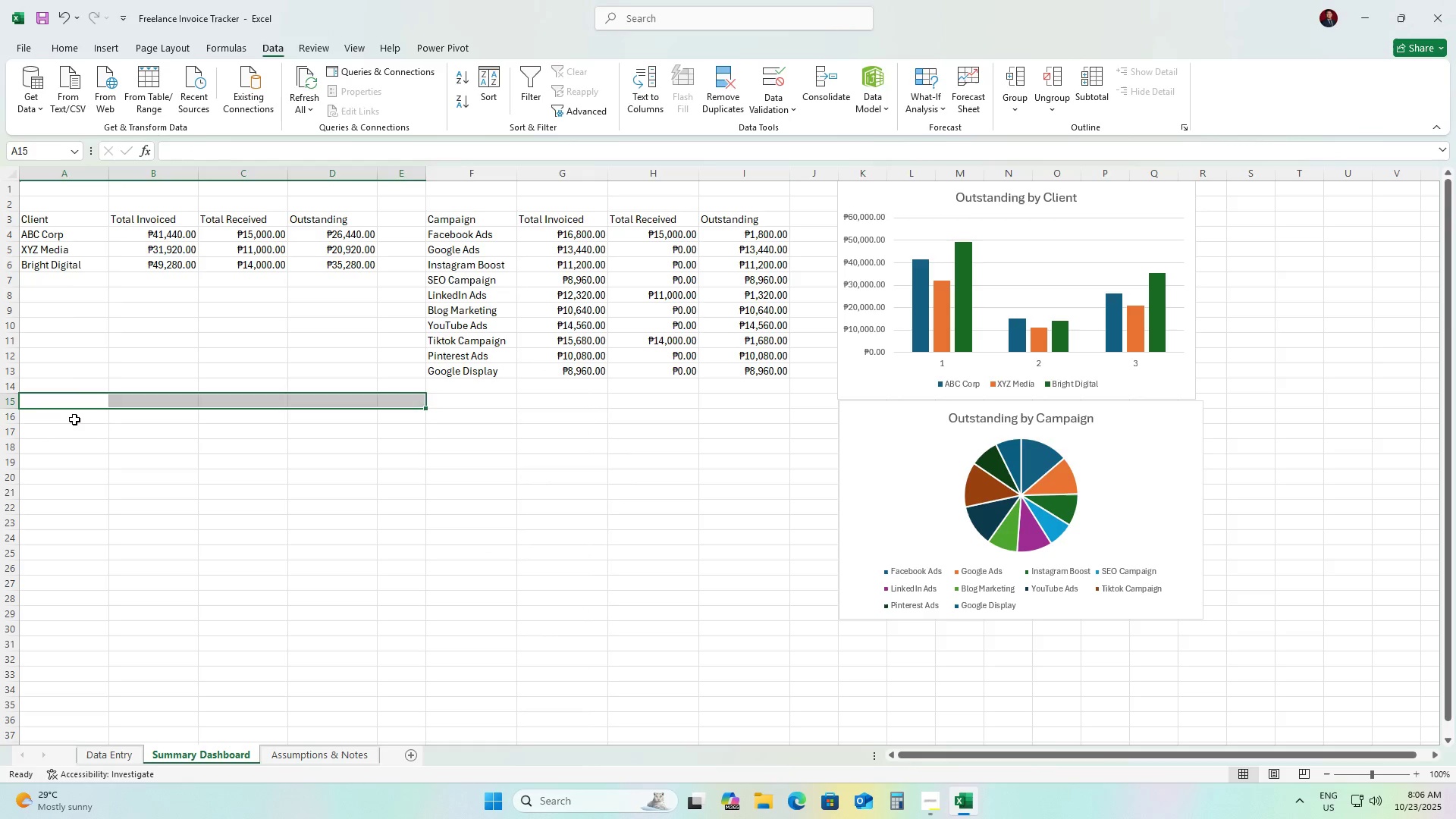 
left_click([74, 419])
 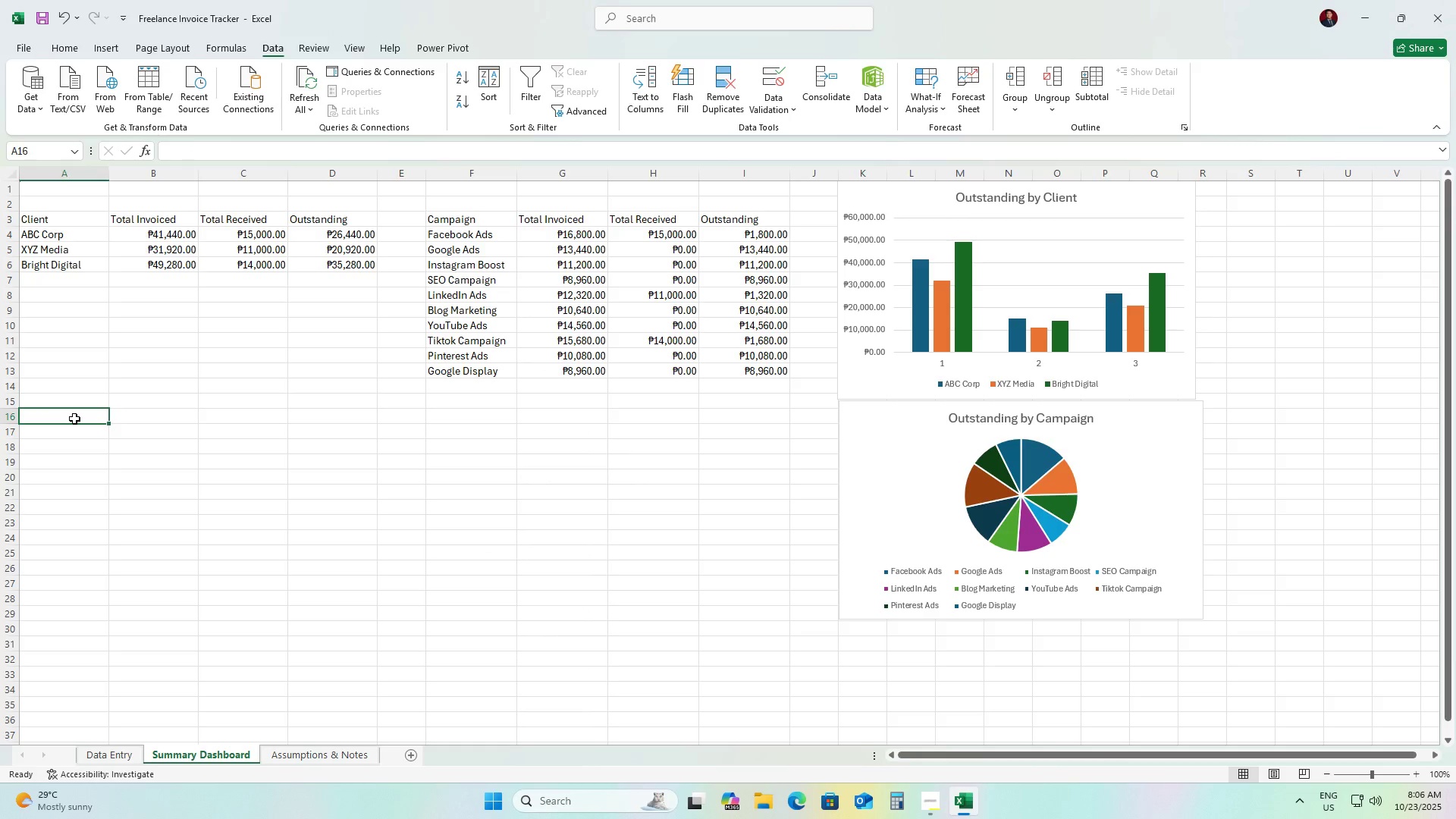 
hold_key(key=ControlLeft, duration=0.3)
 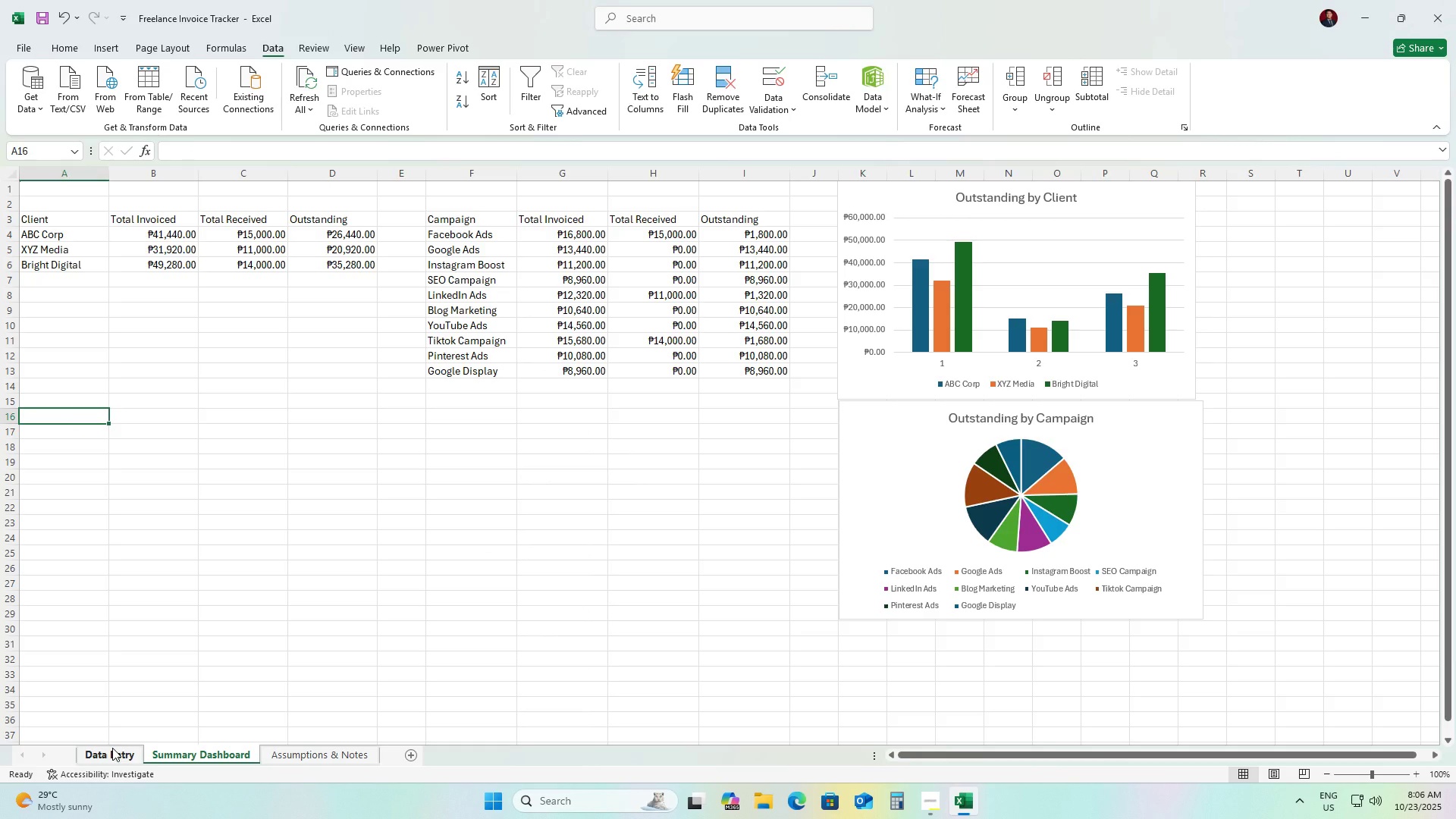 
left_click([112, 748])
 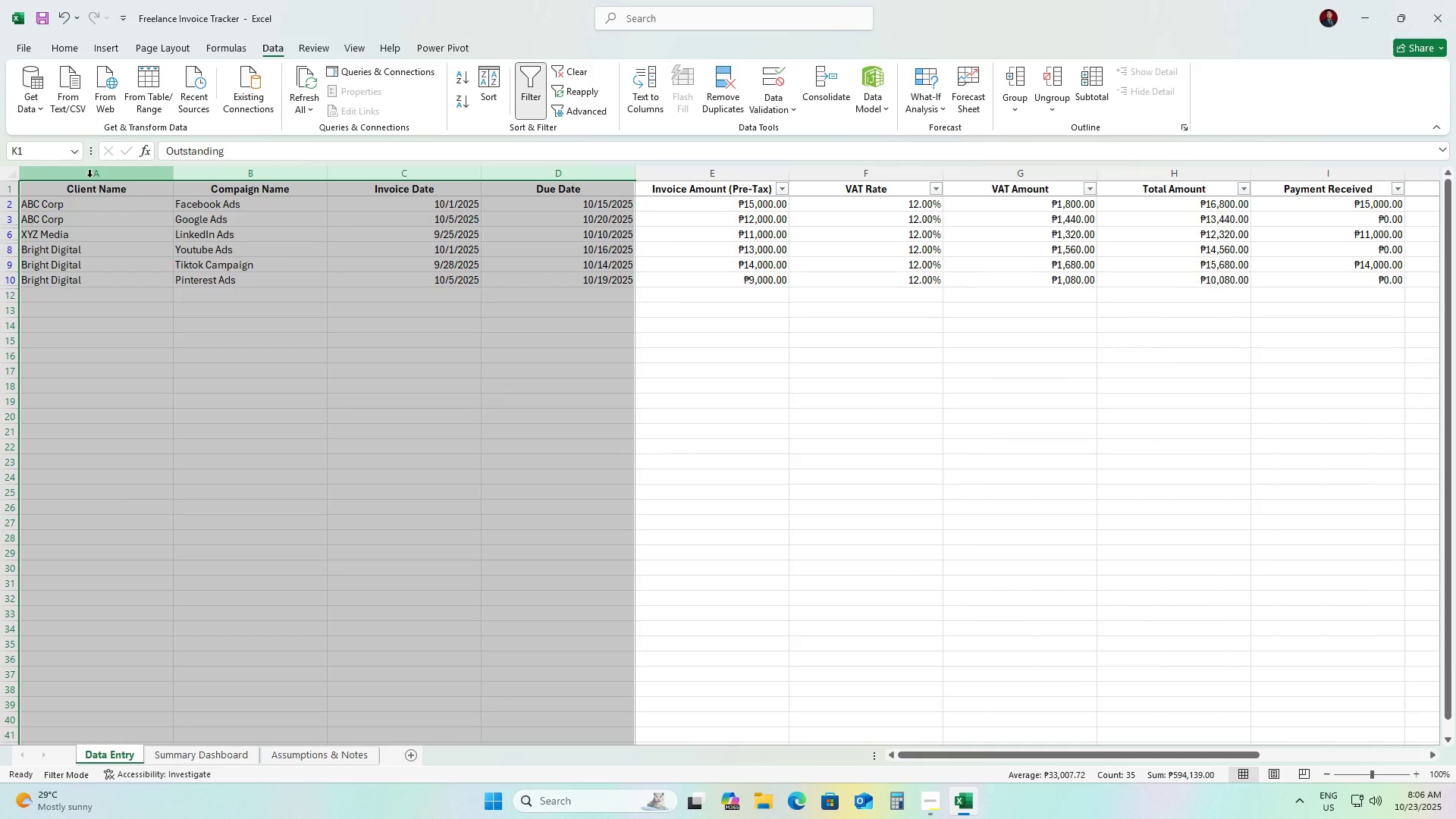 
left_click([89, 177])
 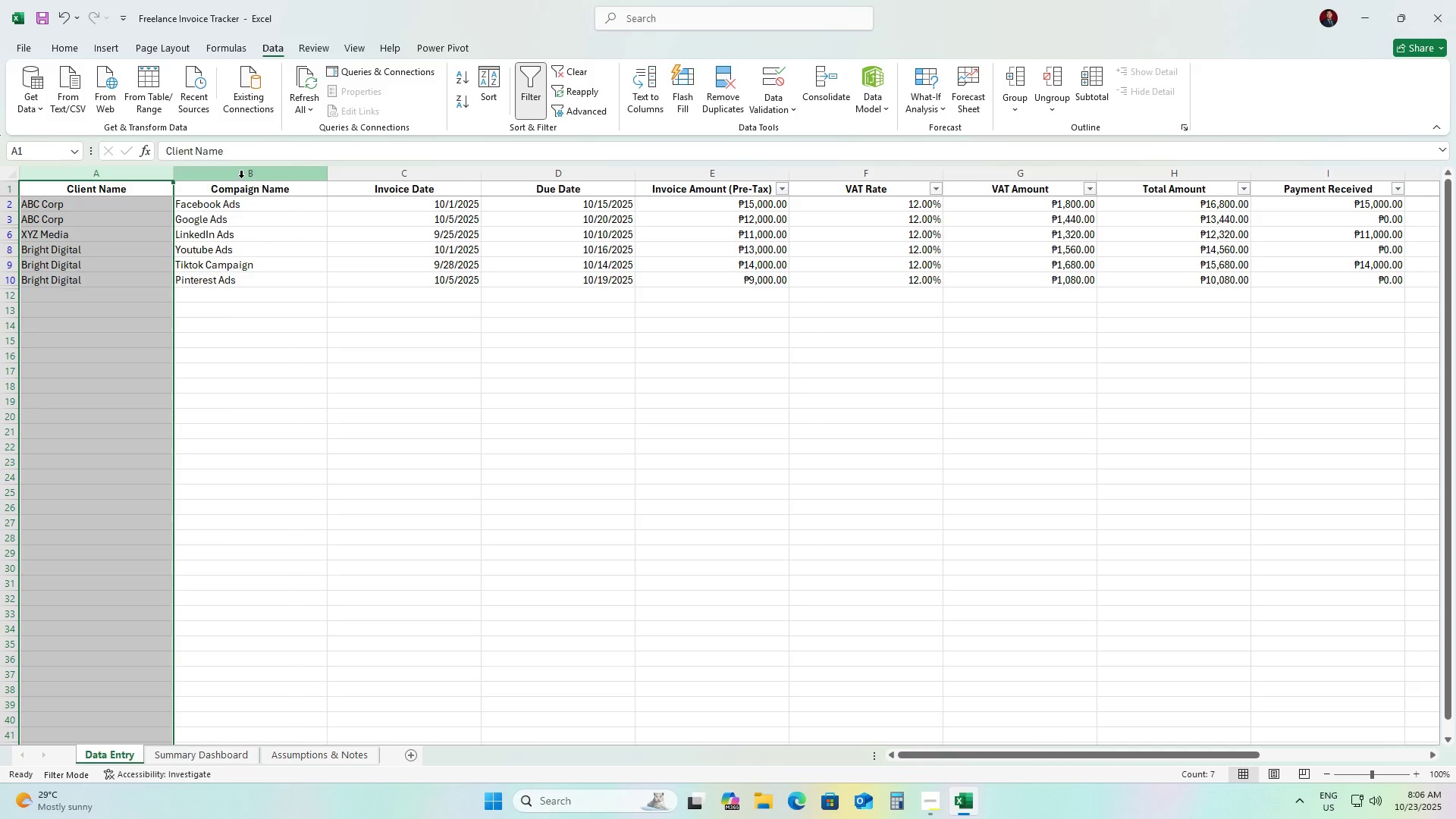 
hold_key(key=ShiftLeft, duration=0.77)
left_click([243, 176])
 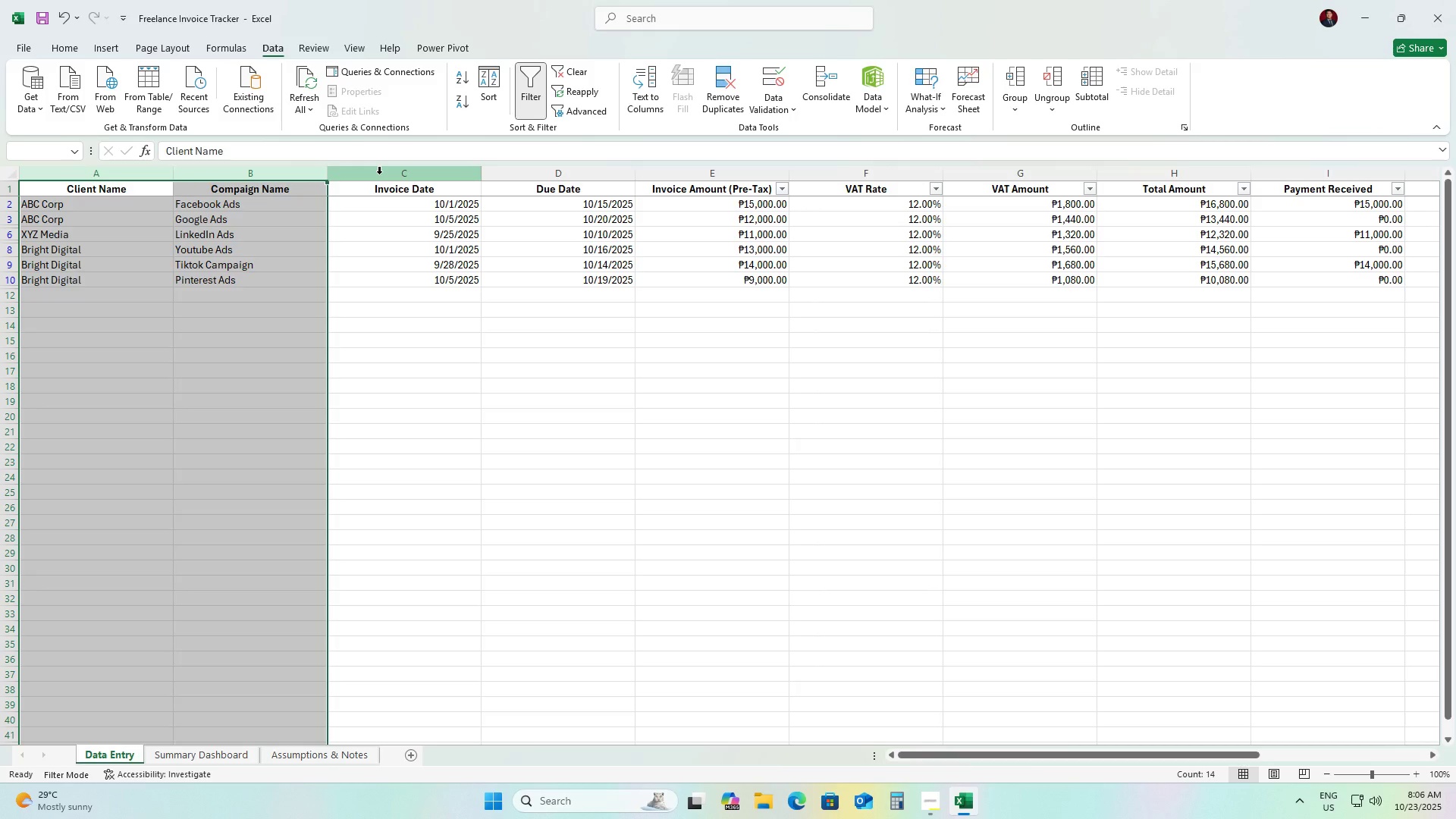 
hold_key(key=ControlLeft, duration=1.49)
left_click([379, 174])
 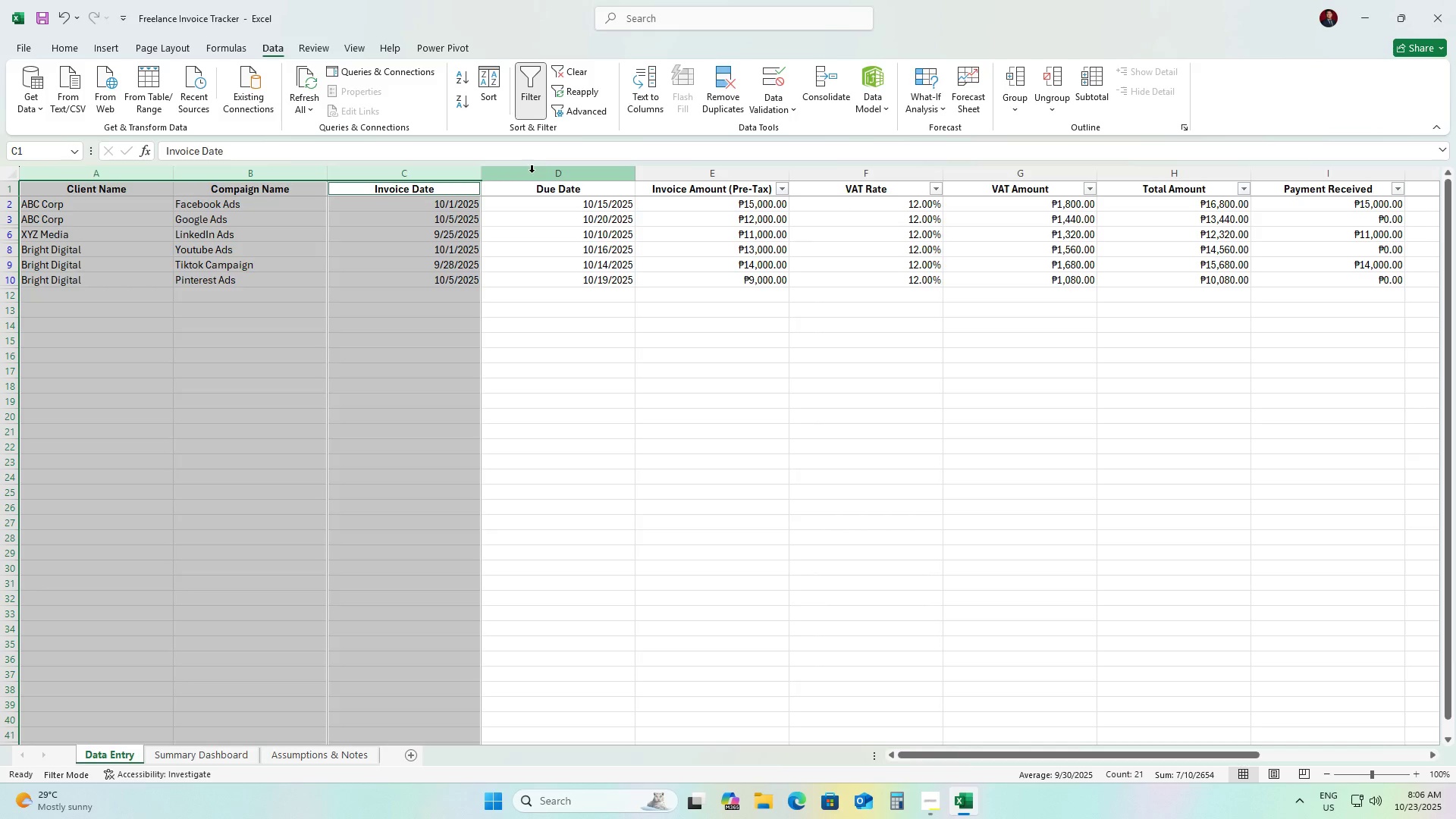 
left_click([532, 172])
 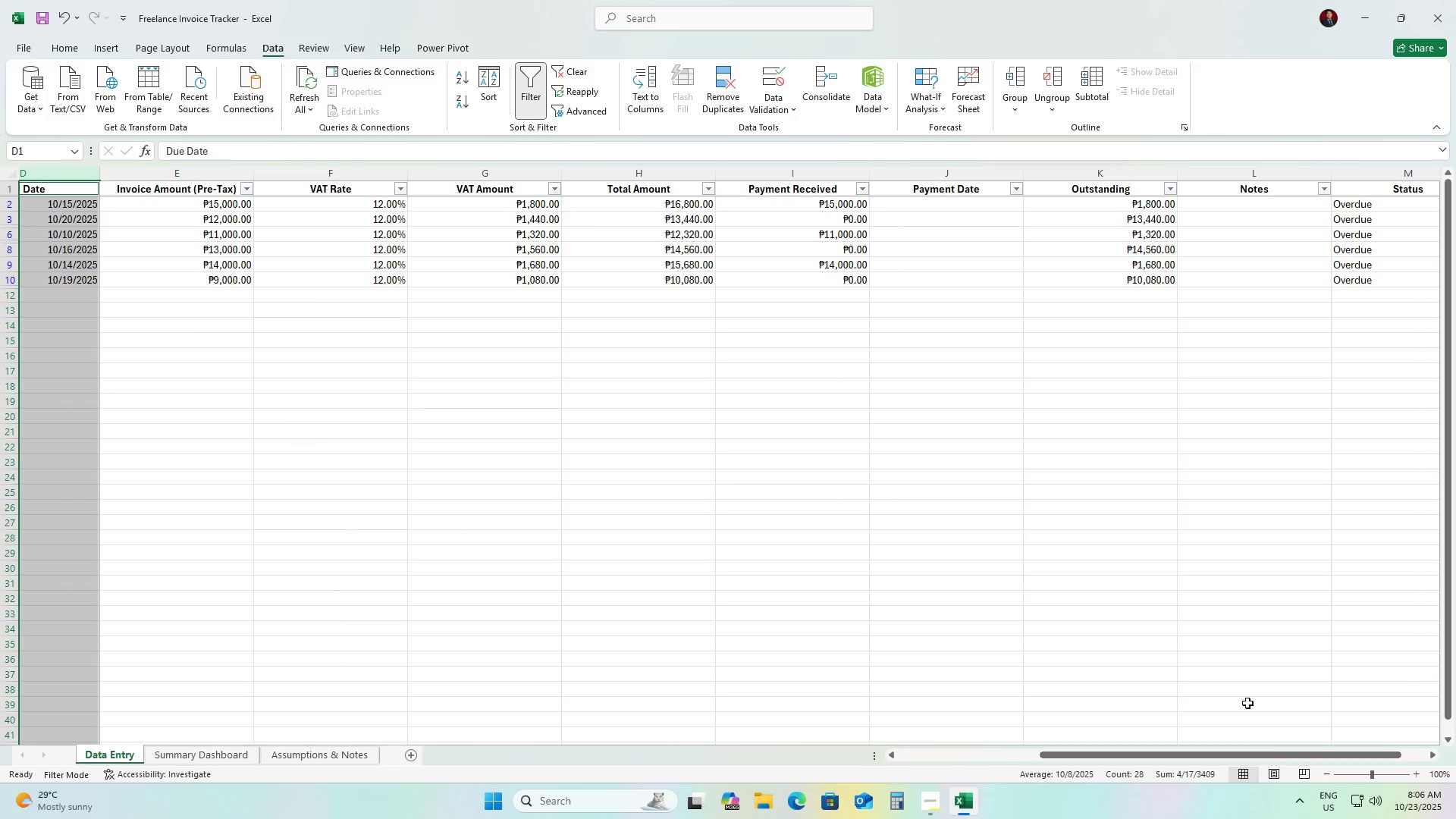 
hold_key(key=ControlLeft, duration=1.5)
left_click([1104, 173])
 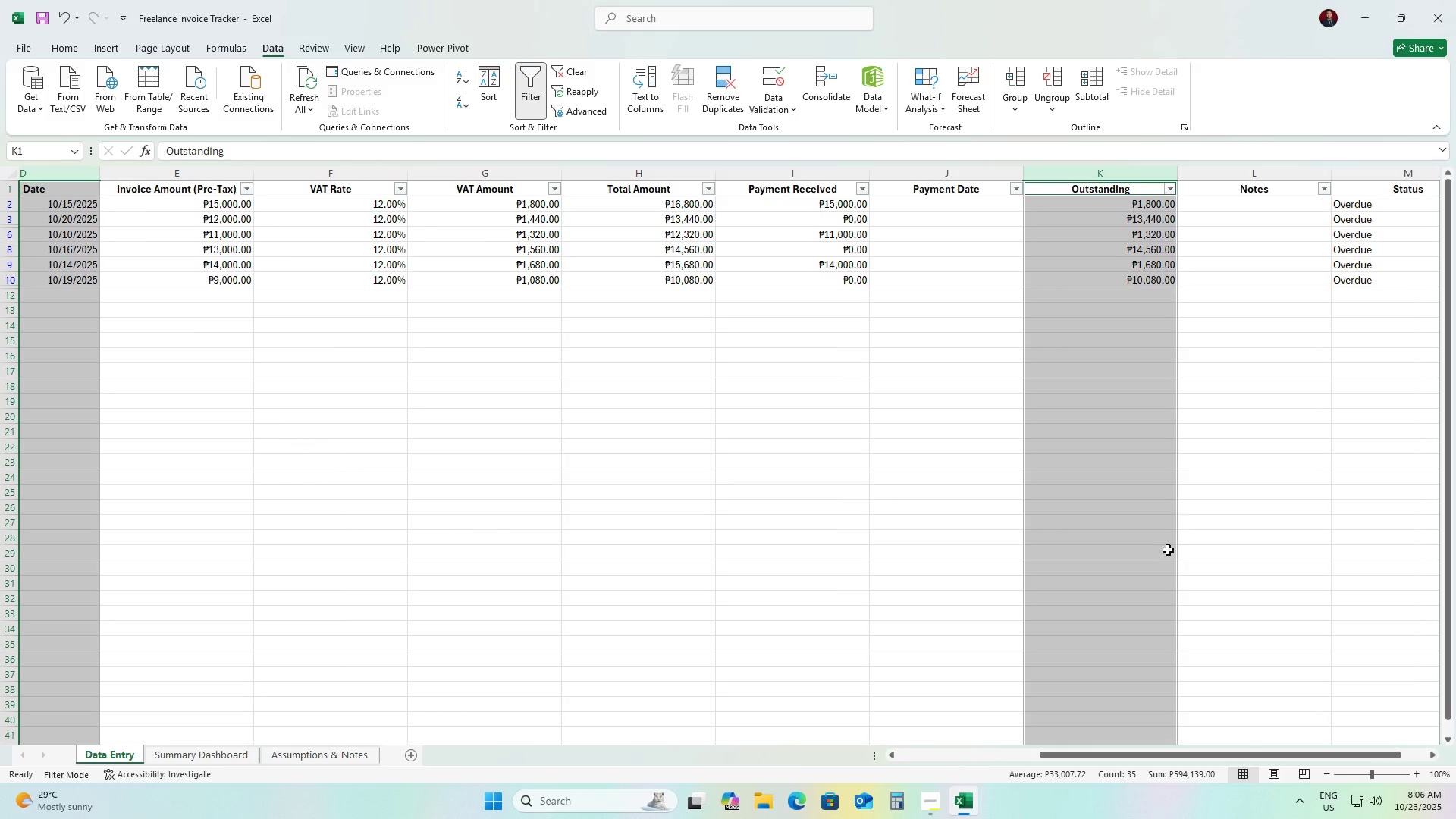 
key(Control+C)
 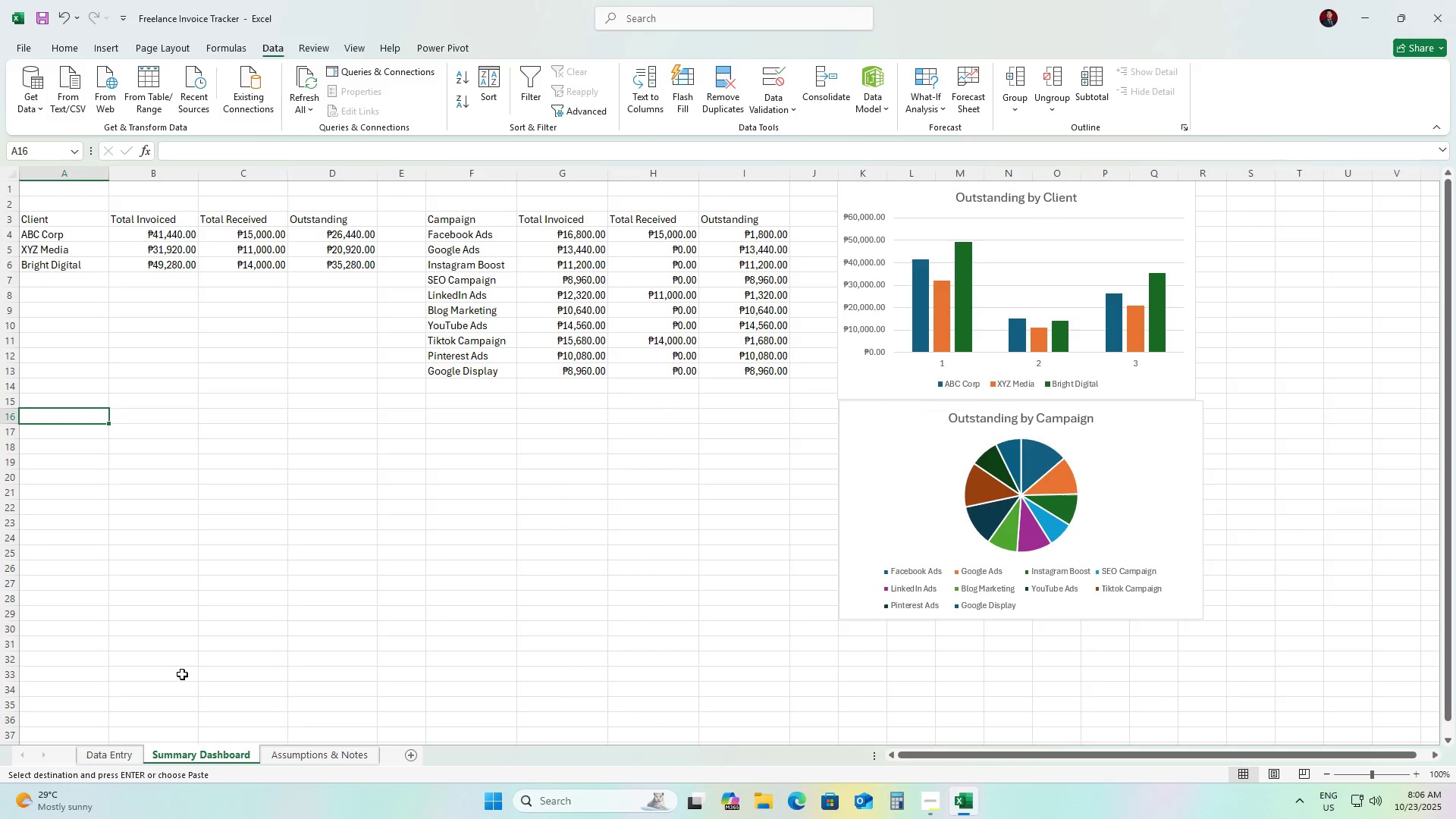 
key(Control+V)
 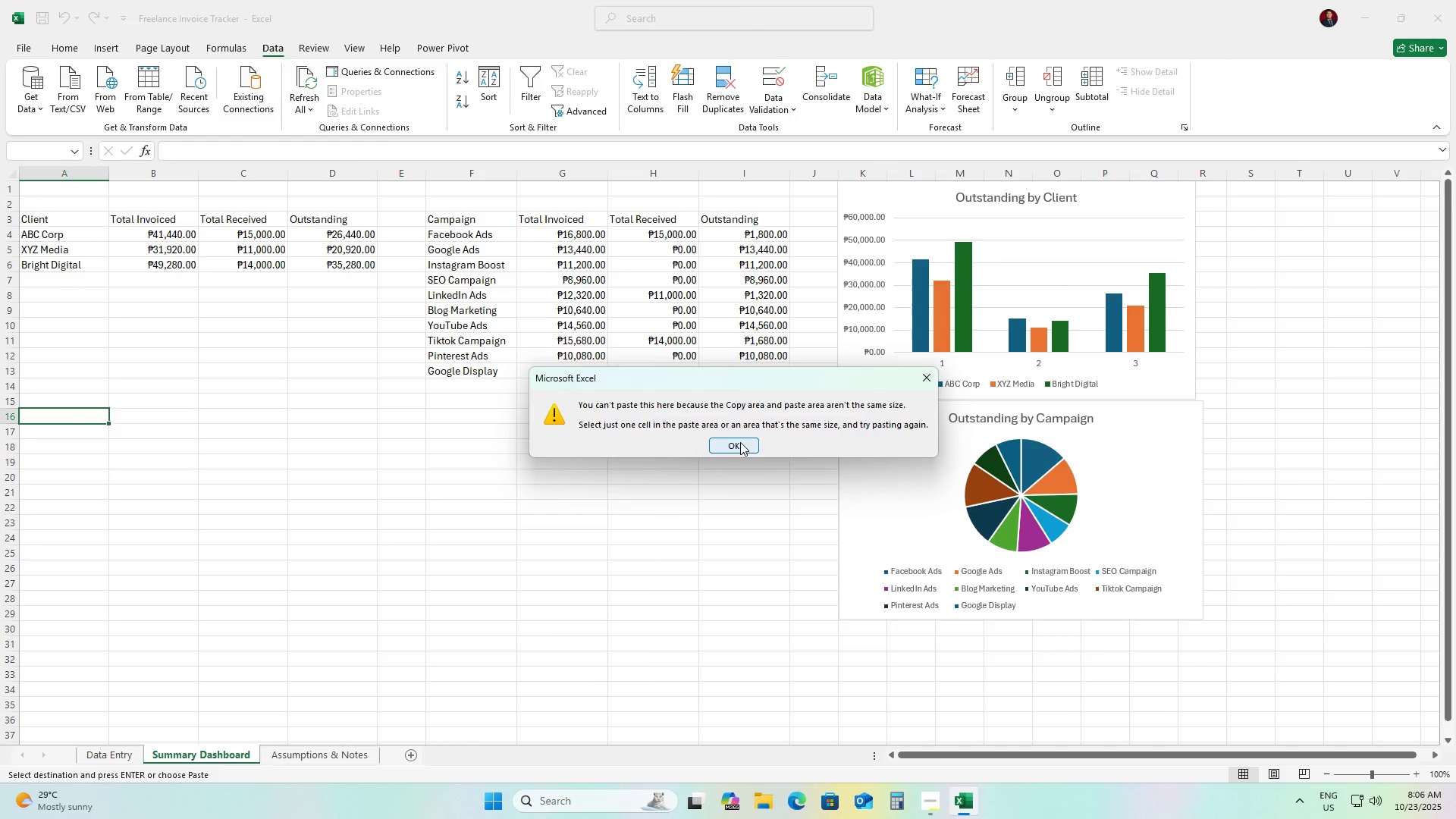 
left_click([740, 442])
 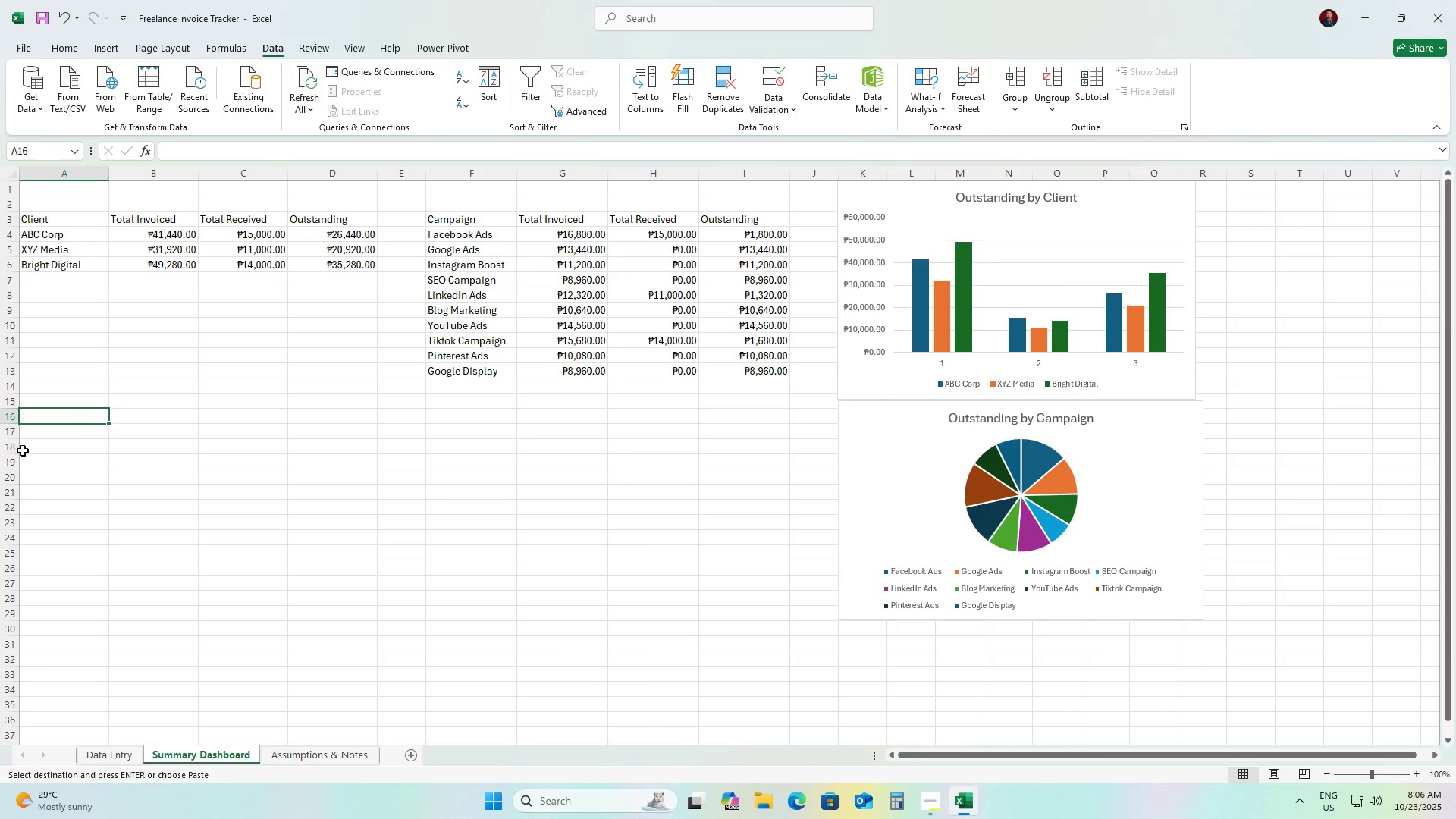 
double_click([76, 416])
 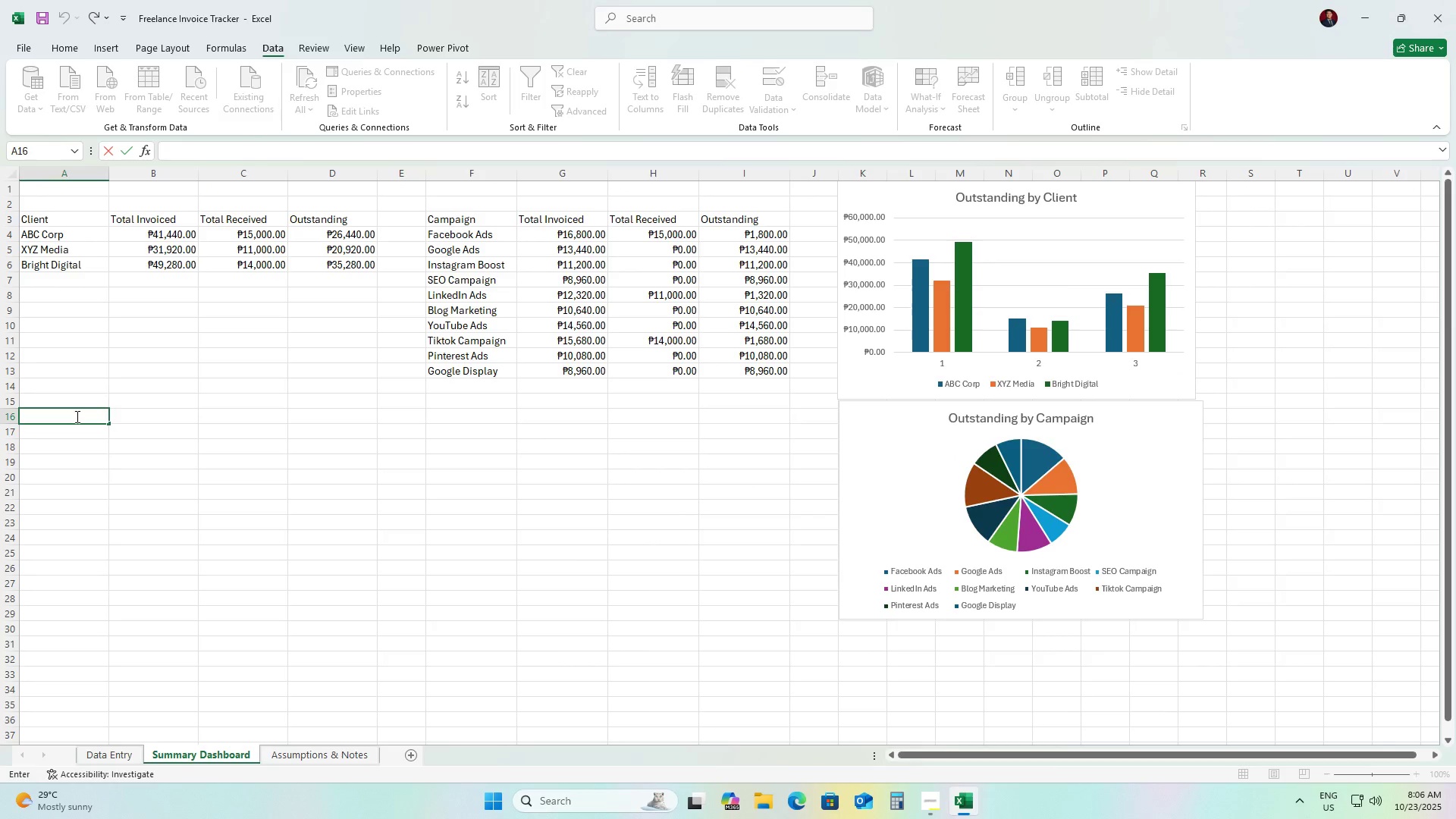 
key(Control+ControlLeft)
 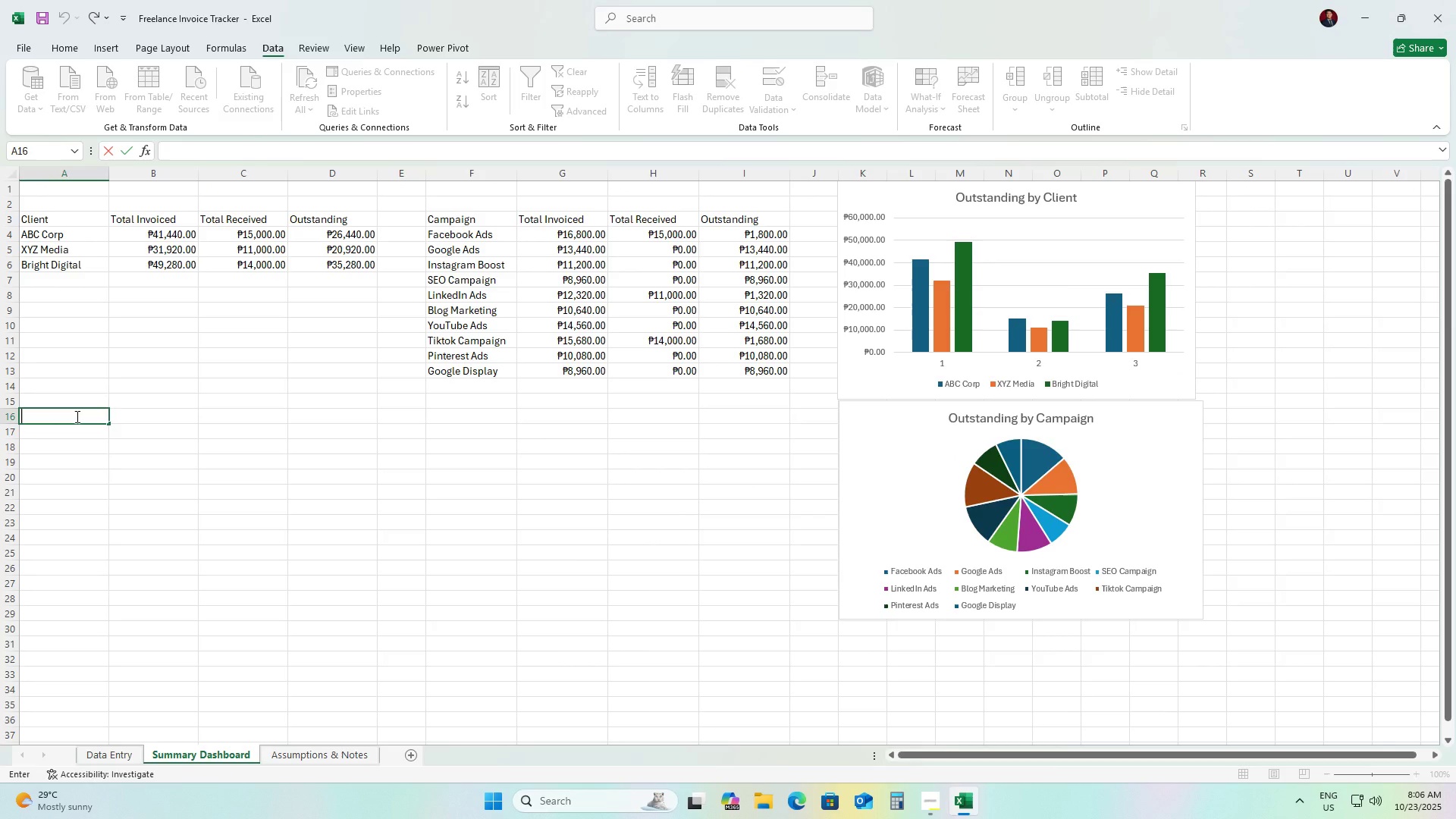 
key(Control+V)
 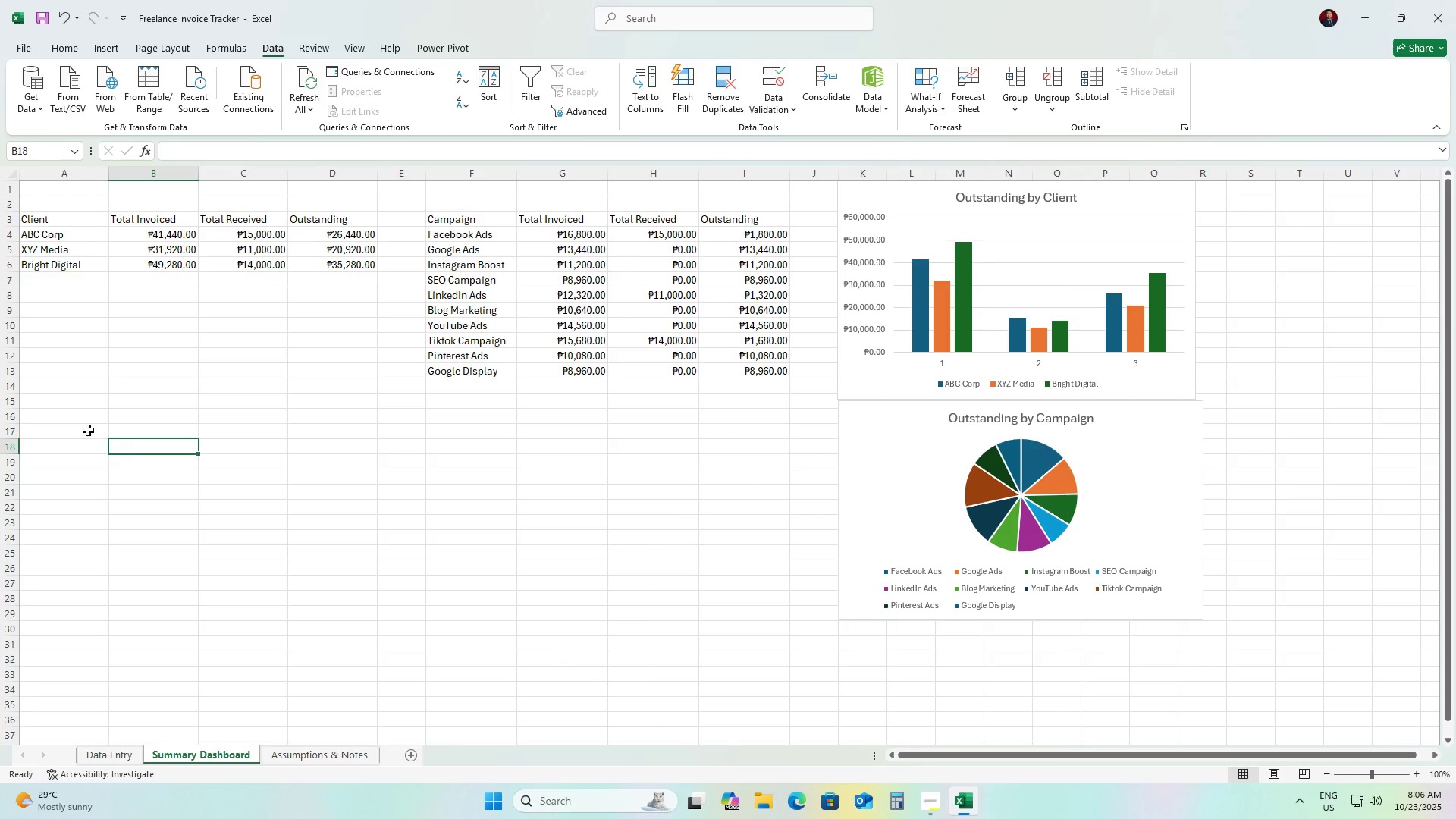 
double_click([72, 423])
 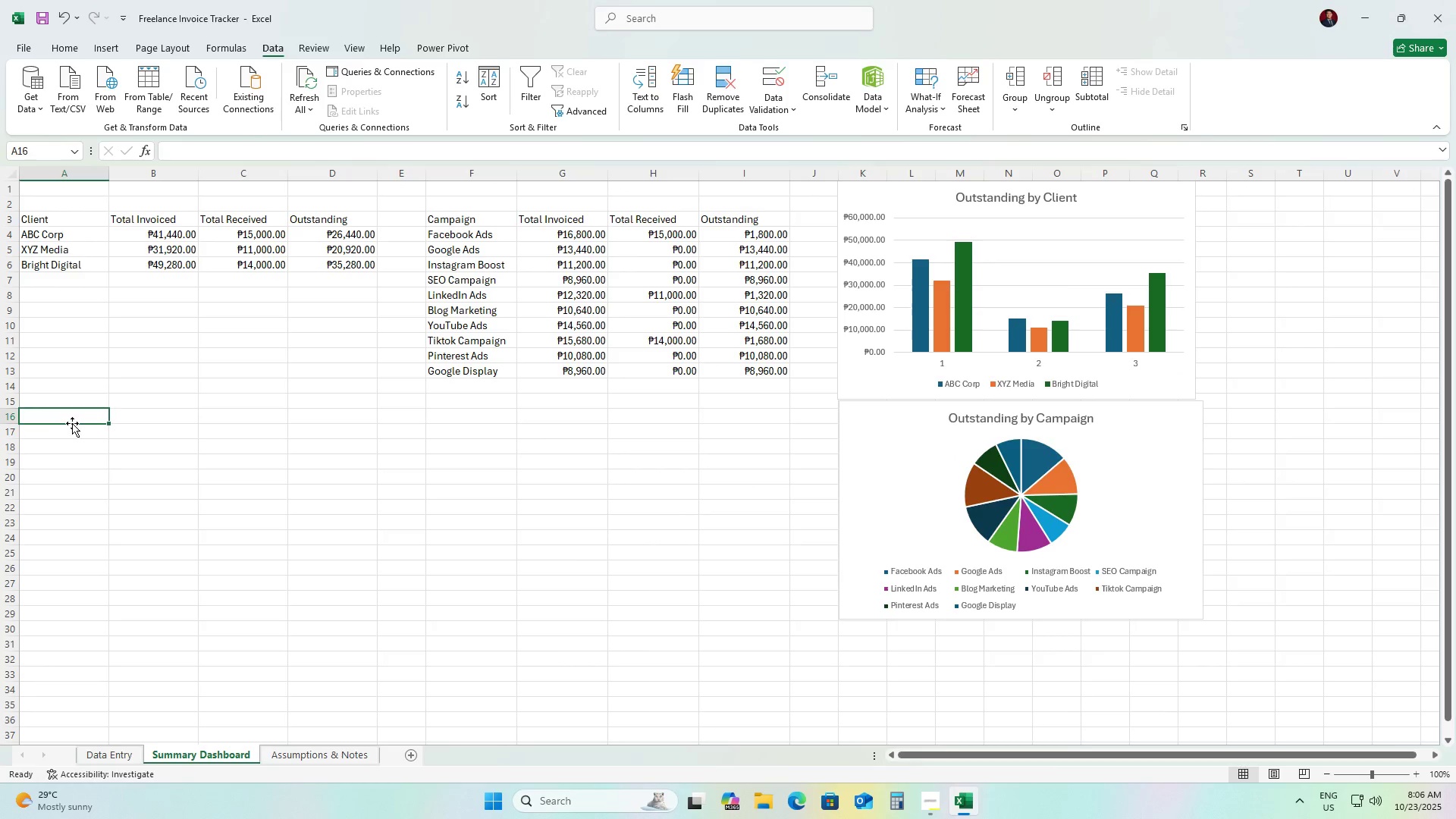 
key(Control+ControlLeft)
 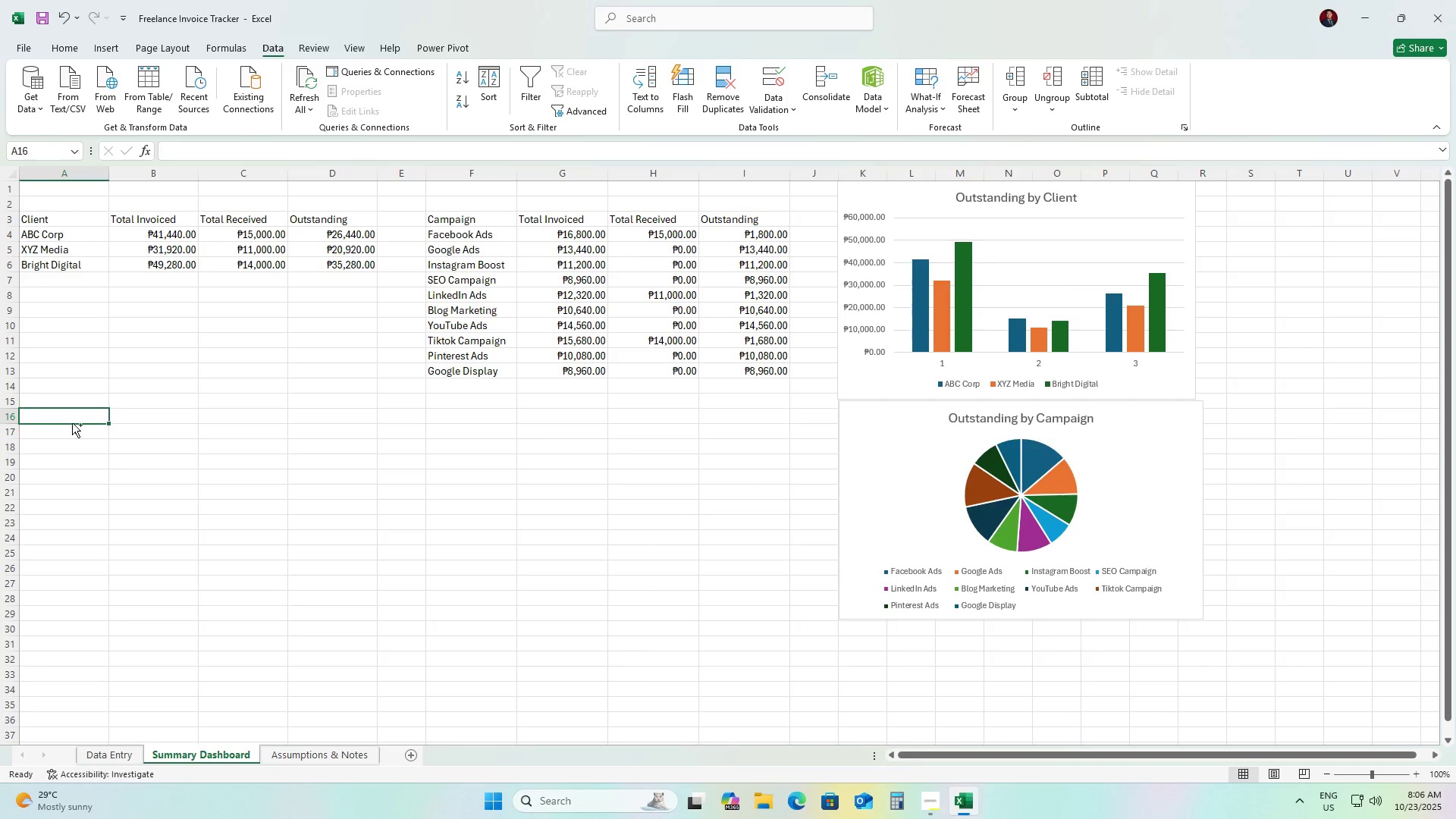 
key(Control+V)
 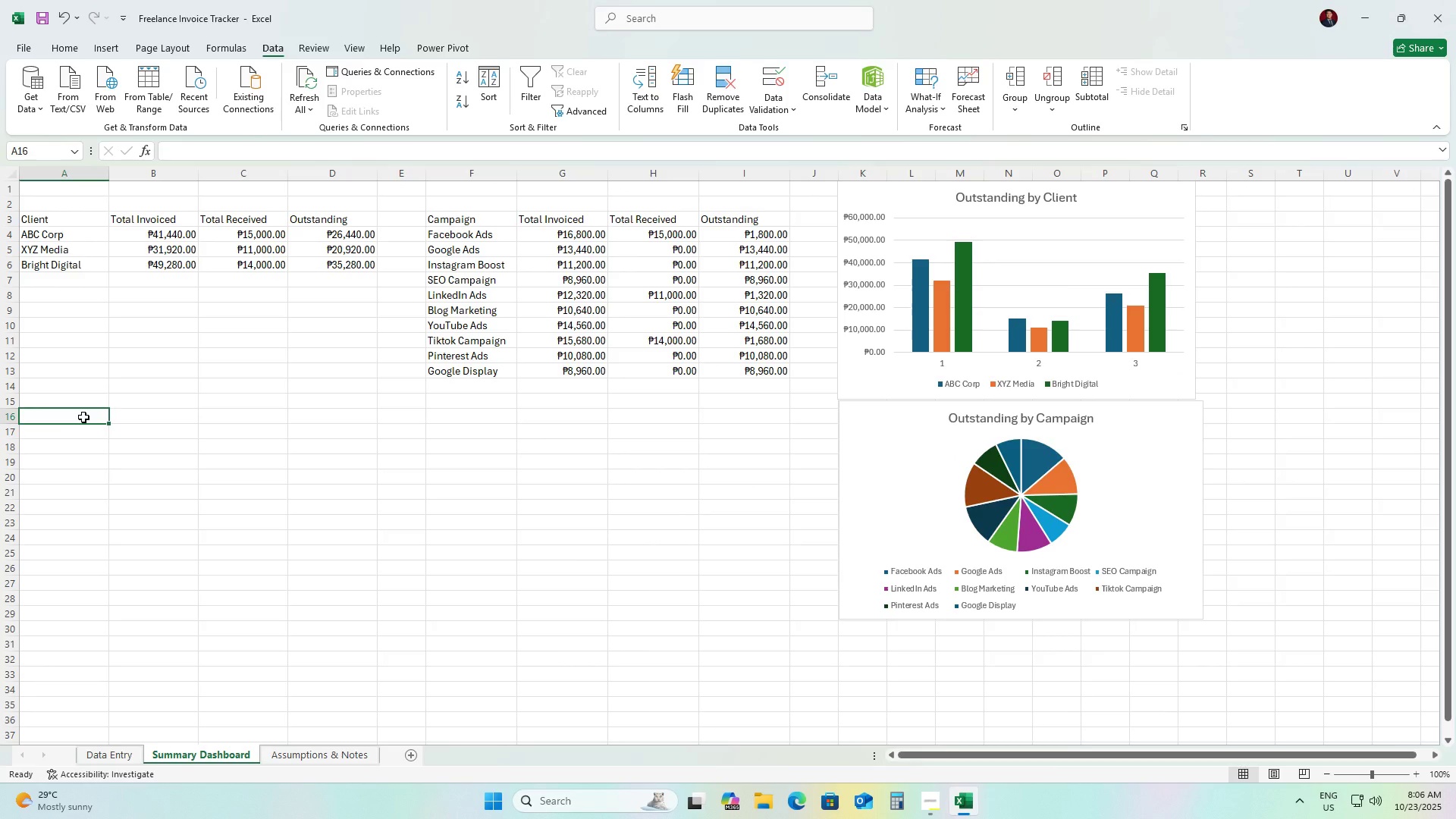 
key(Control+V)
 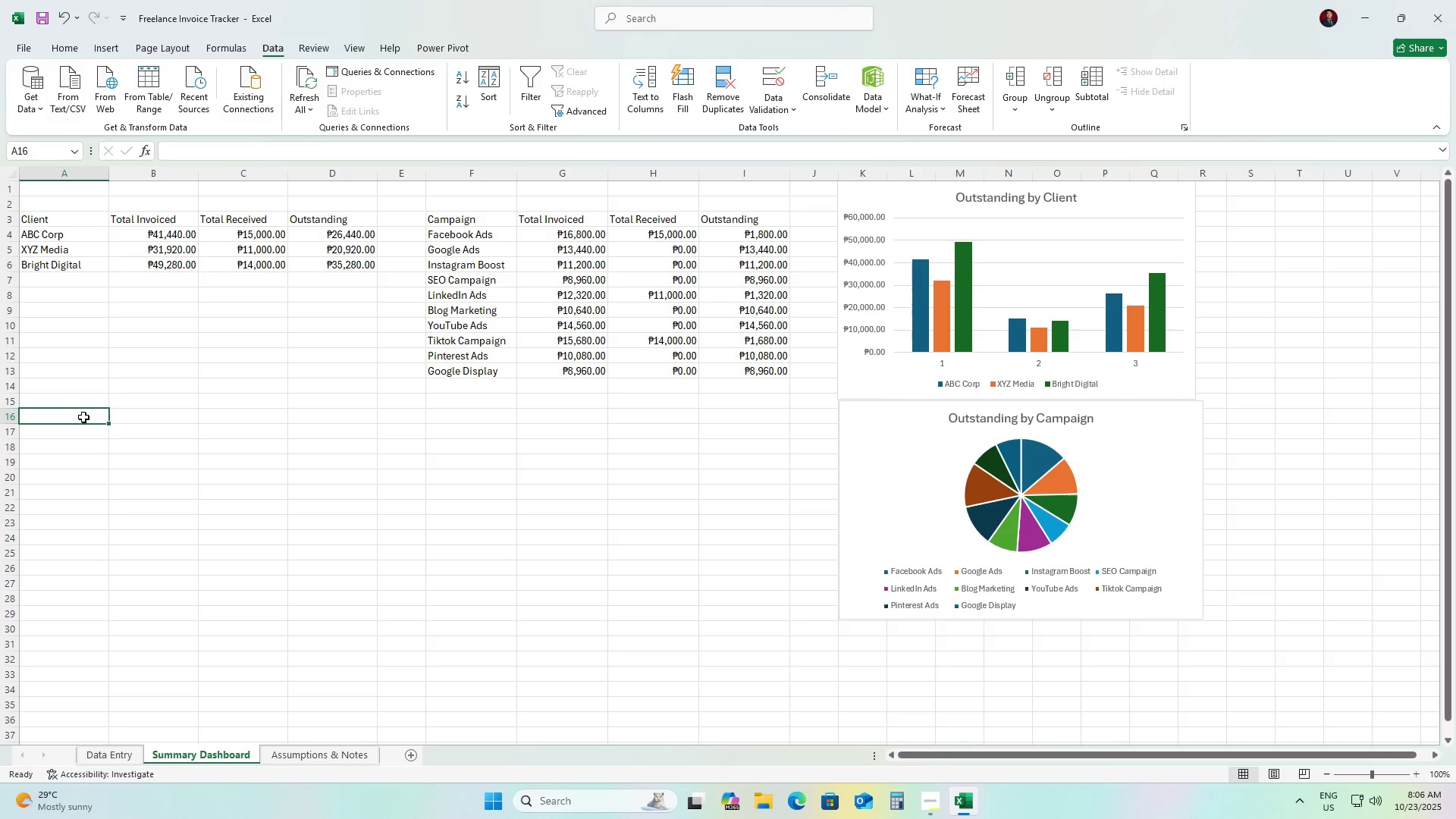 
left_click([83, 417])
 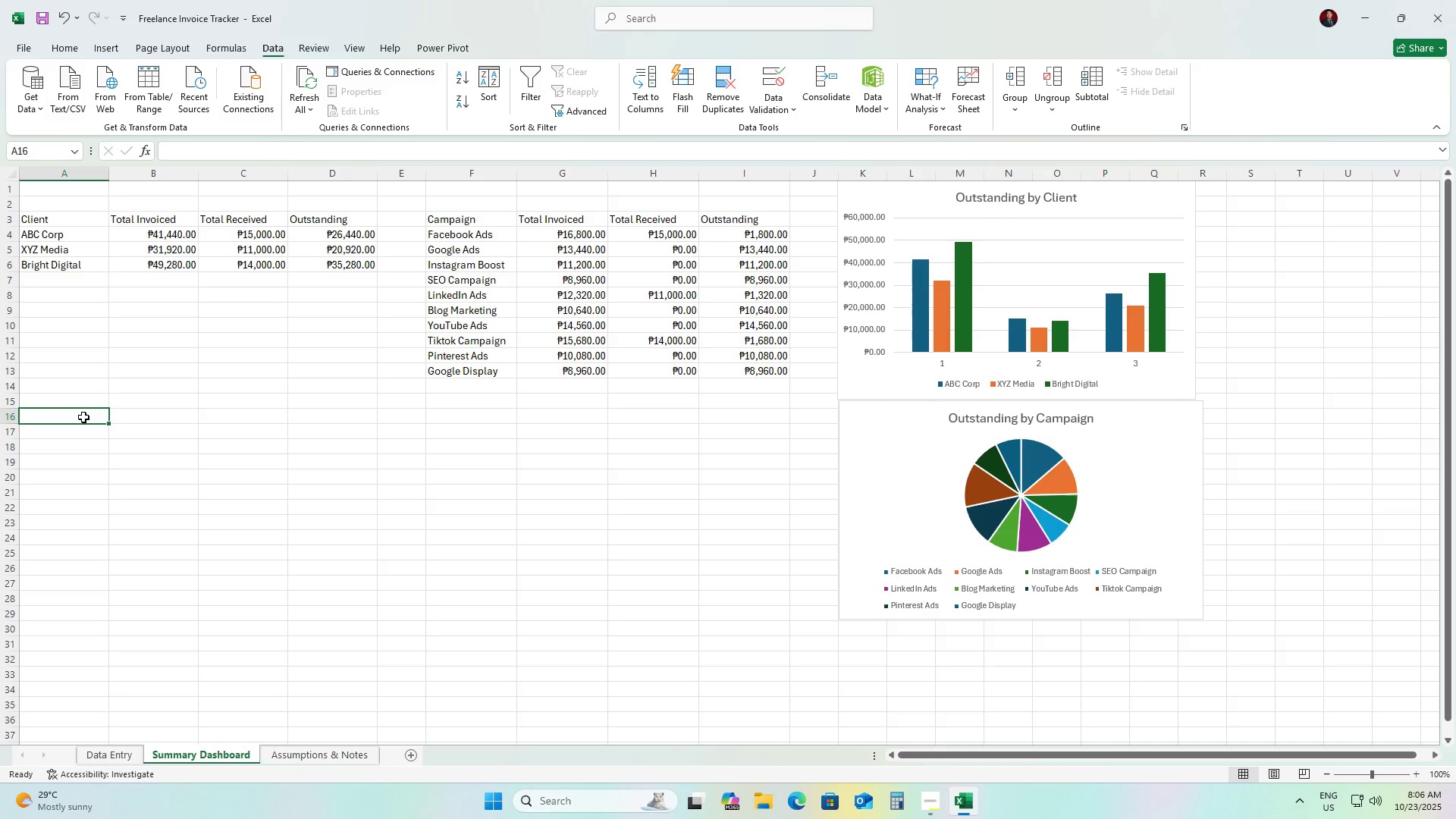 
key(Control+V)
 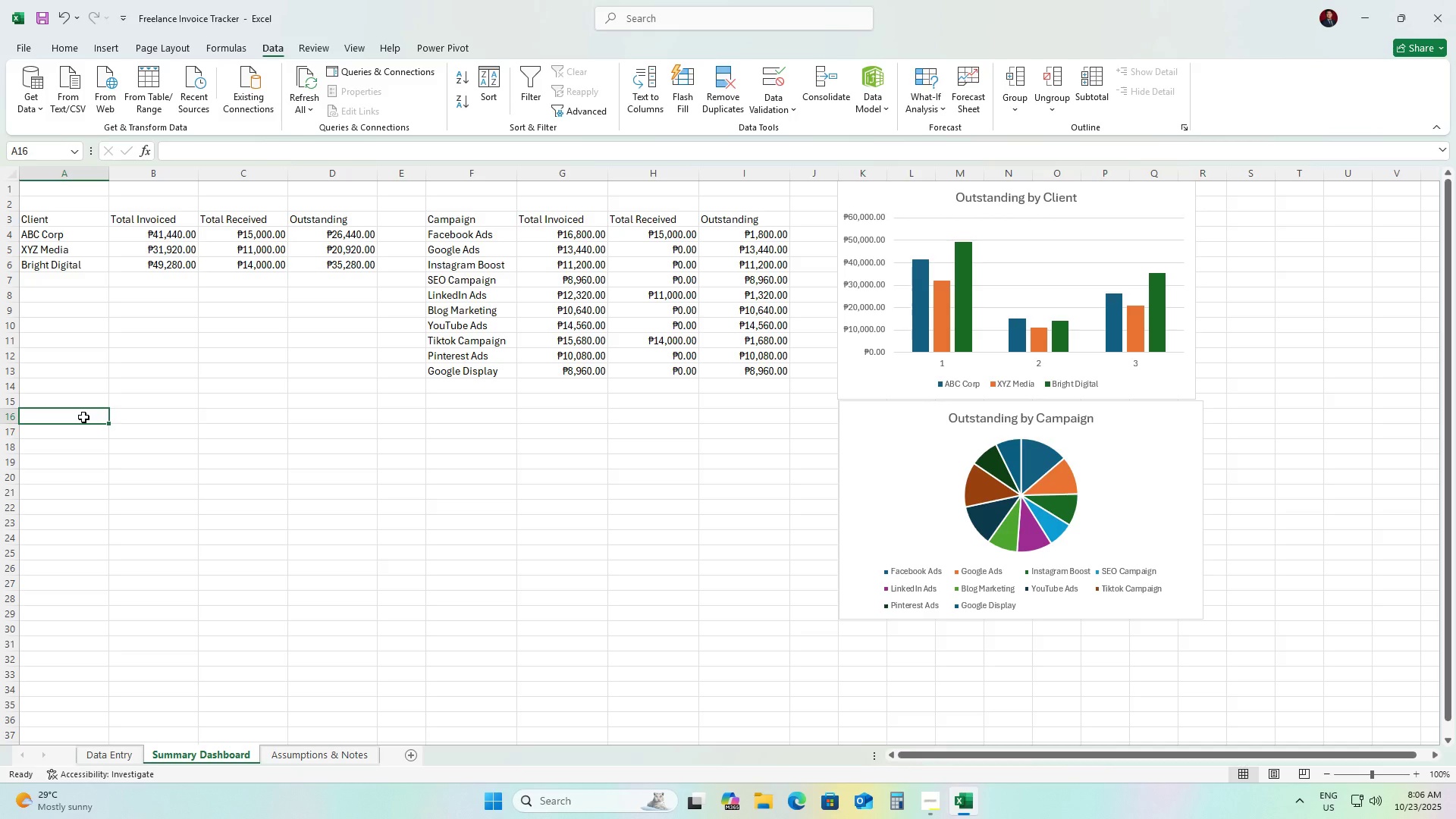 
key(Control+V)
 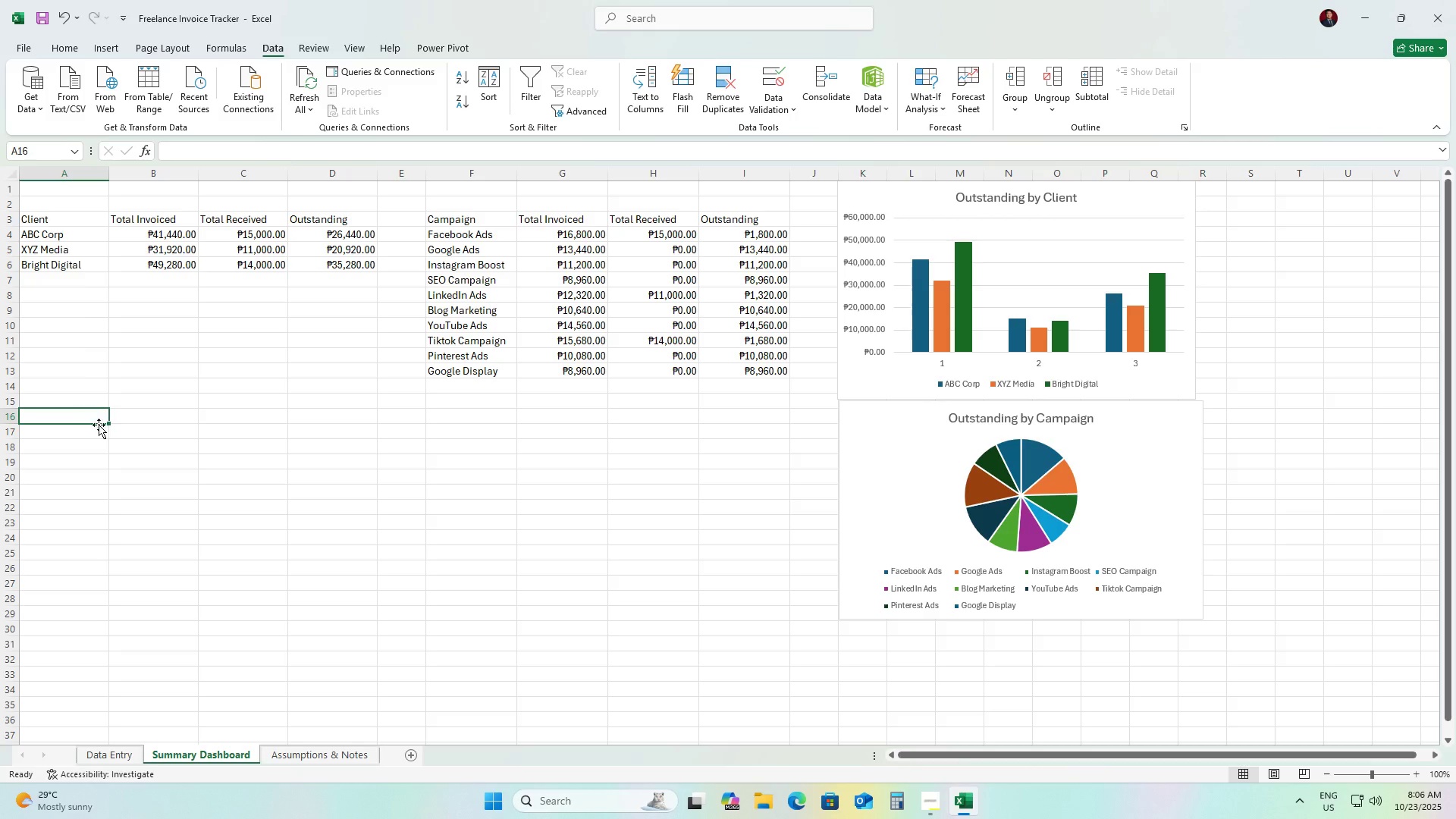 
key(Control+V)
 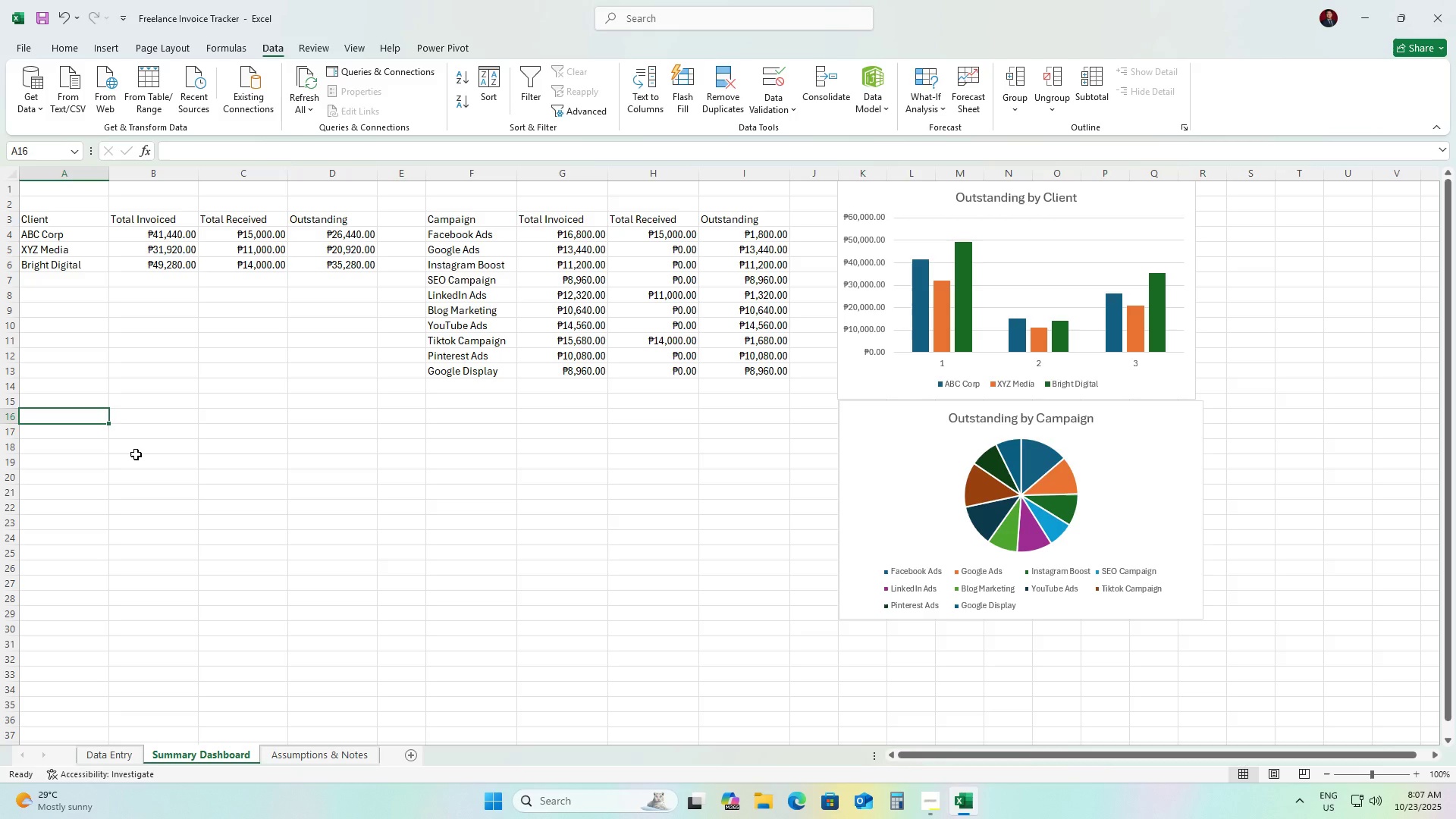 
wait(70.46)
 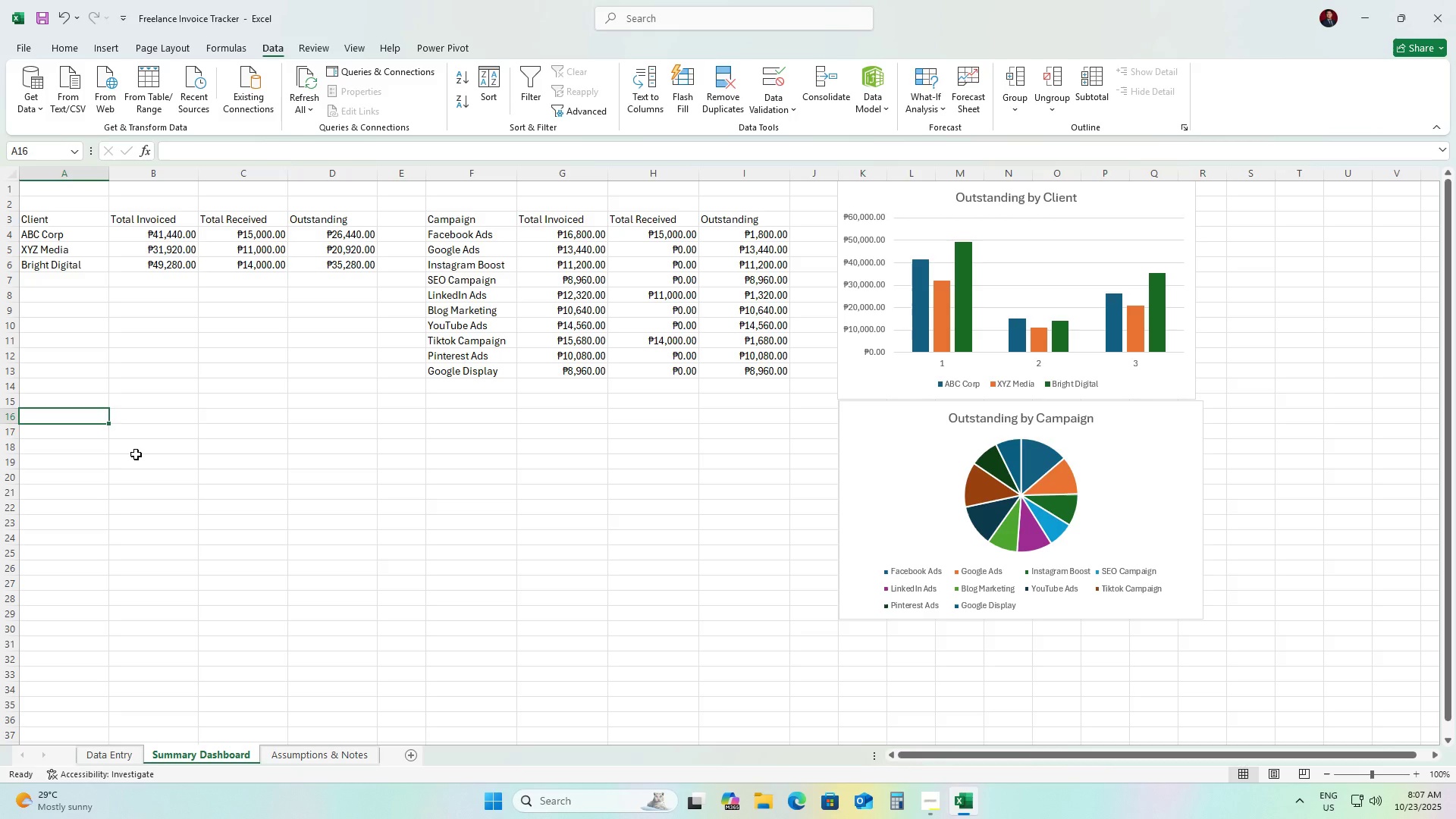 
left_click([103, 749])
 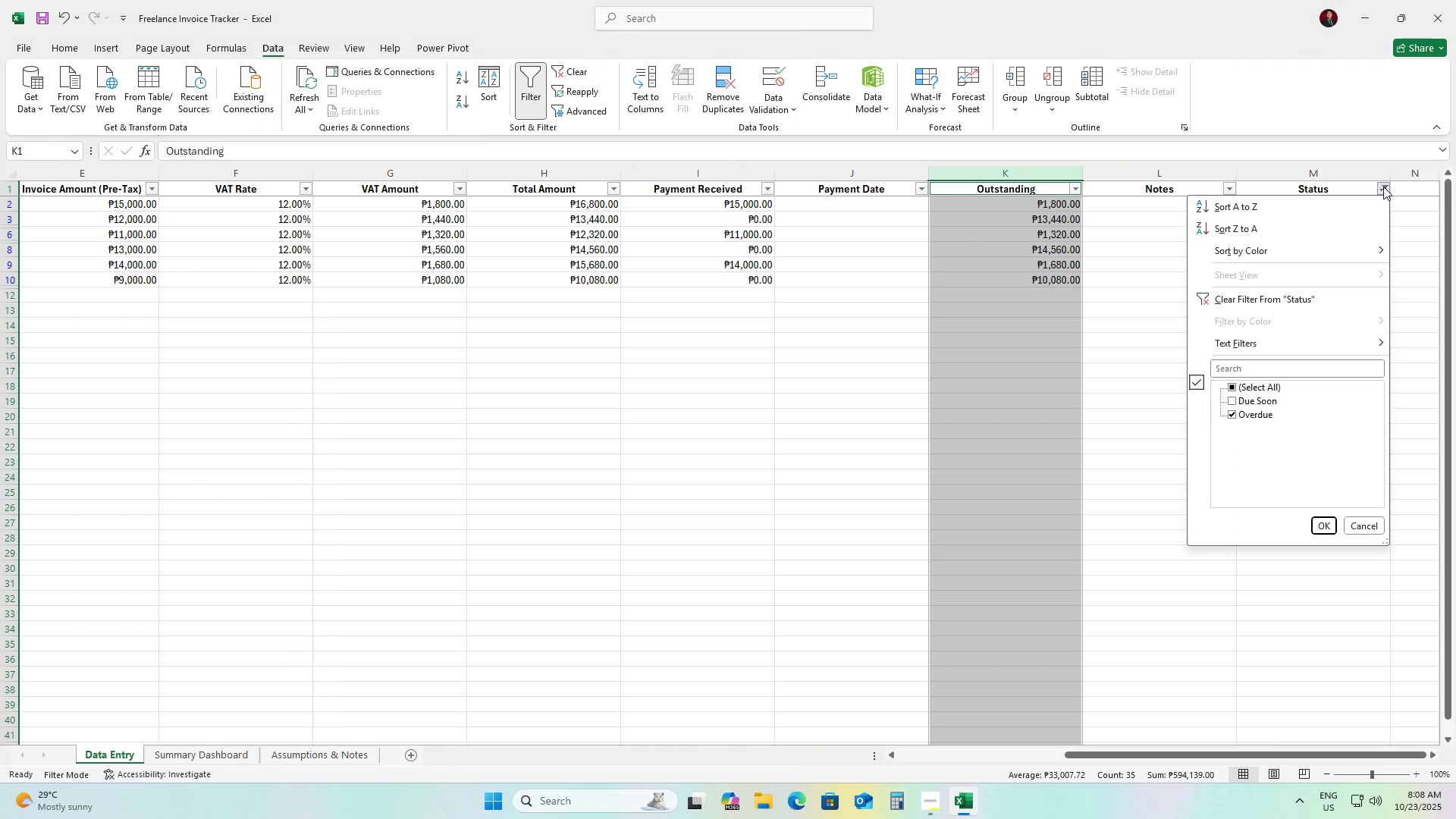 
left_click([1232, 387])
 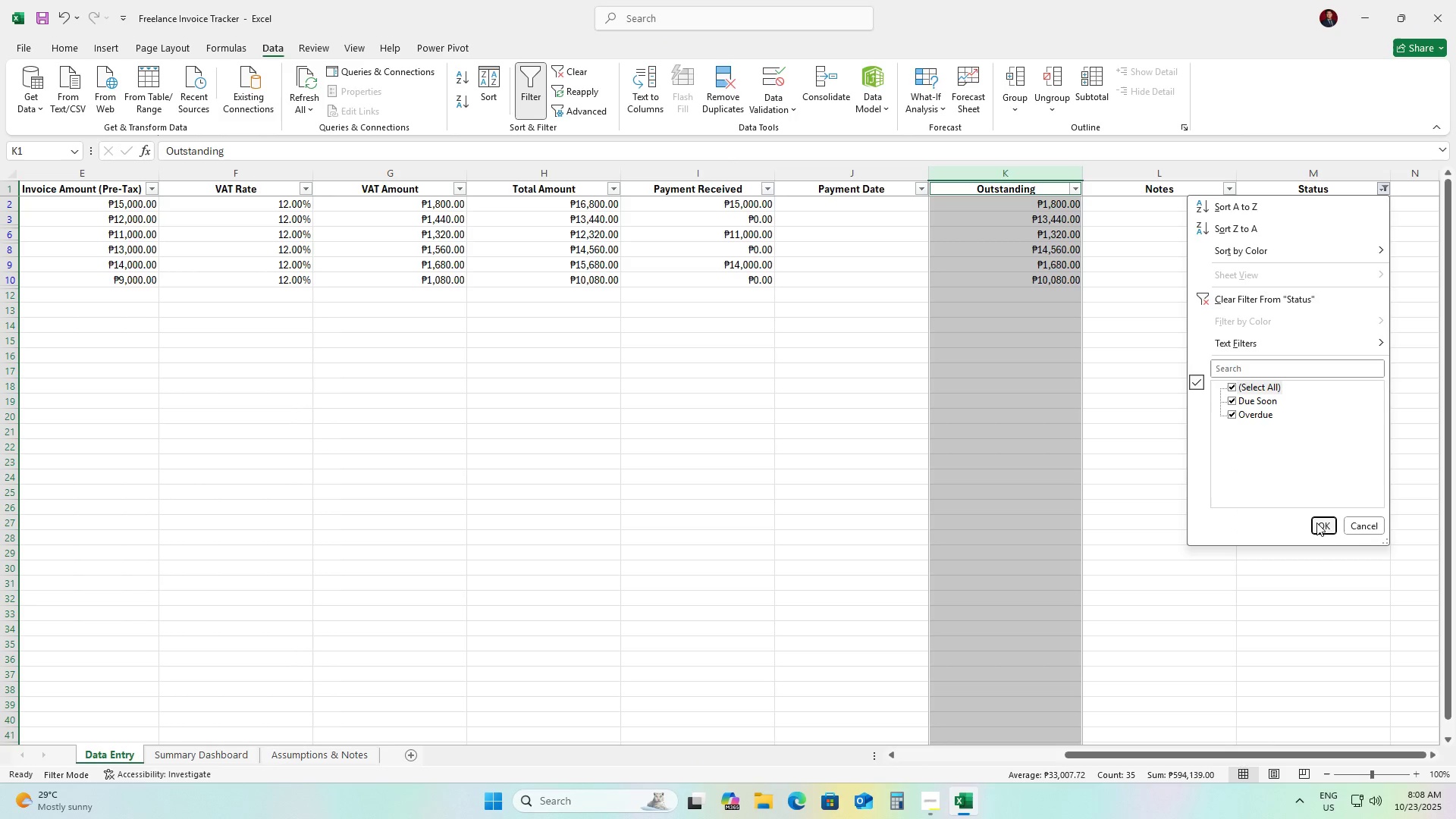 
left_click([1320, 524])
 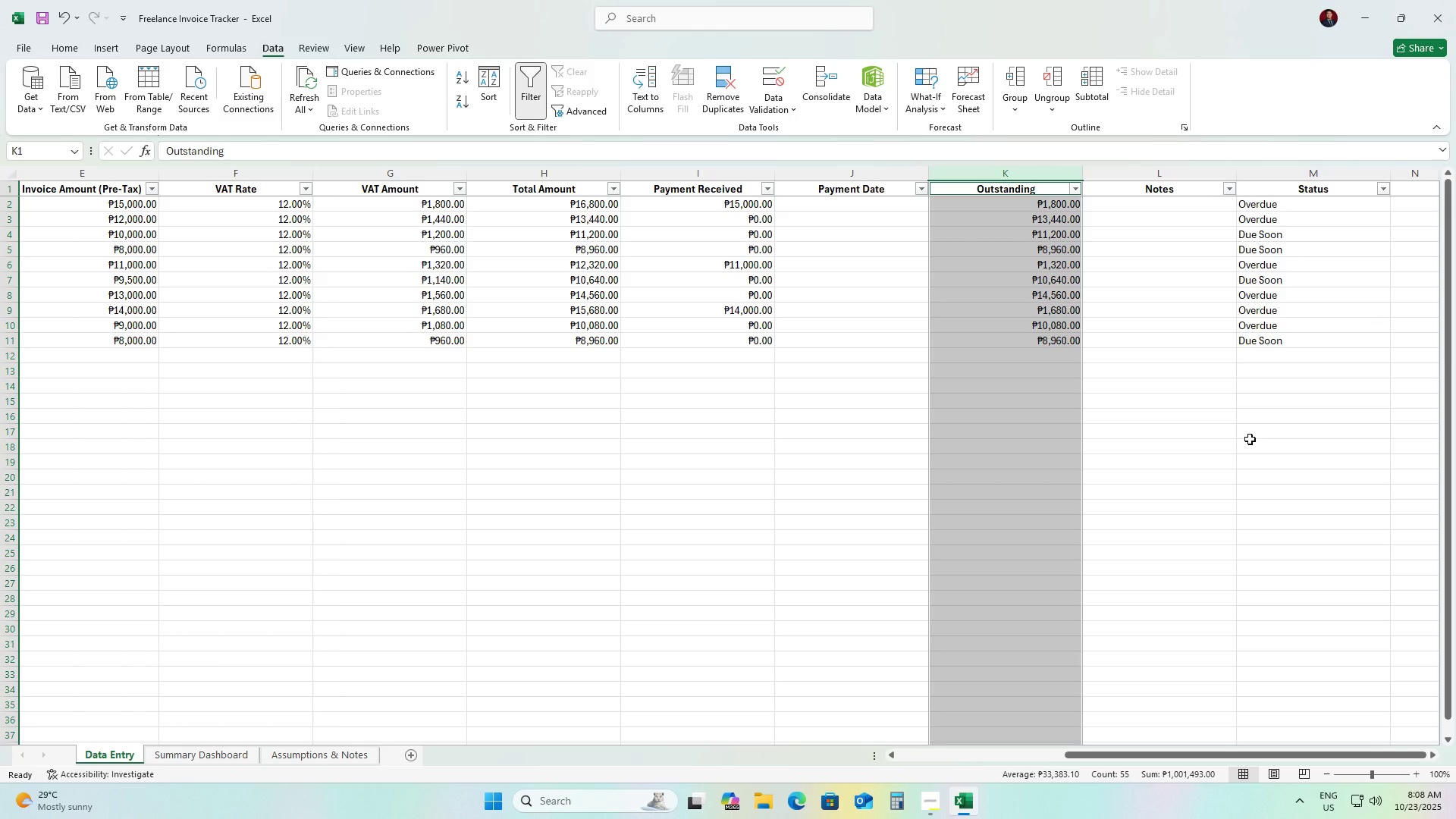 
left_click([1250, 439])
 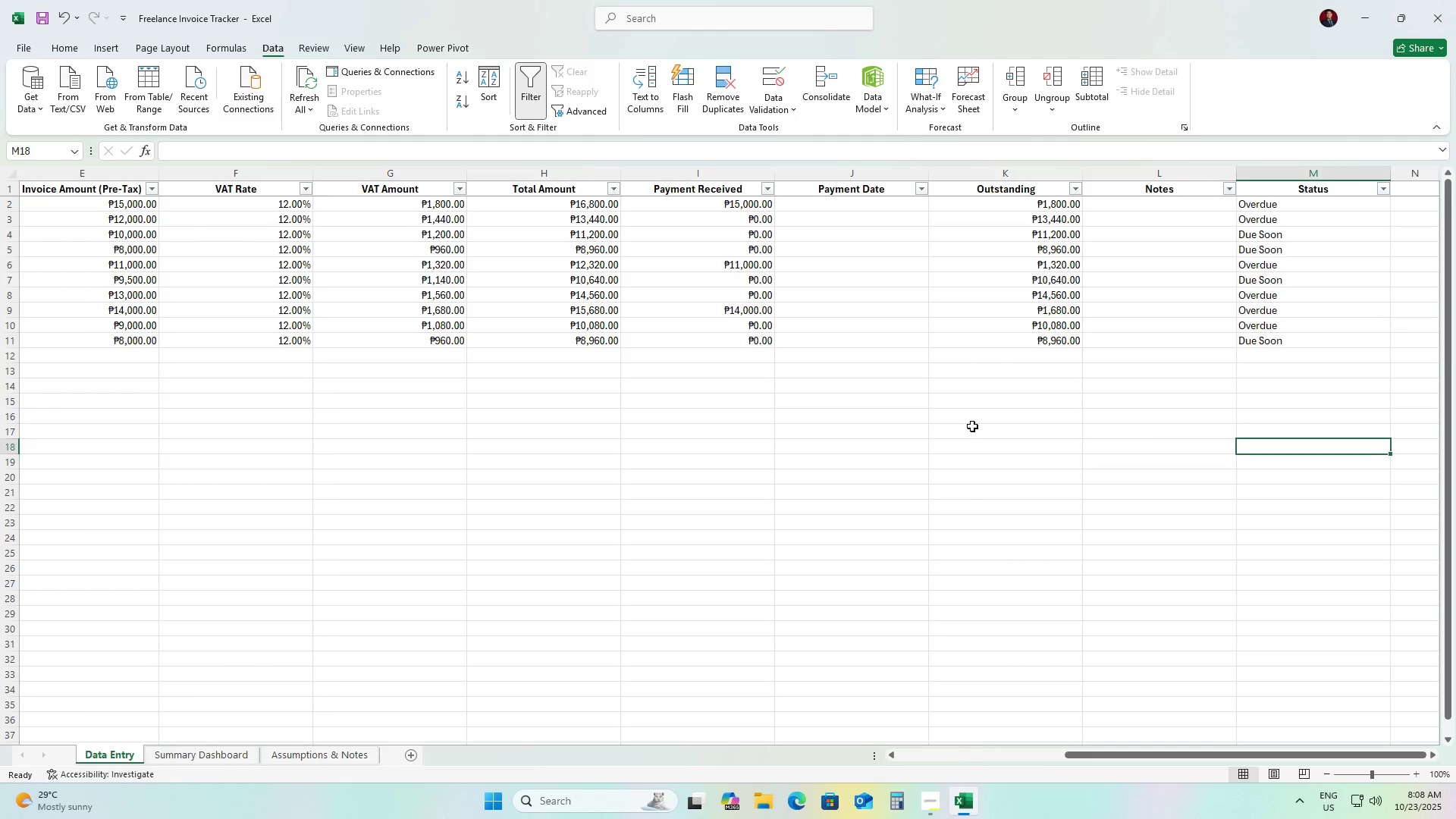 
left_click([972, 426])
 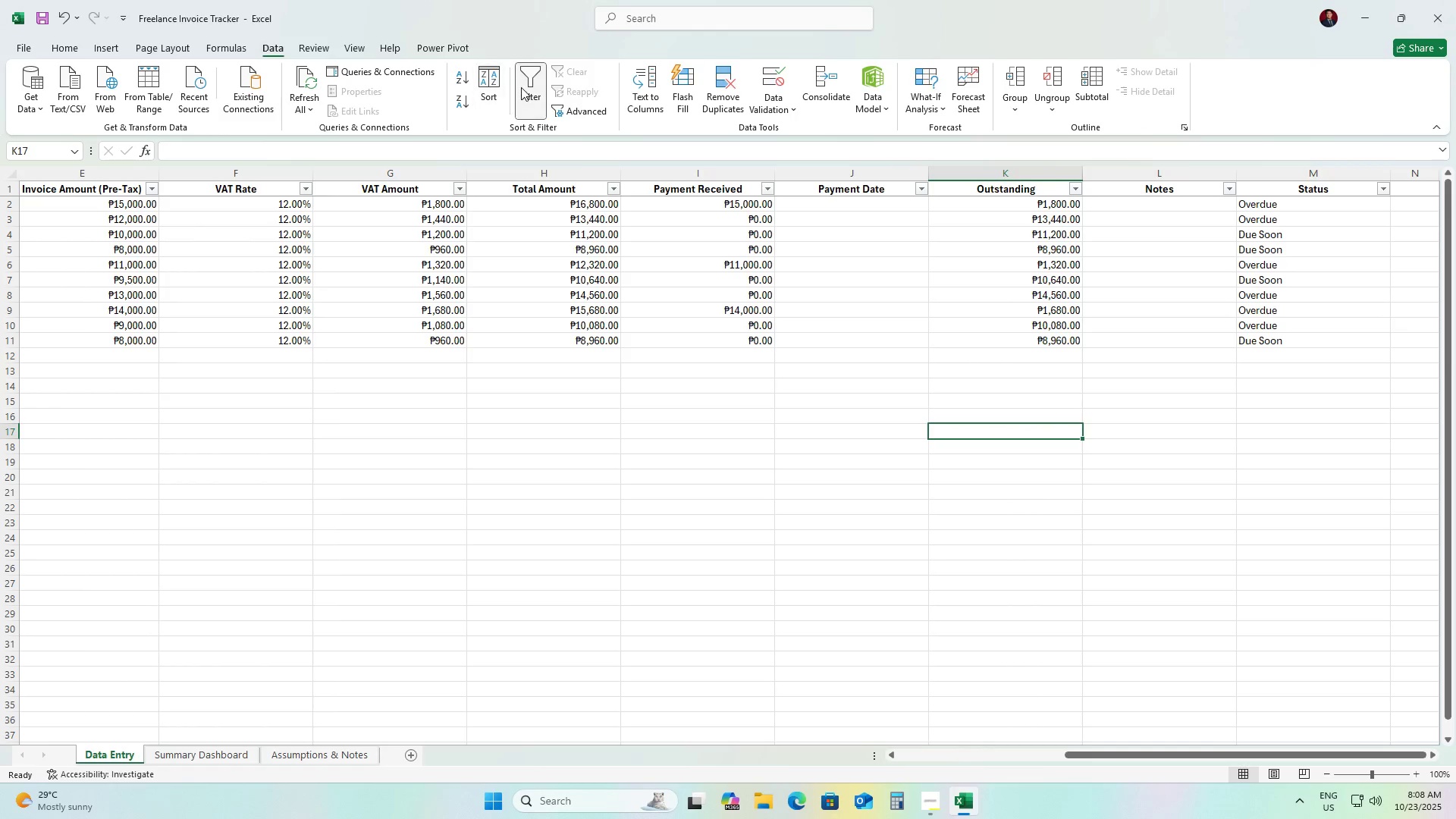 
left_click([521, 87])
 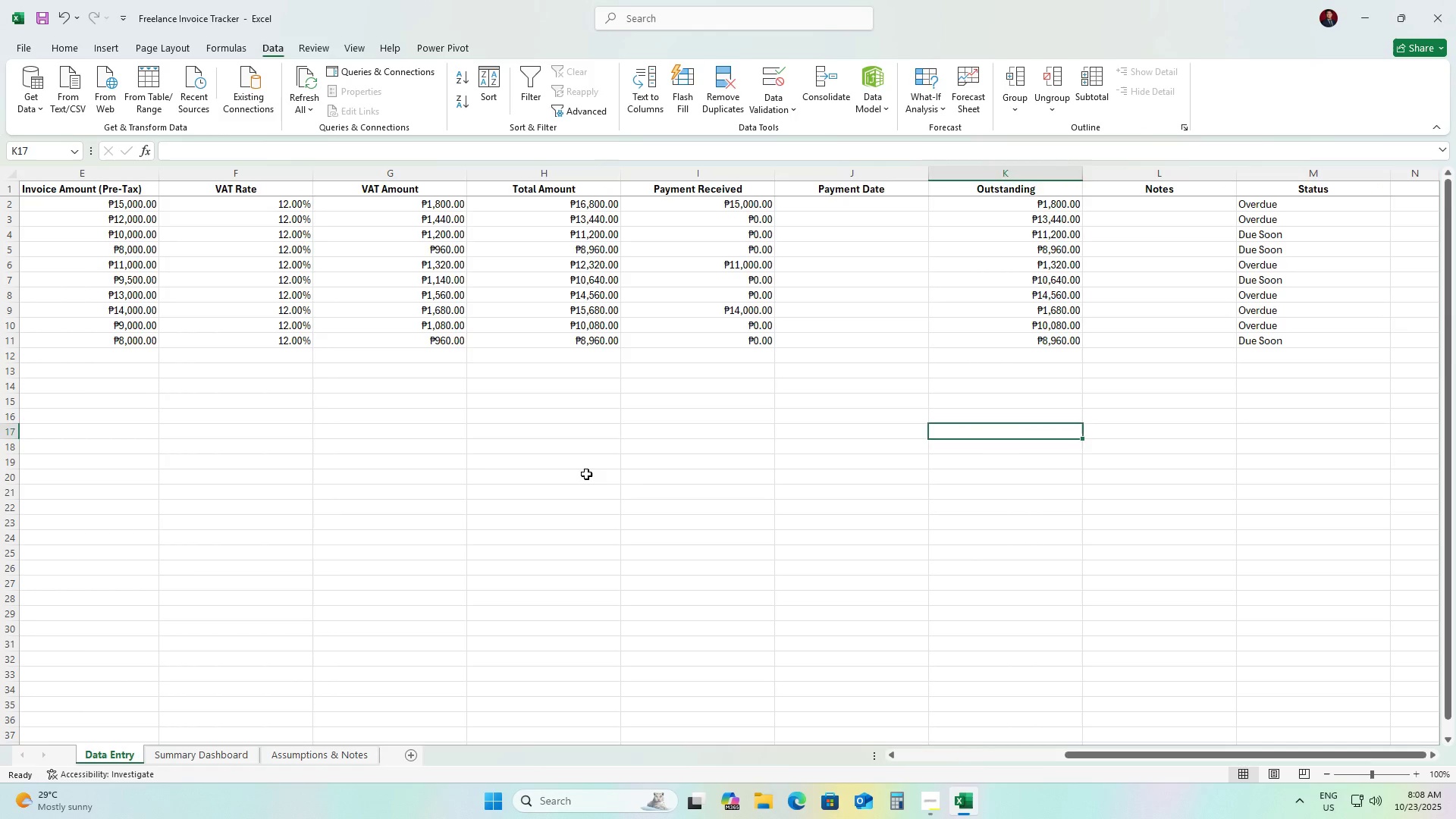 
left_click([586, 474])
 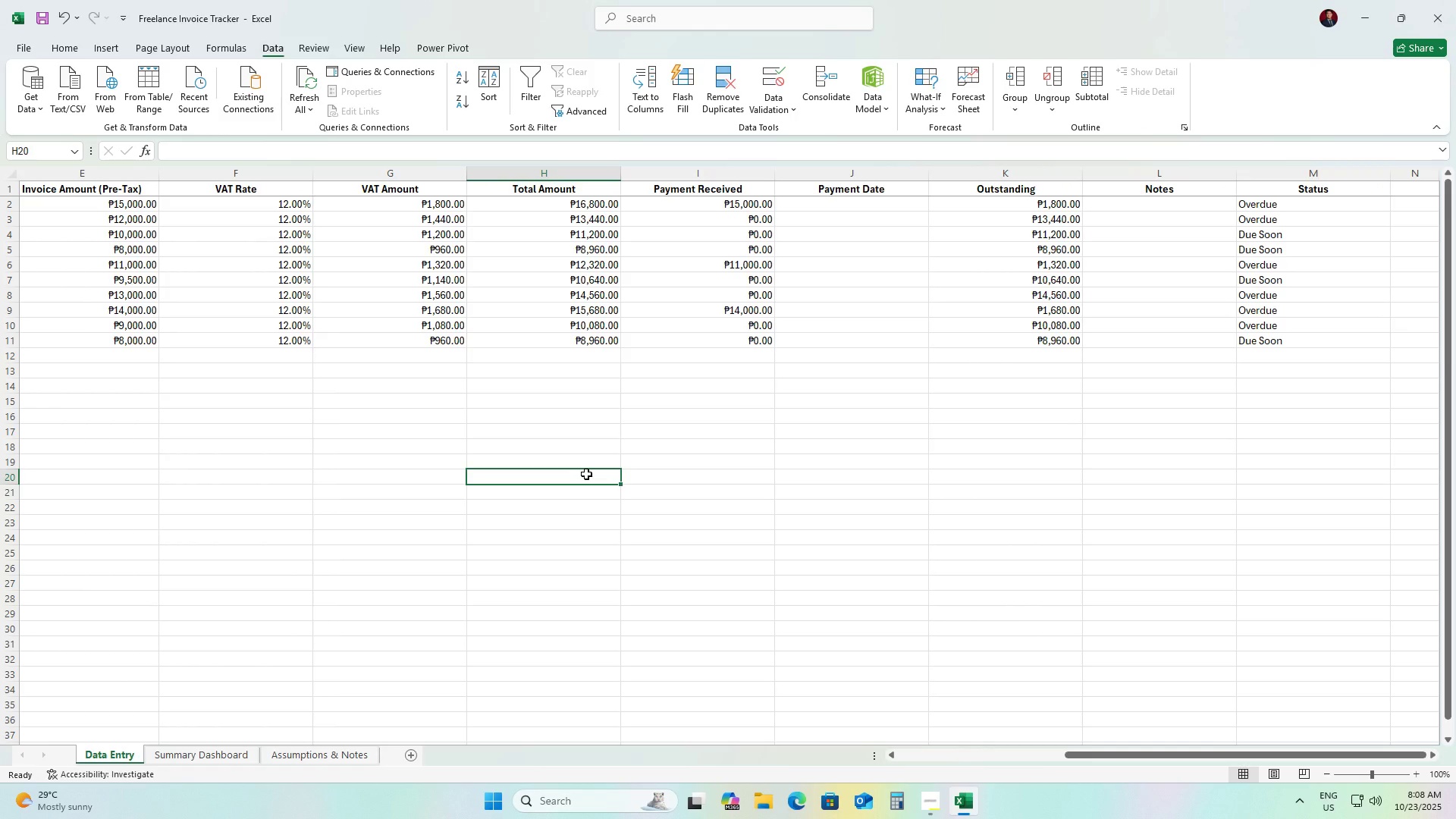 
wait(22.54)
 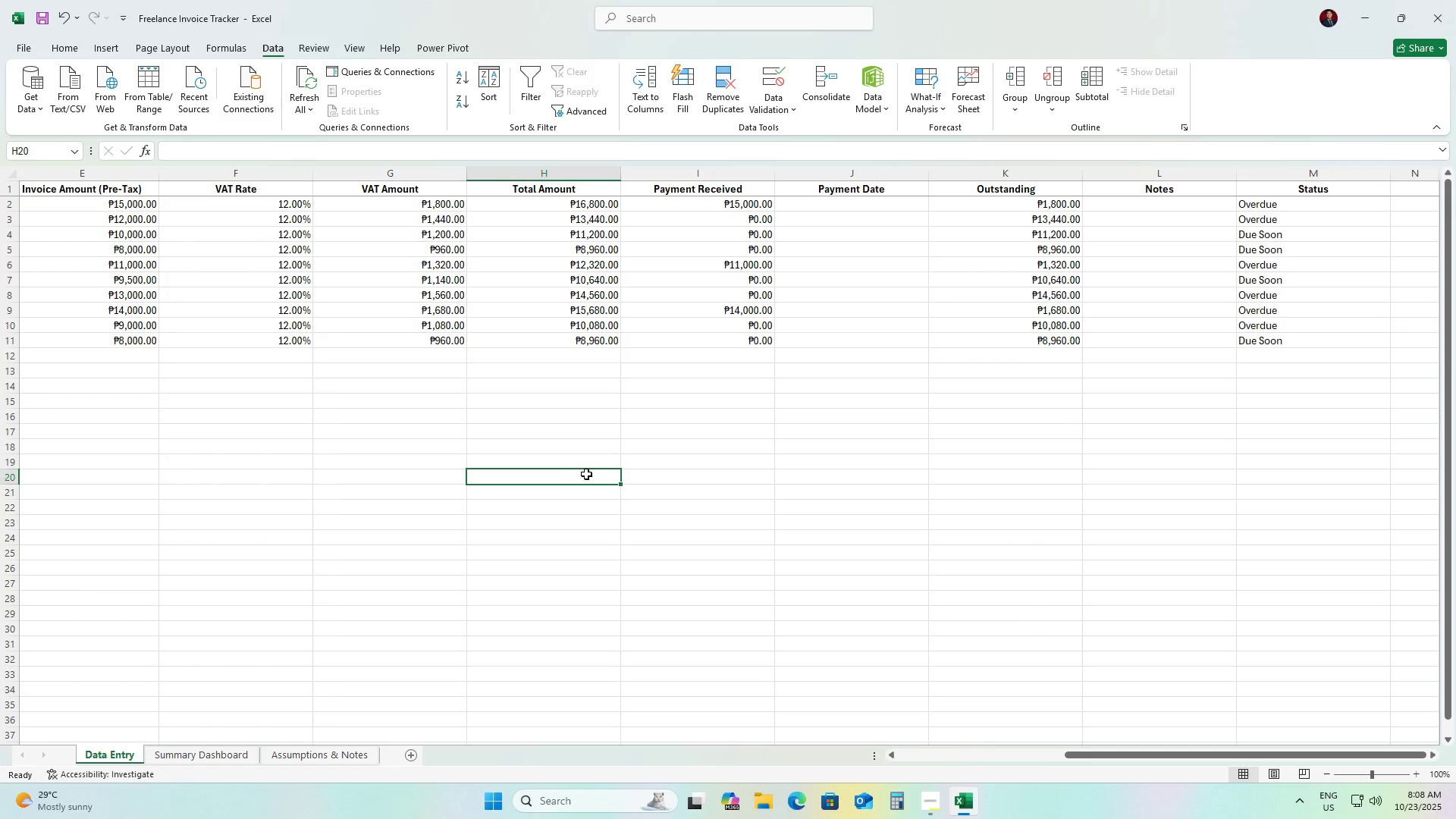 
left_click([182, 750])
 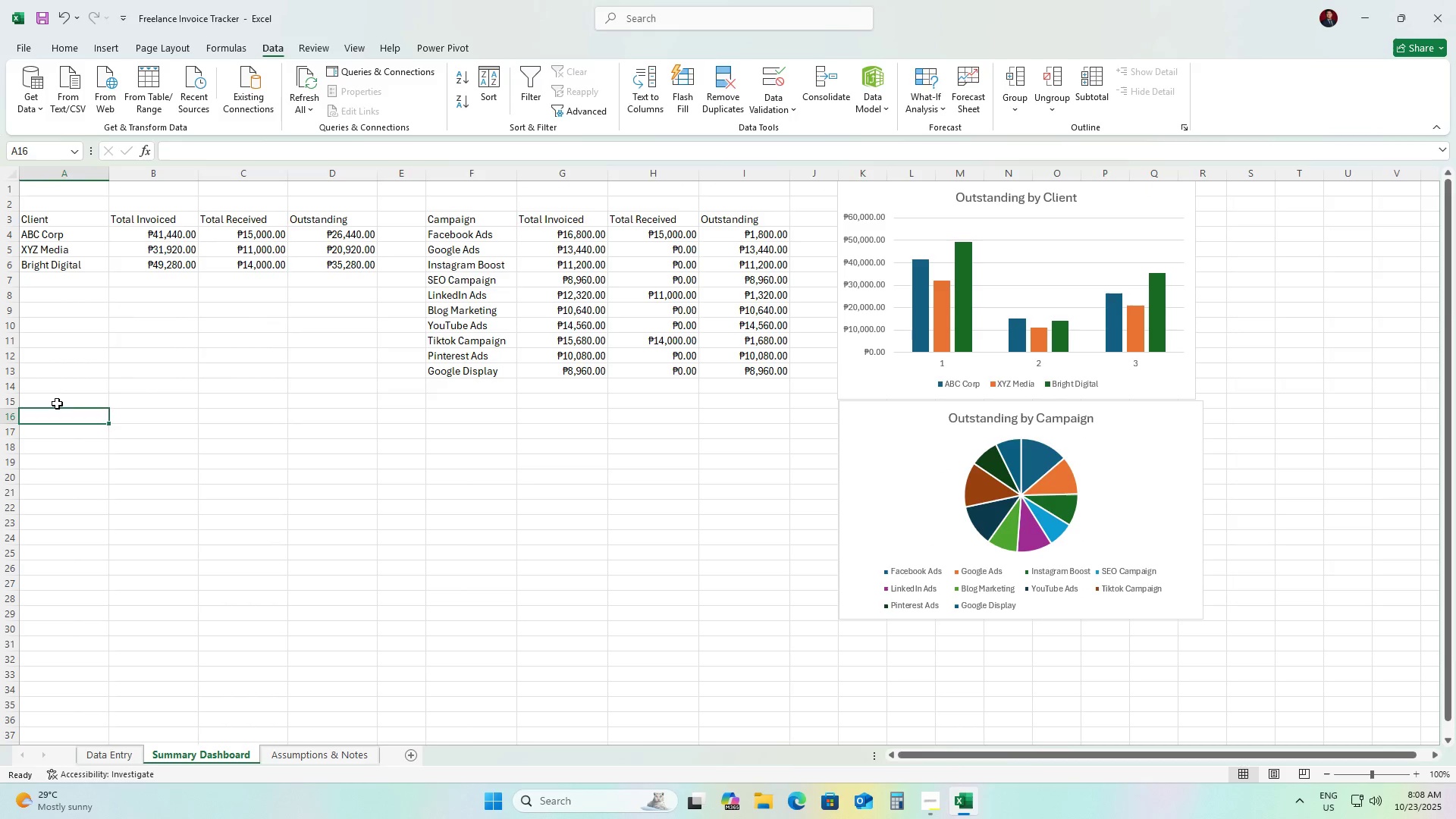 
left_click([57, 403])
 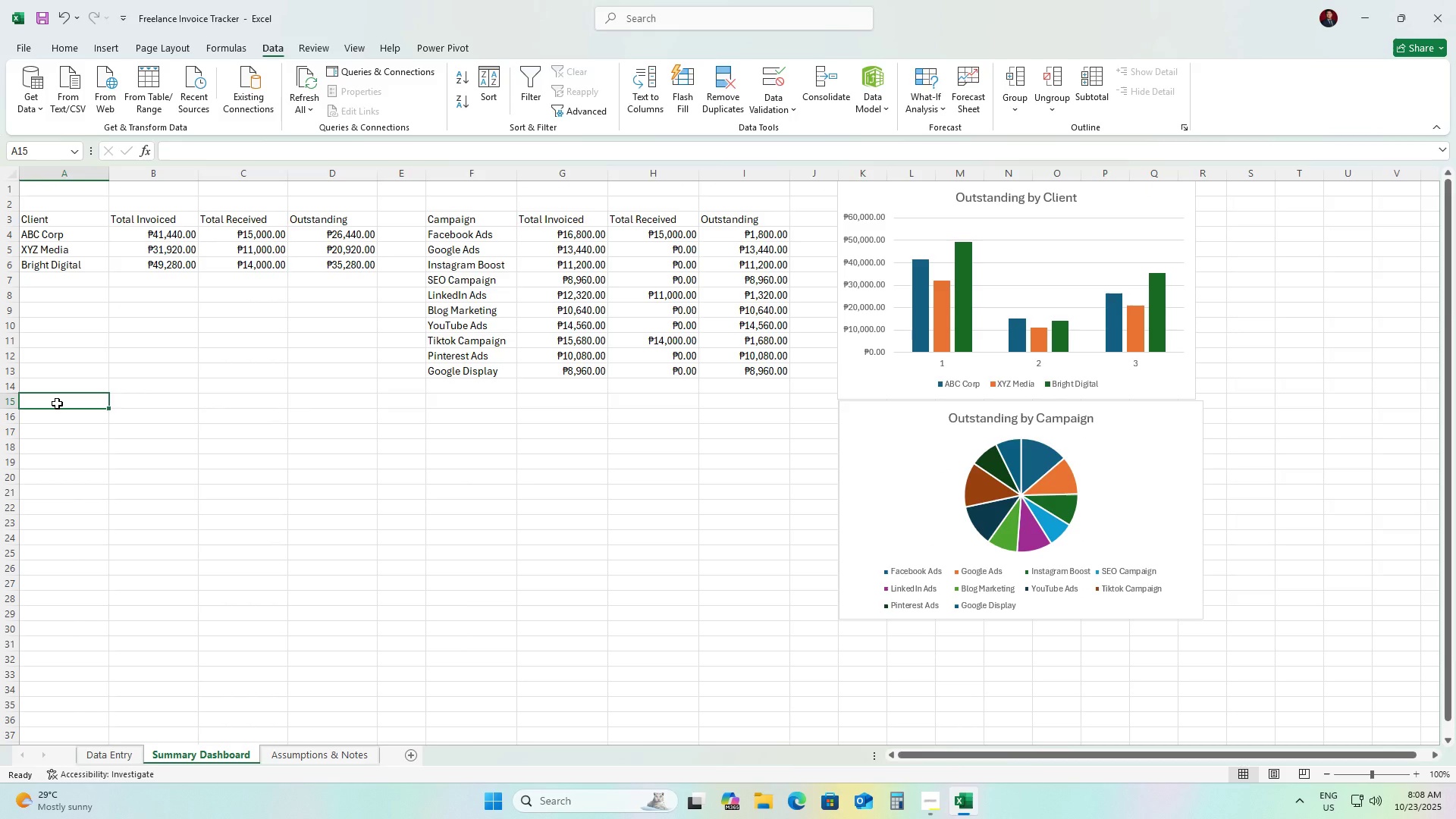 
type(Overdue and Due Soon Invoices)
 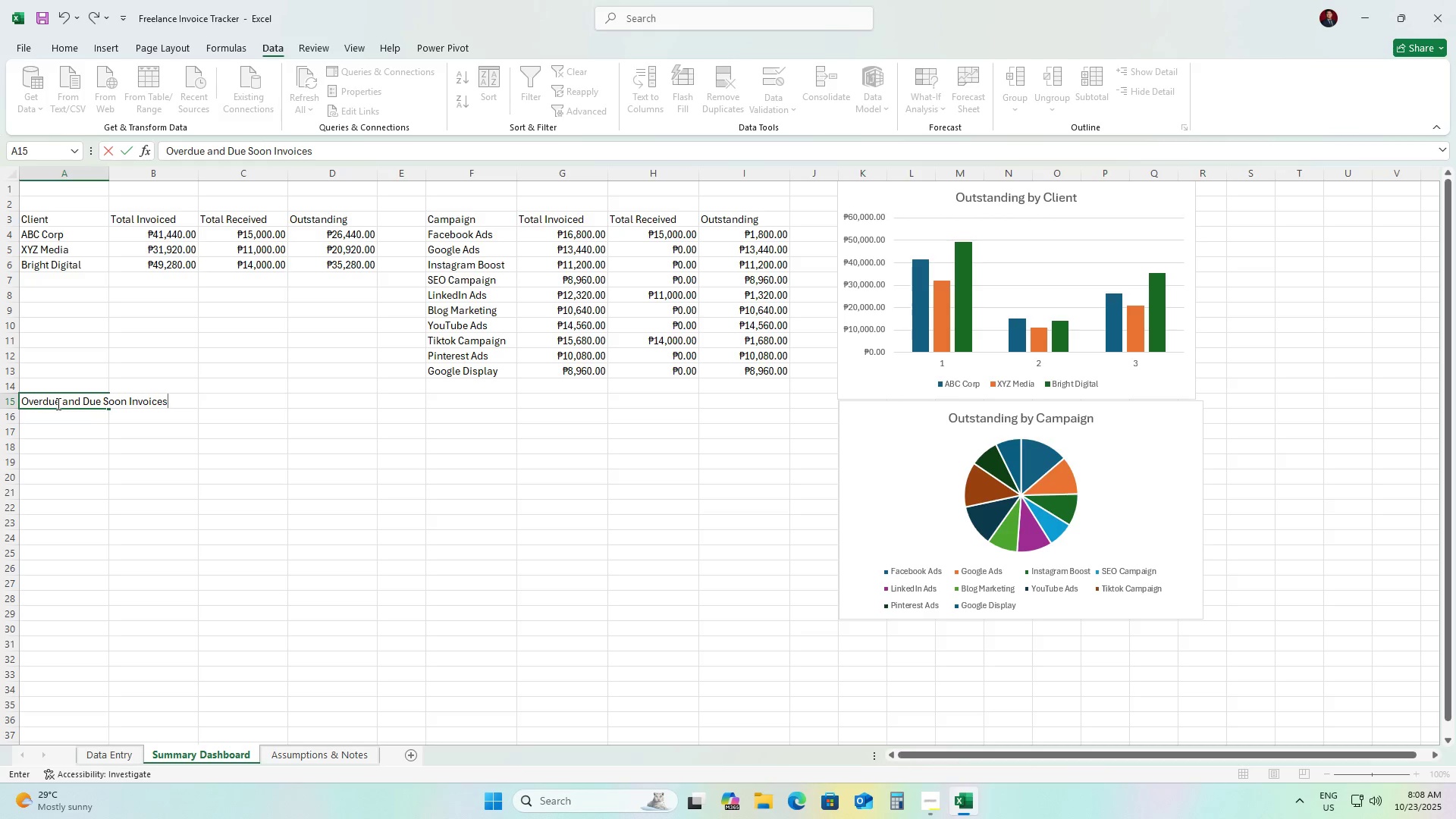 
key(Control+ControlLeft)
 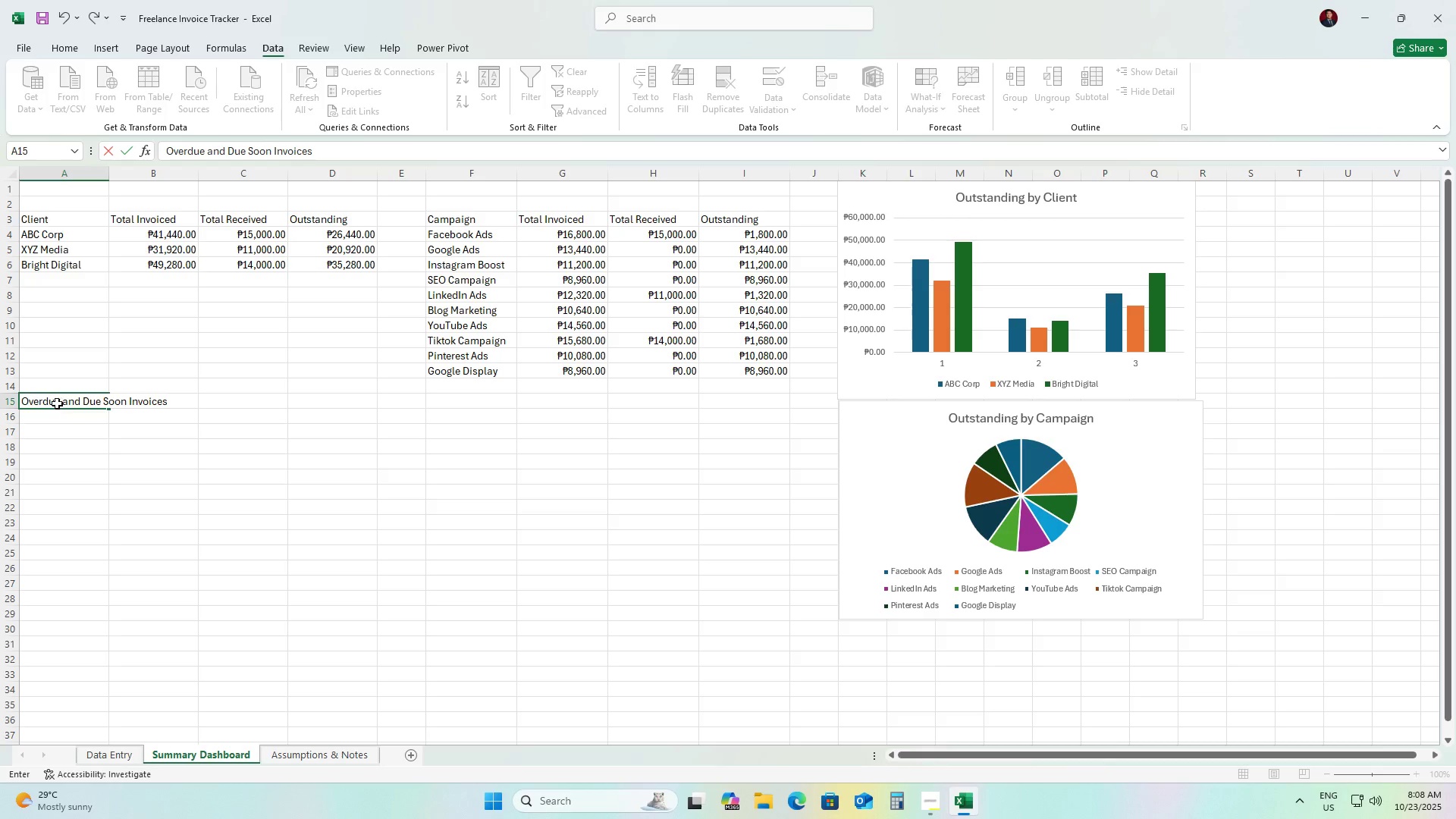 
key(ArrowDown)
 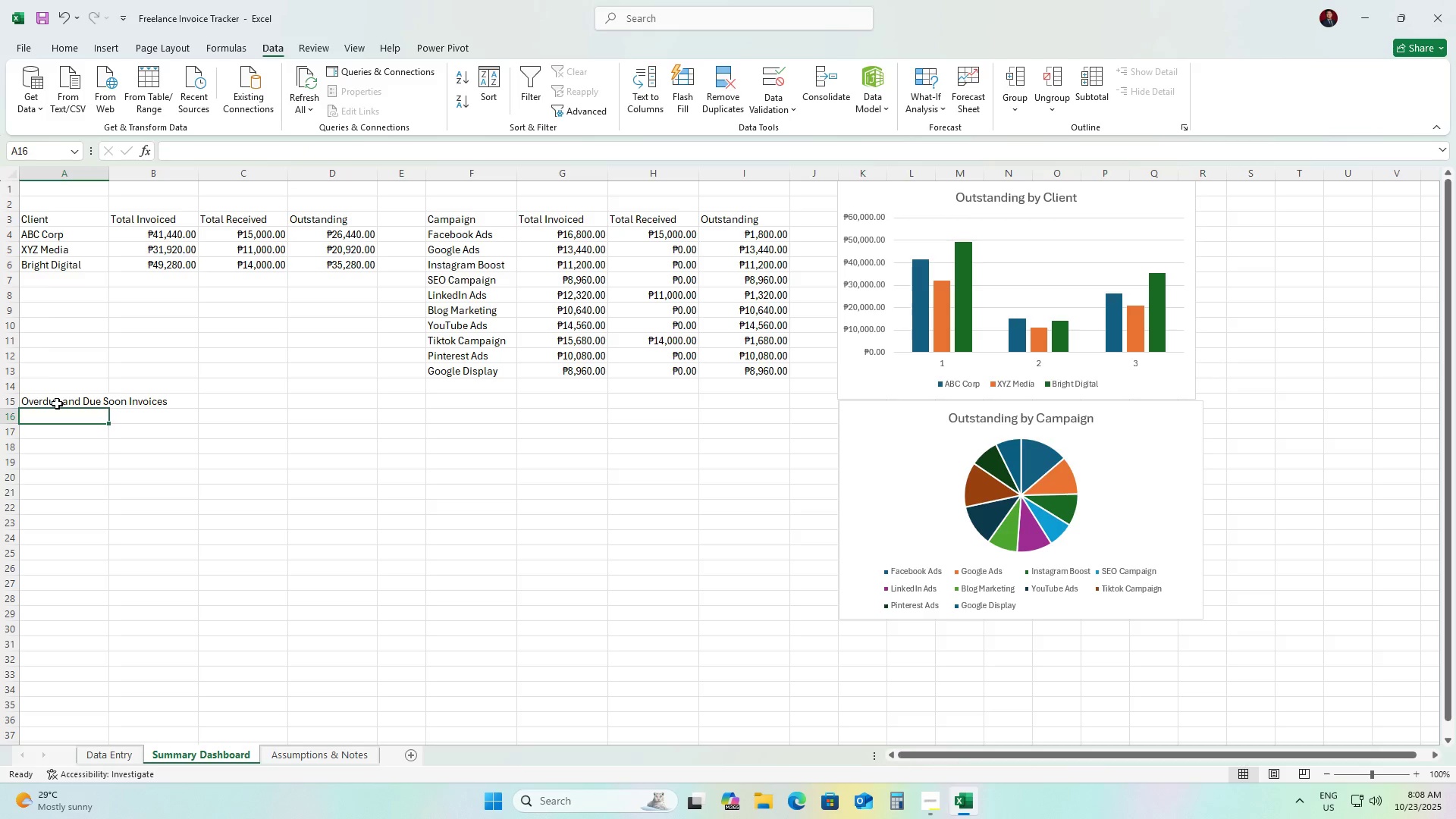 
key(ArrowUp)
 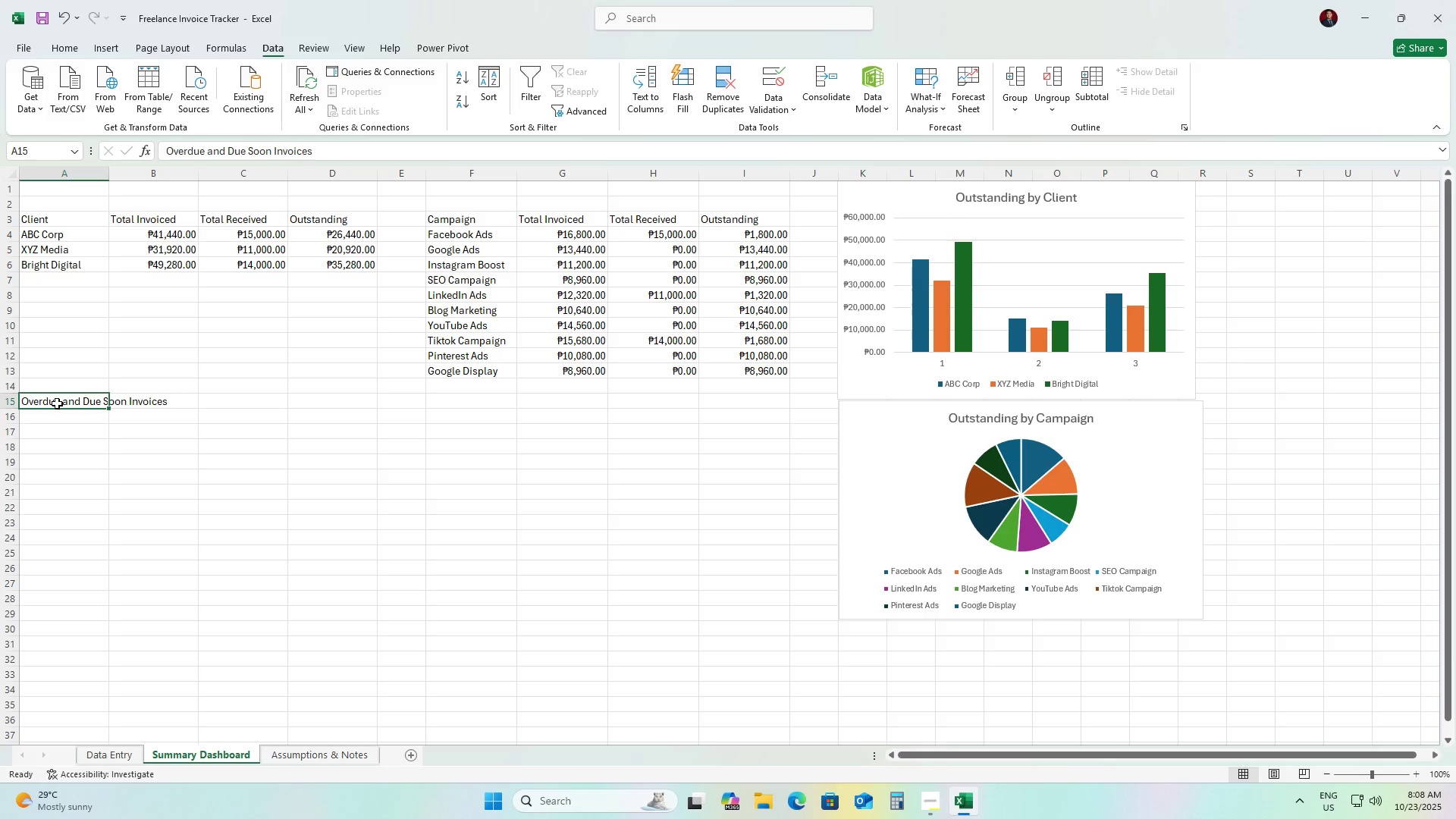 
key(Control+B)
 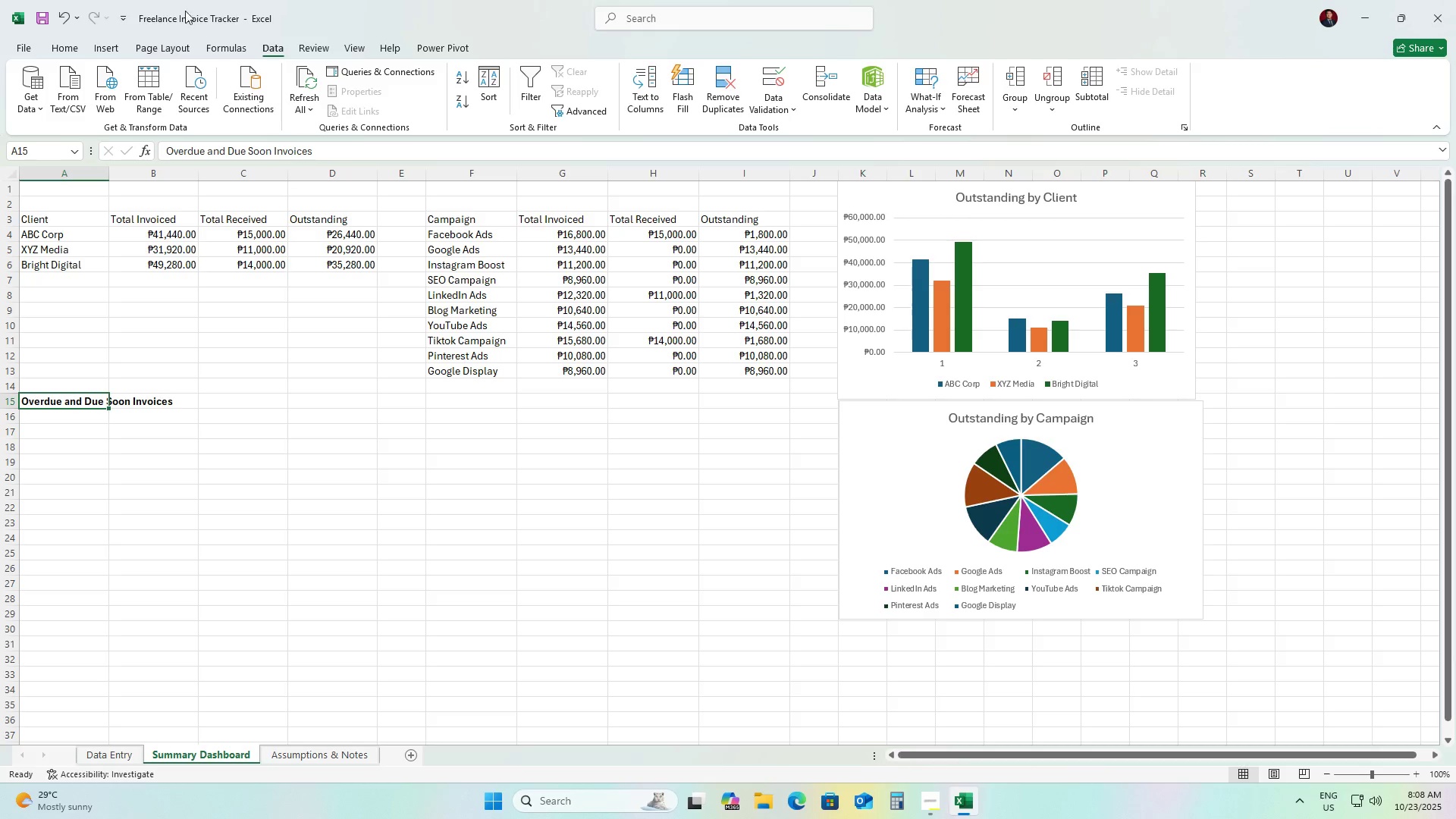 
left_click([67, 44])
 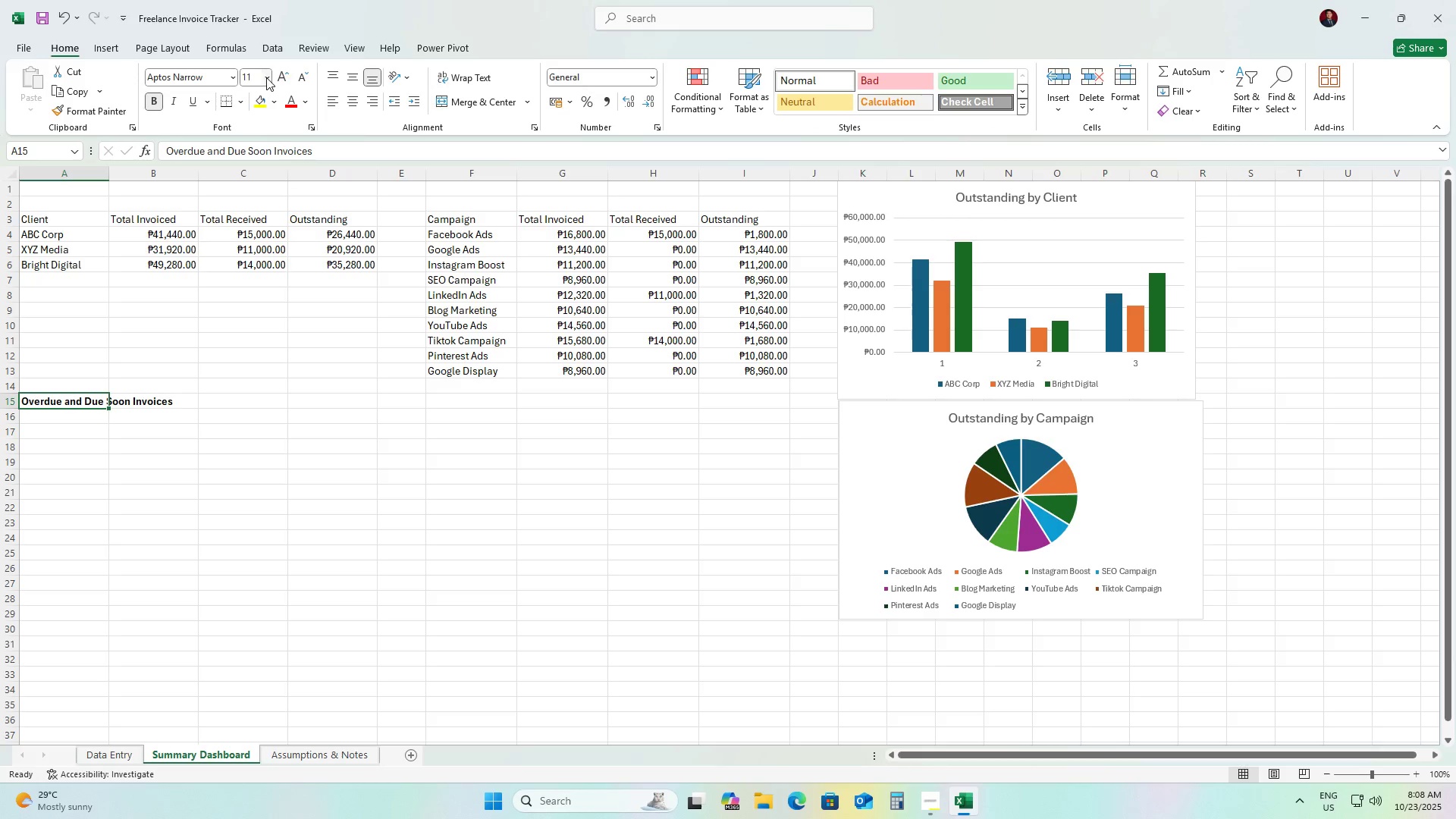 
left_click([266, 77])
 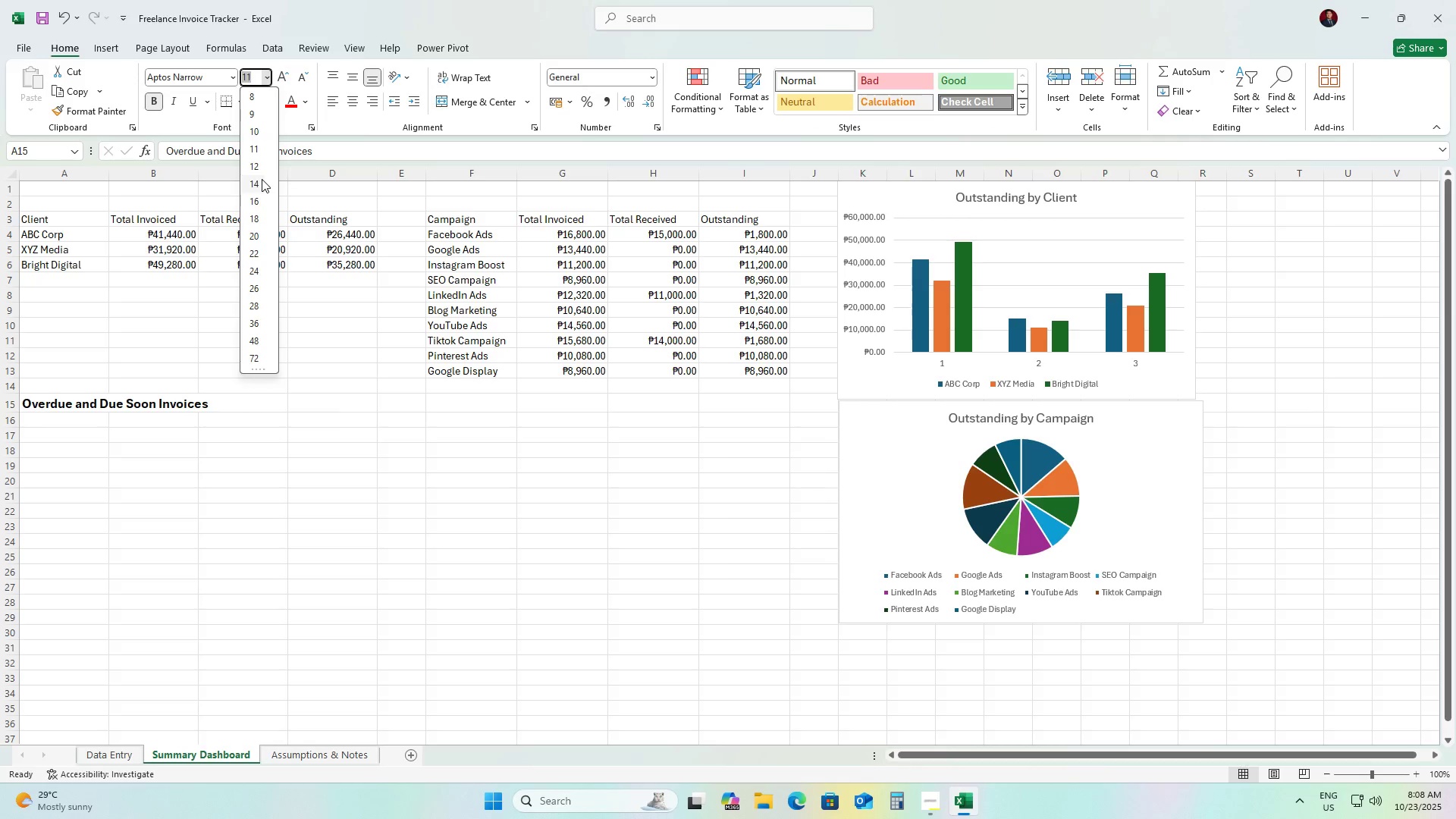 
left_click([262, 179])
 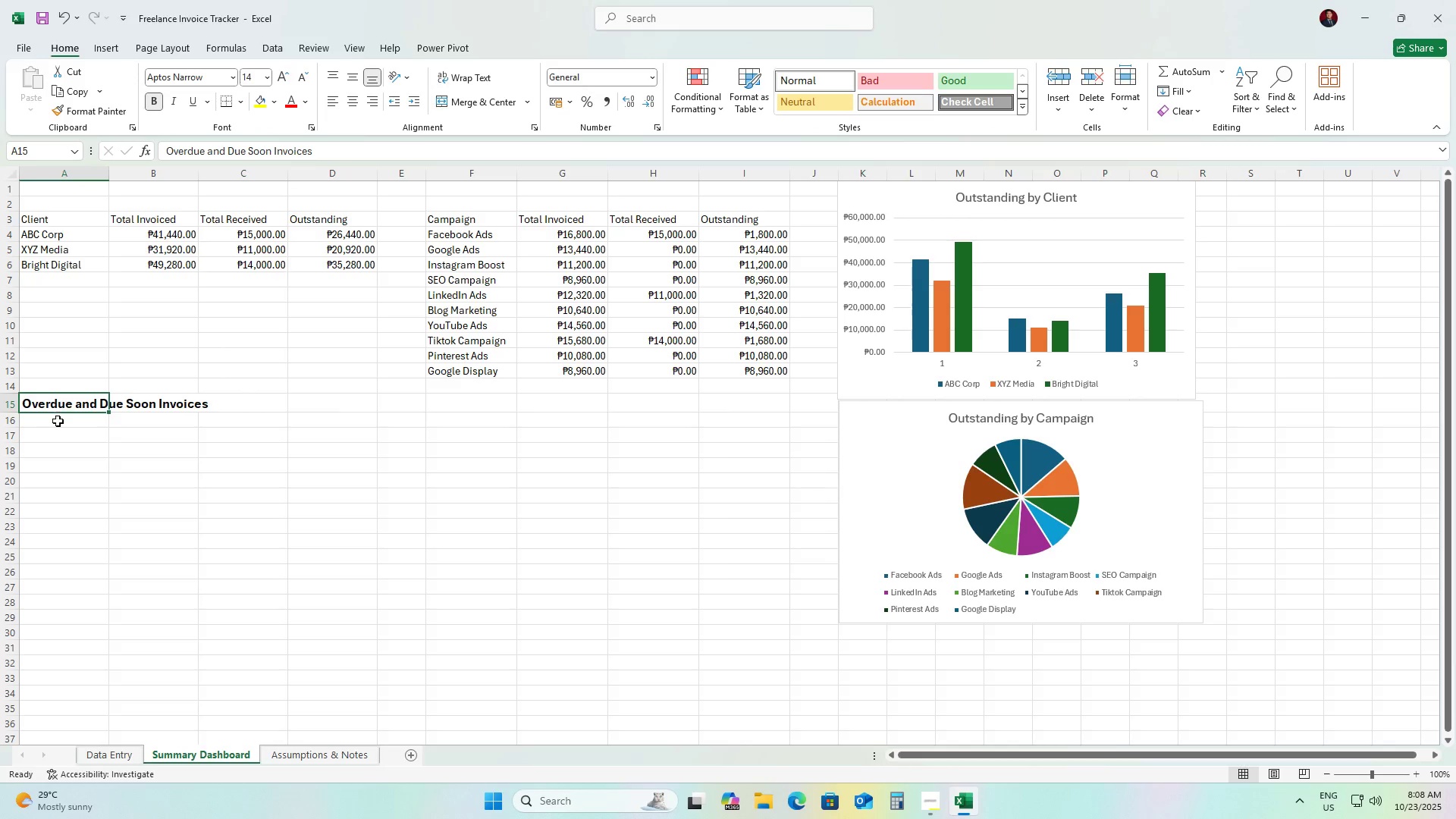 
left_click([58, 423])
 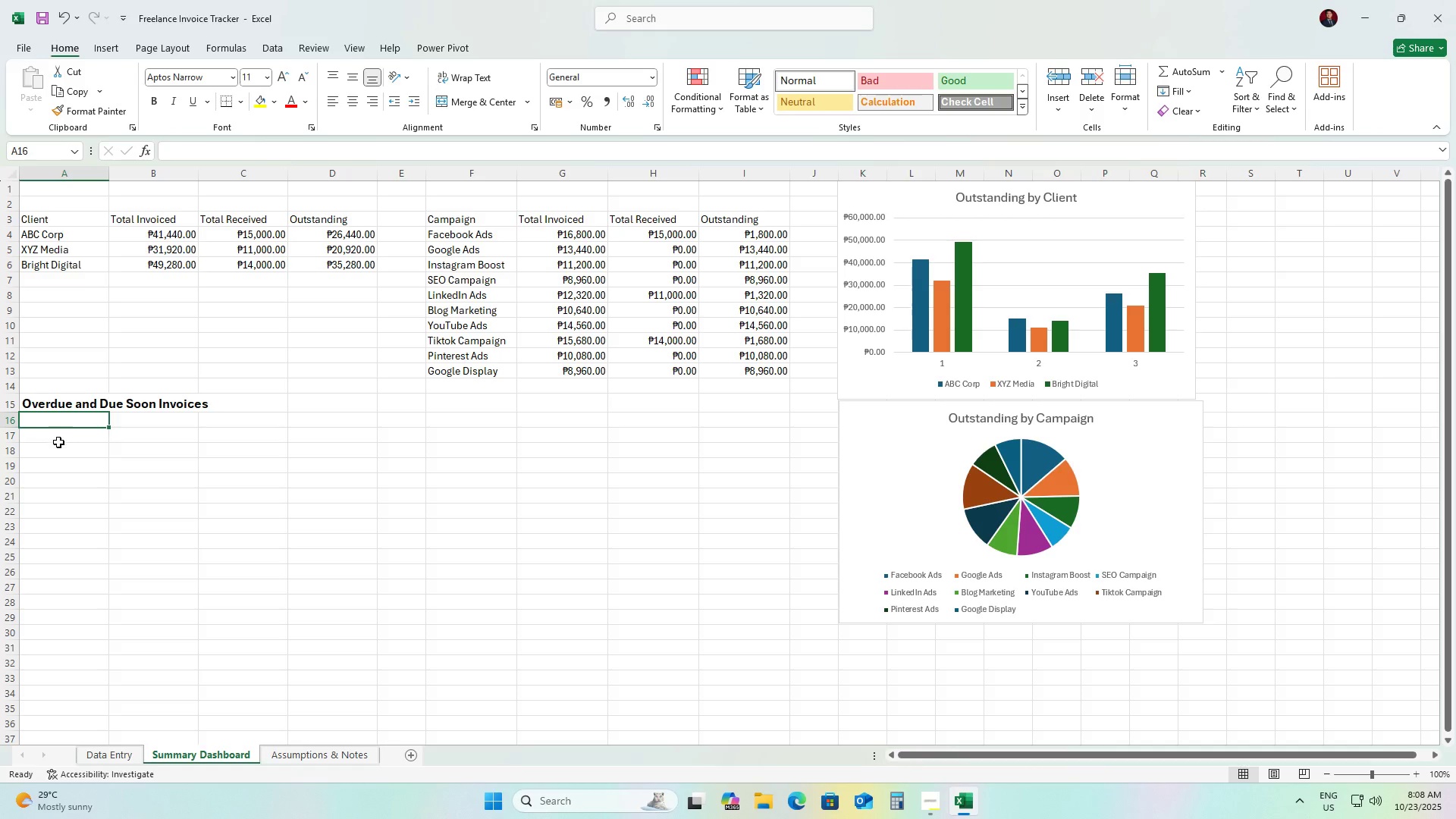 
left_click([58, 442])
 